 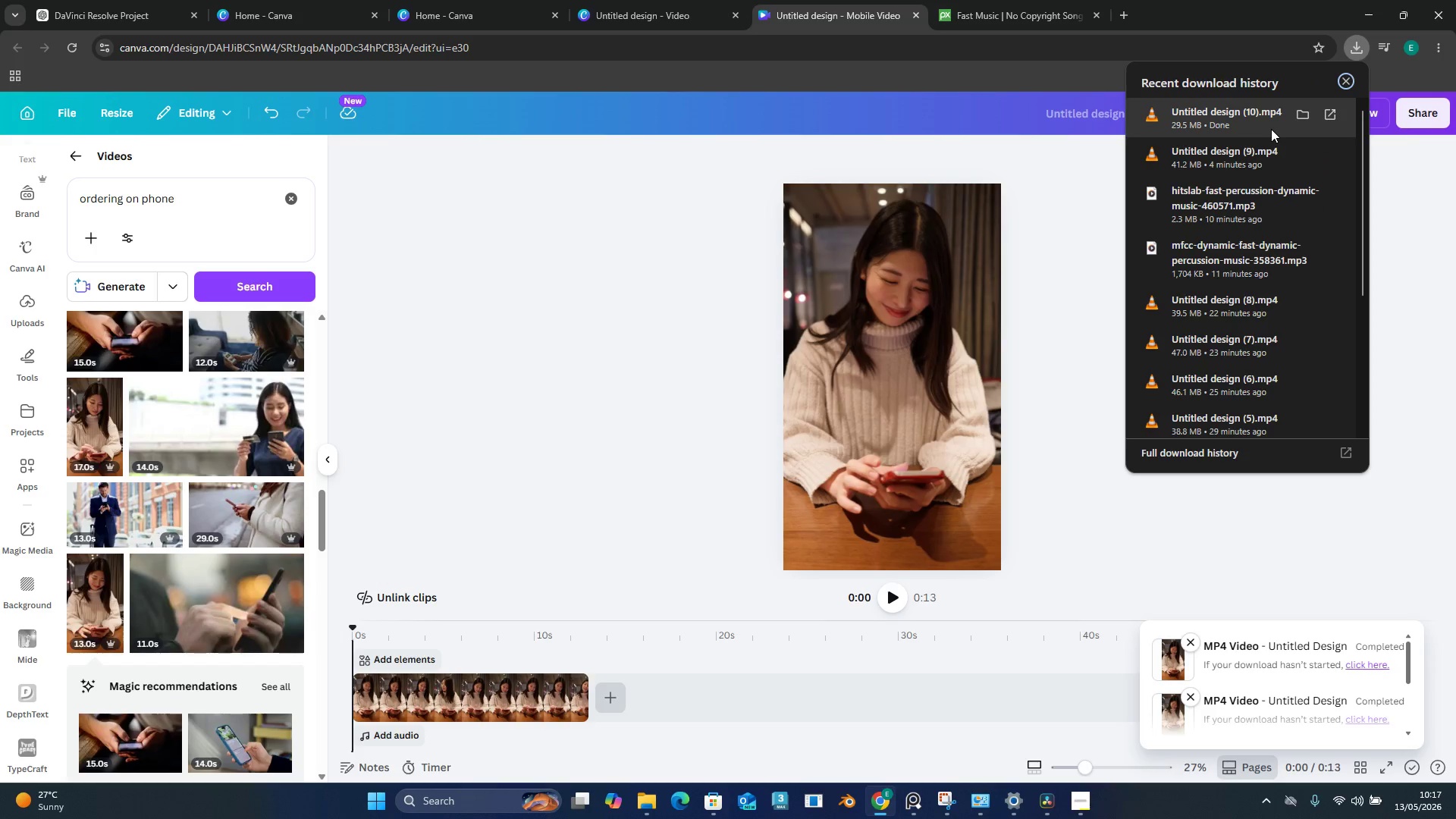 
left_click_drag(start_coordinate=[1266, 122], to_coordinate=[246, 353])
 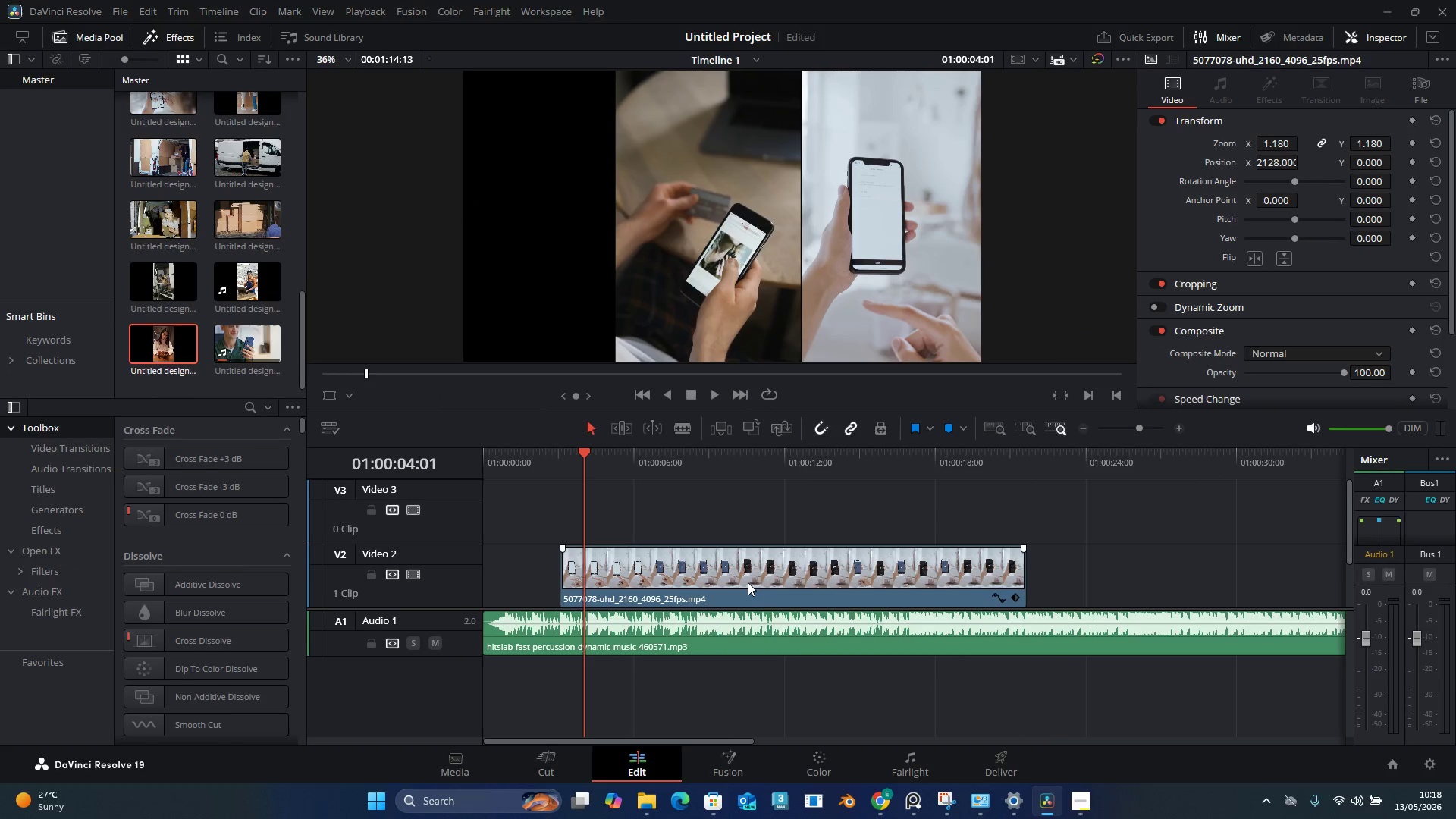 
wait(5.09)
 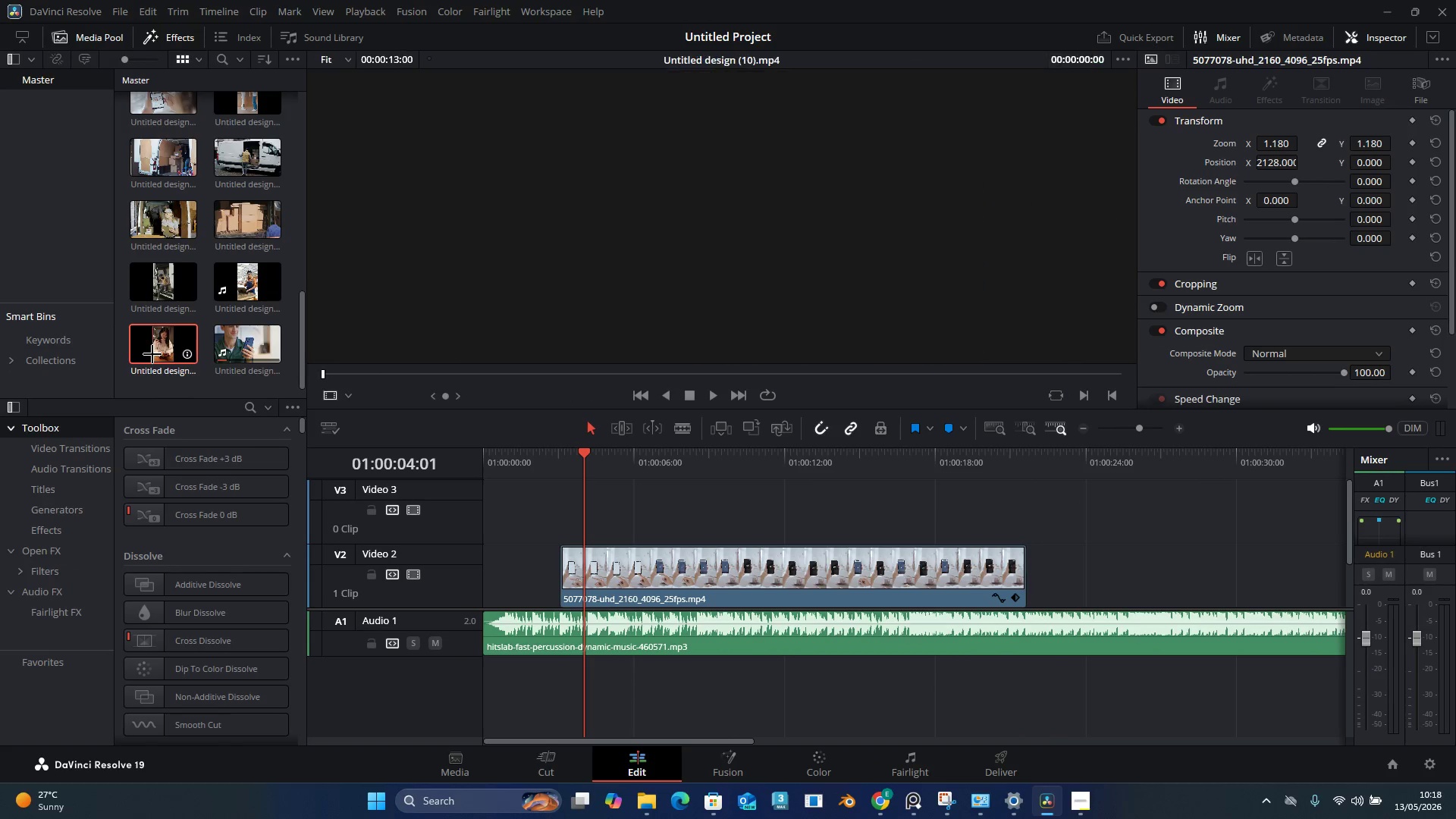 
hold_key(key=AltLeft, duration=1.5)
 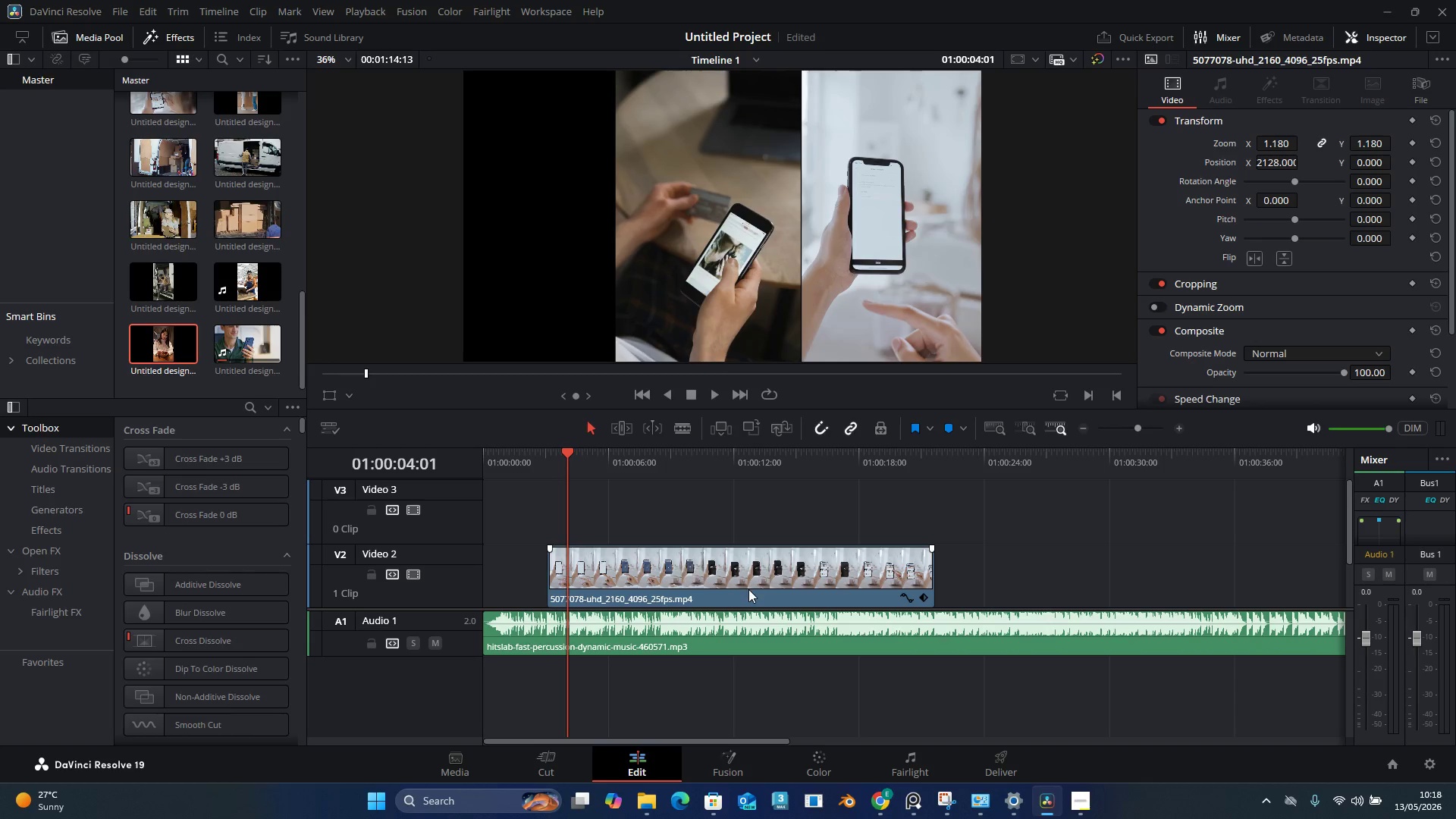 
hold_key(key=AltLeft, duration=0.48)
 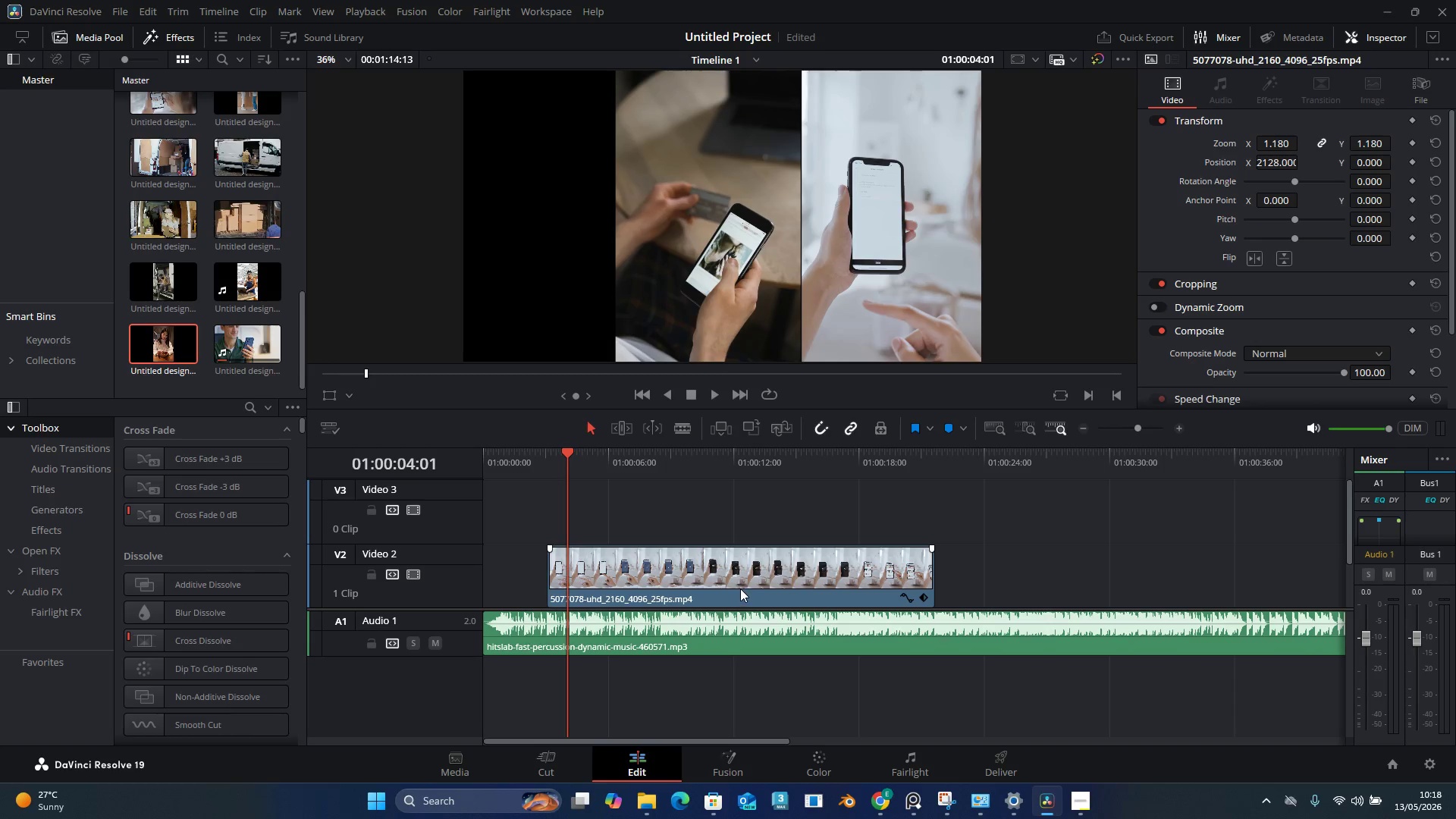 
scroll: coordinate [748, 582], scroll_direction: up, amount: 2.0
 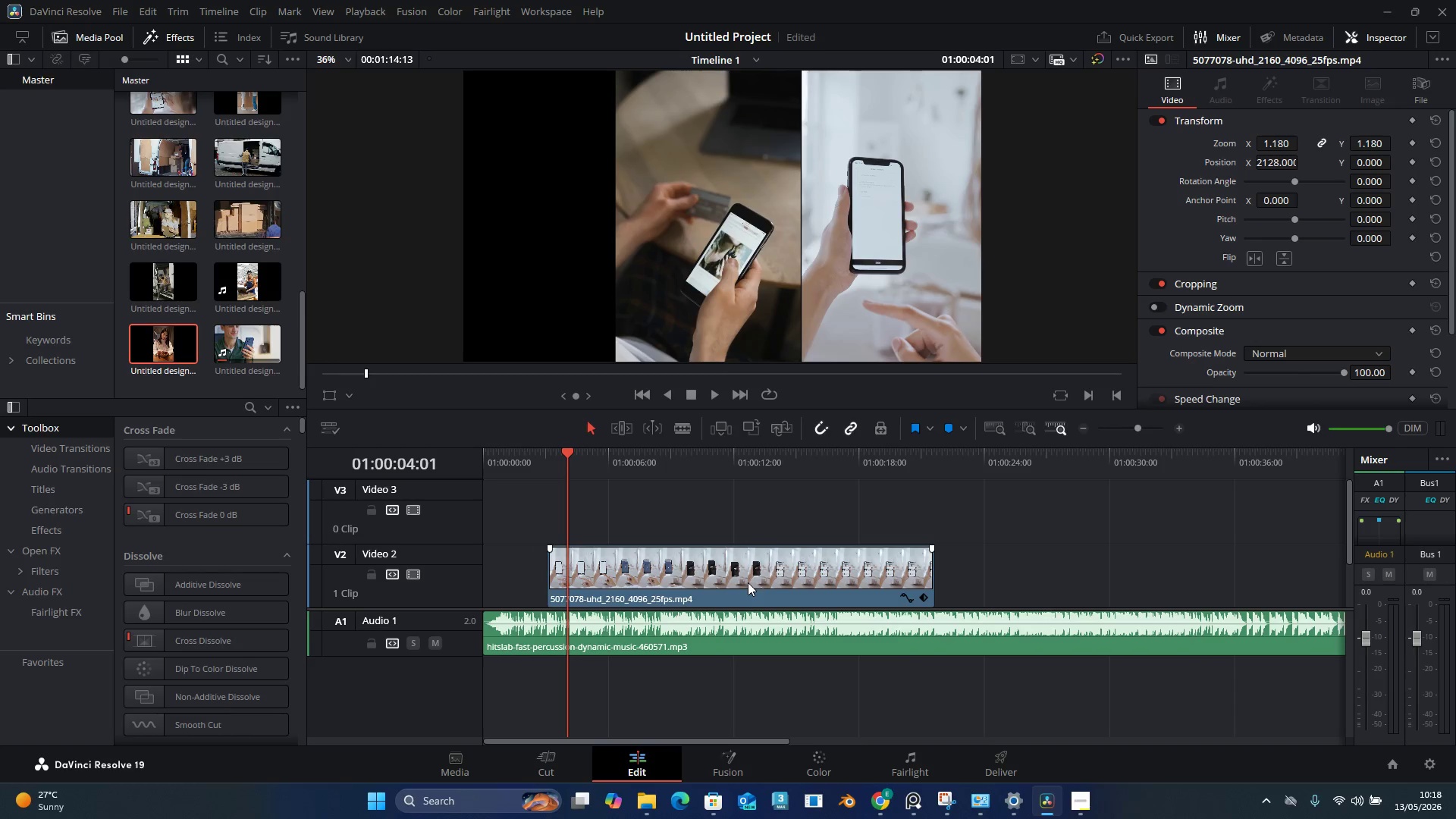 
wait(8.25)
 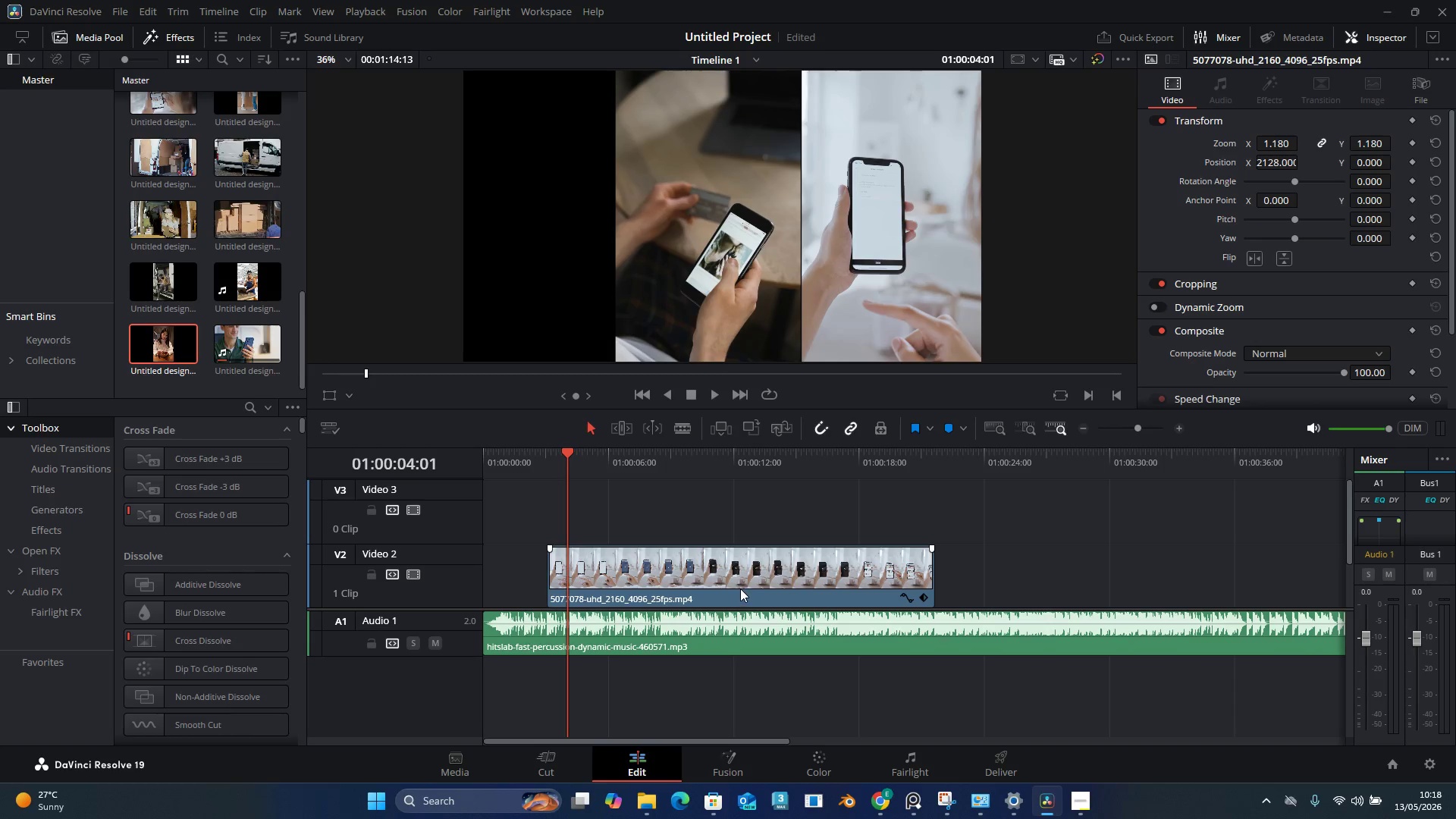 
left_click_drag(start_coordinate=[568, 454], to_coordinate=[434, 447])
 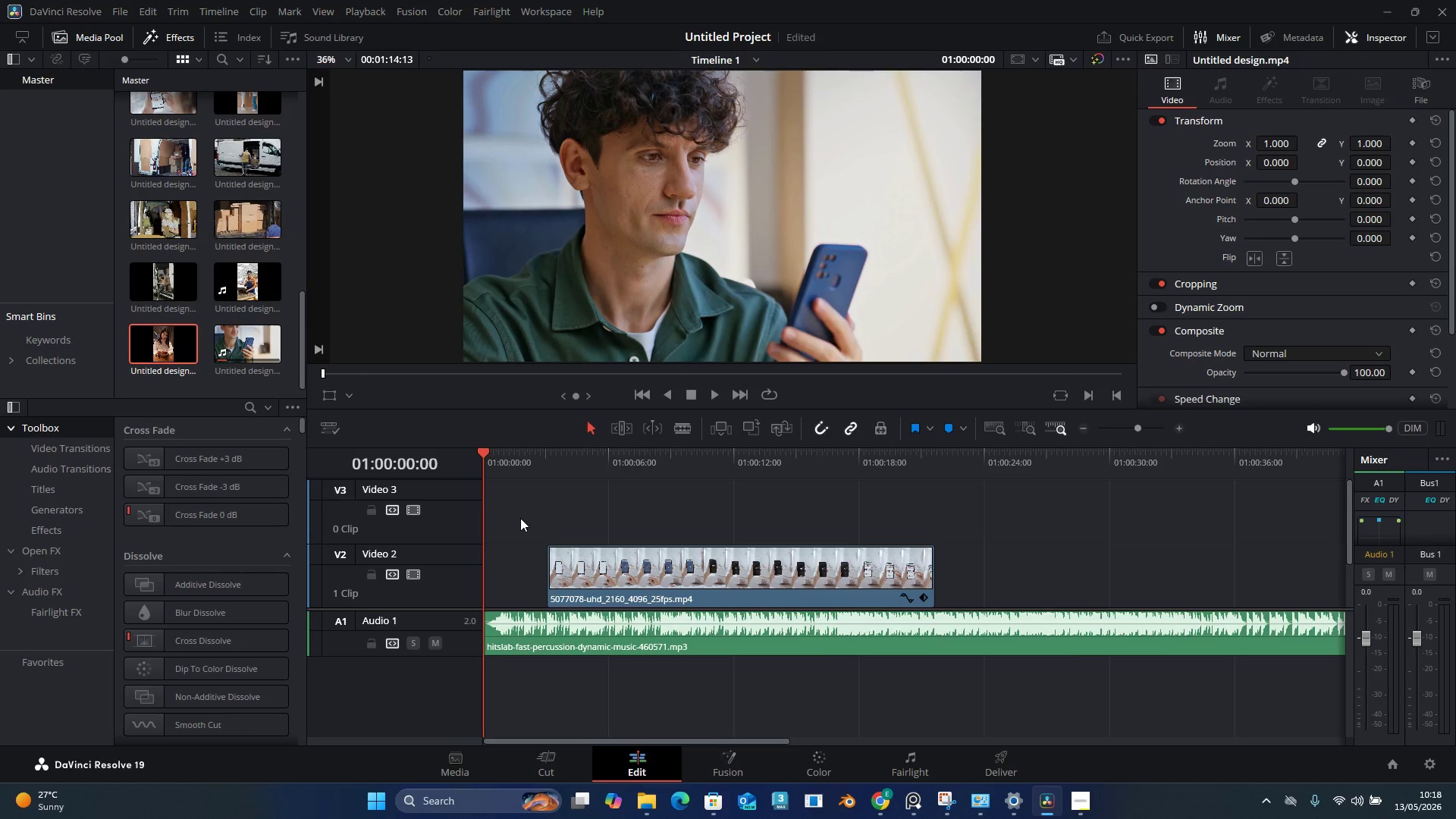 
key(Space)
 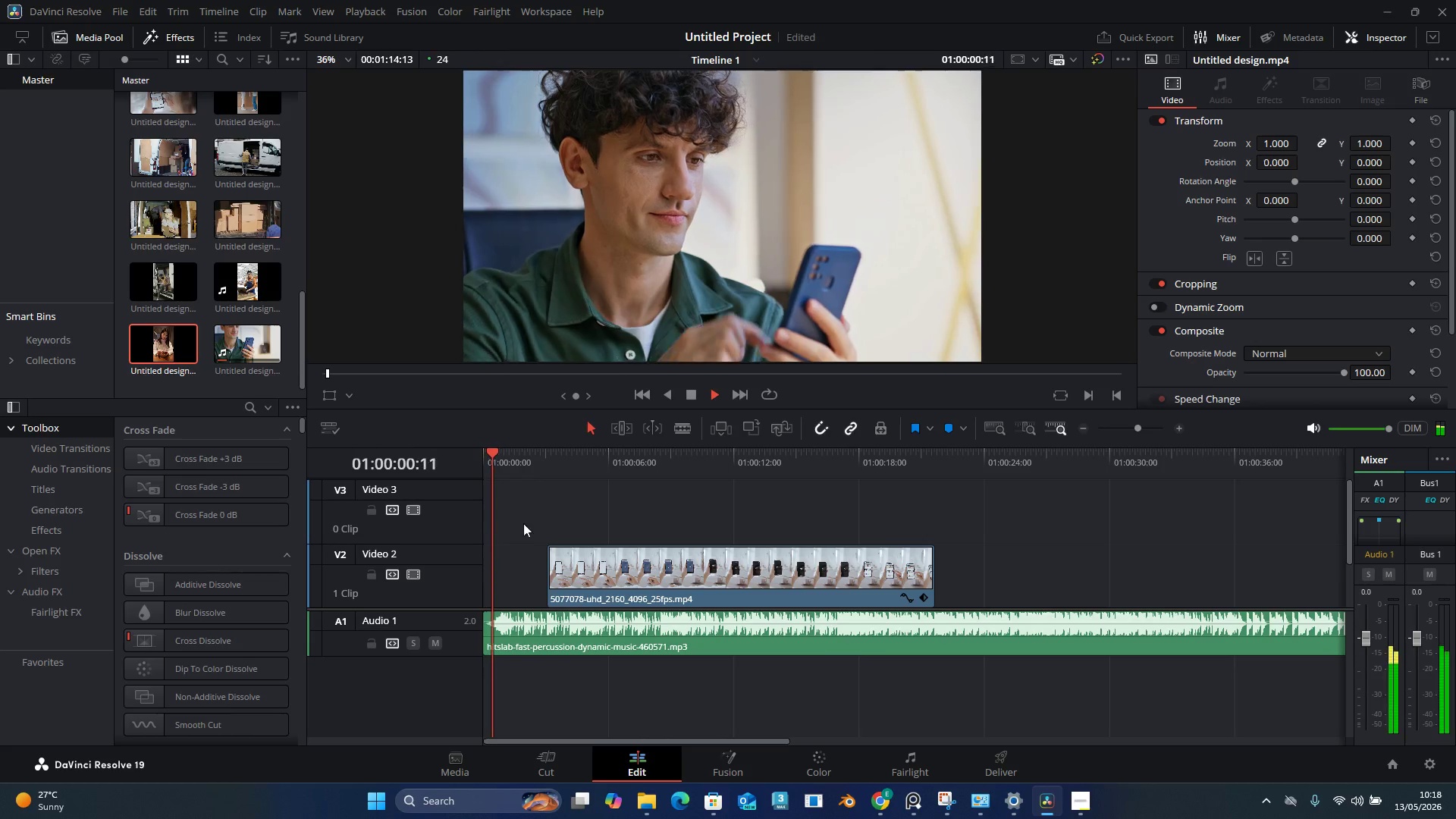 
scroll: coordinate [553, 544], scroll_direction: up, amount: 1.0
 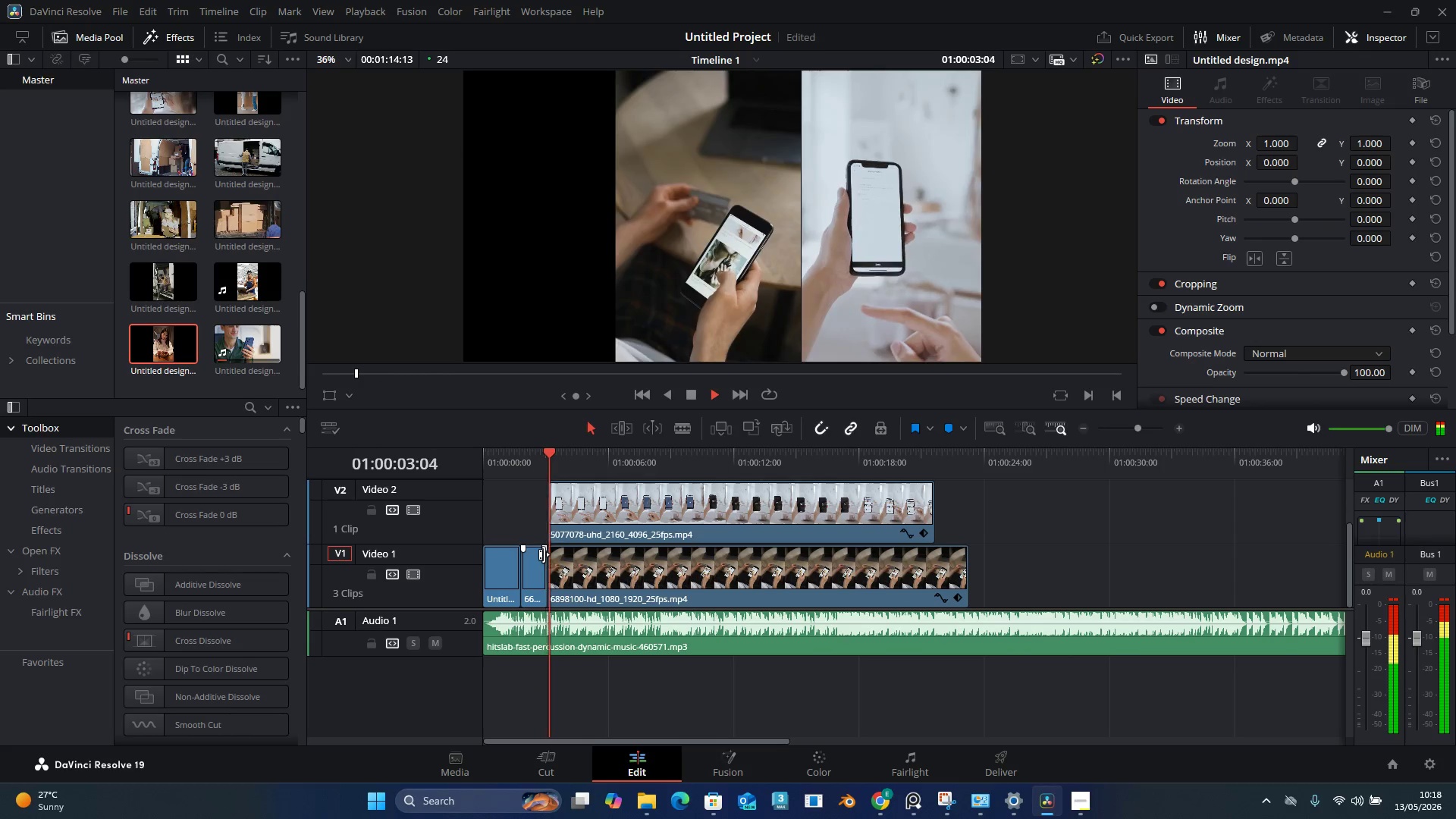 
key(Space)
 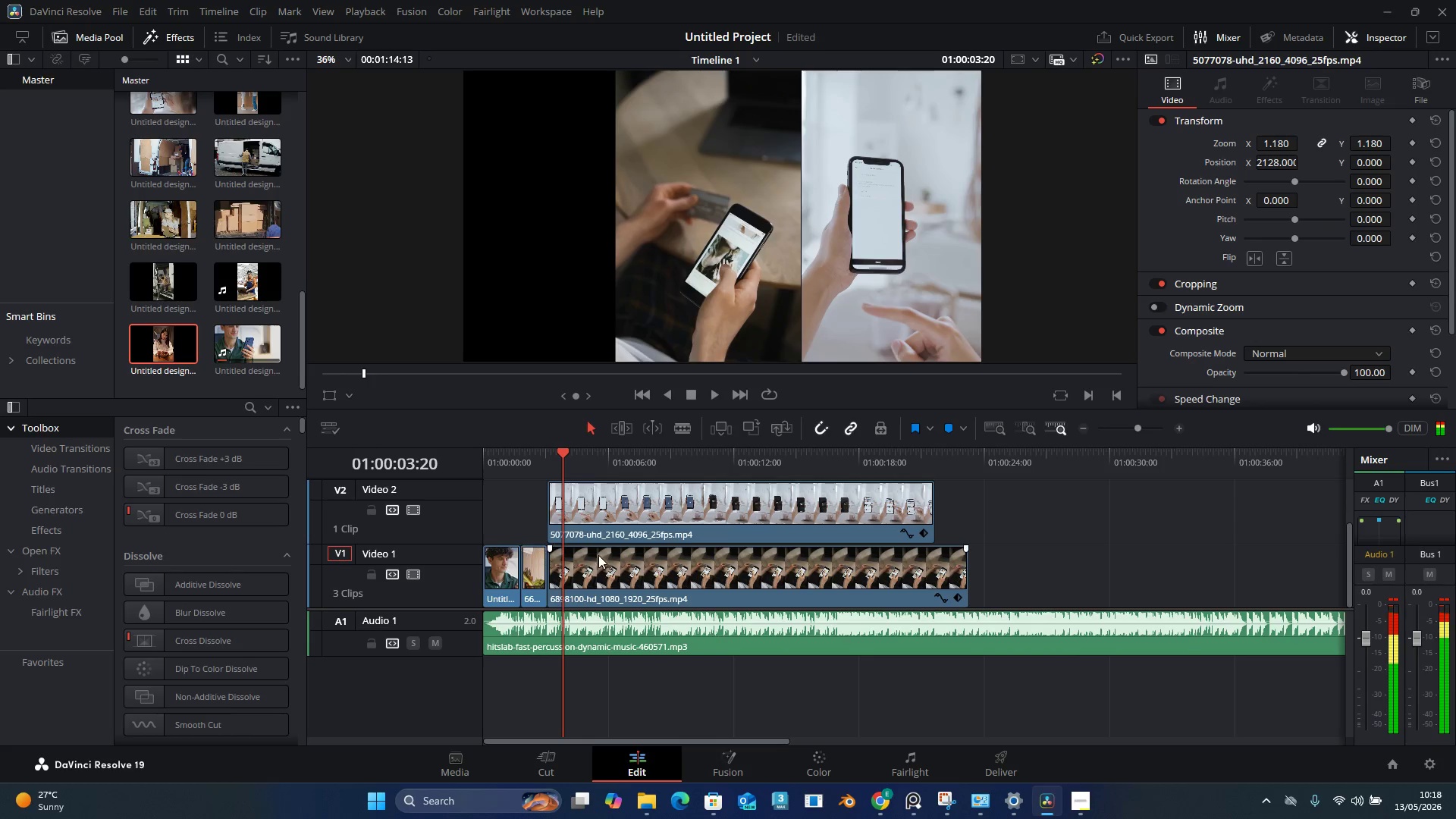 
scroll: coordinate [611, 555], scroll_direction: up, amount: 2.0
 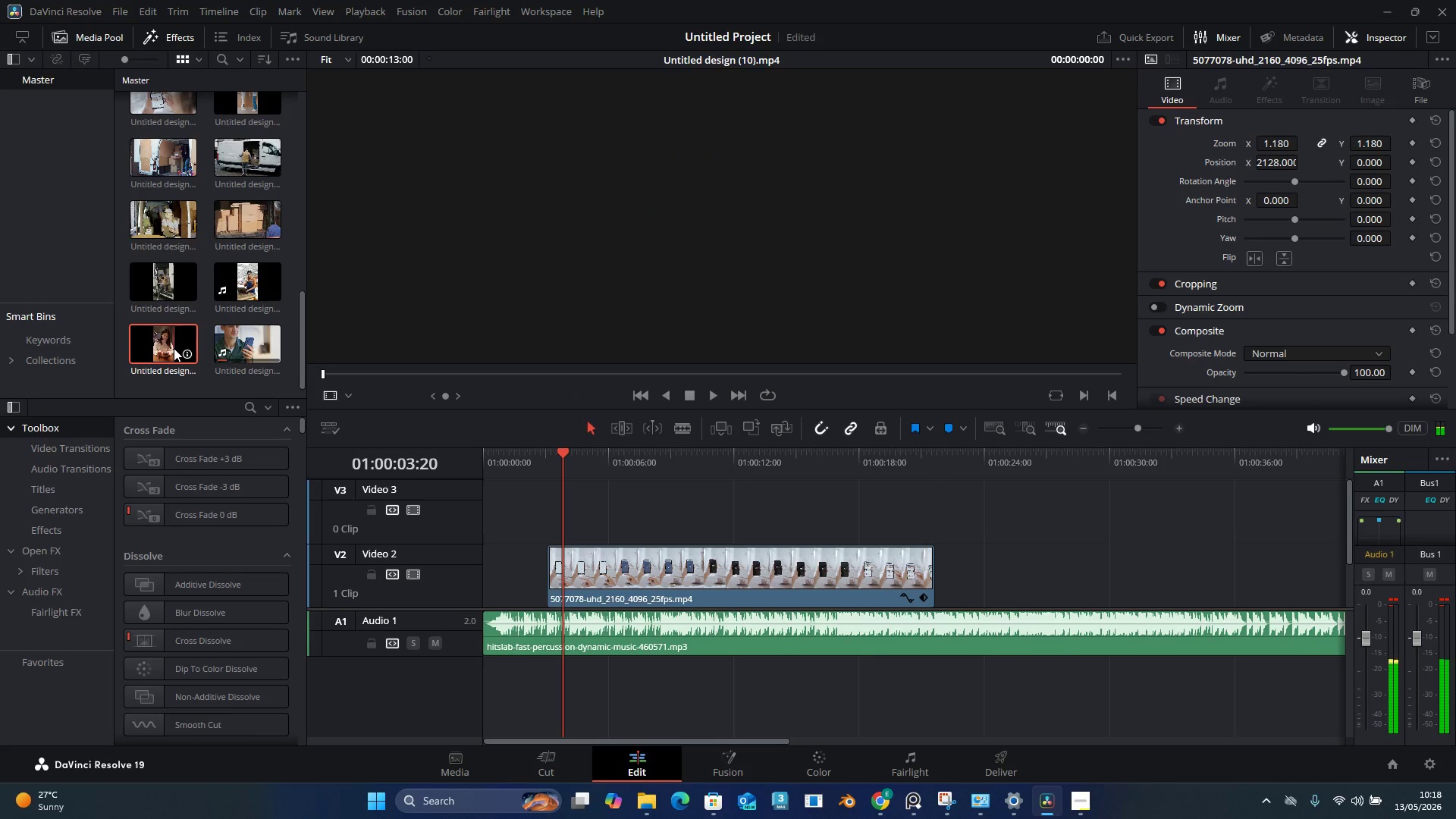 
left_click_drag(start_coordinate=[174, 348], to_coordinate=[598, 504])
 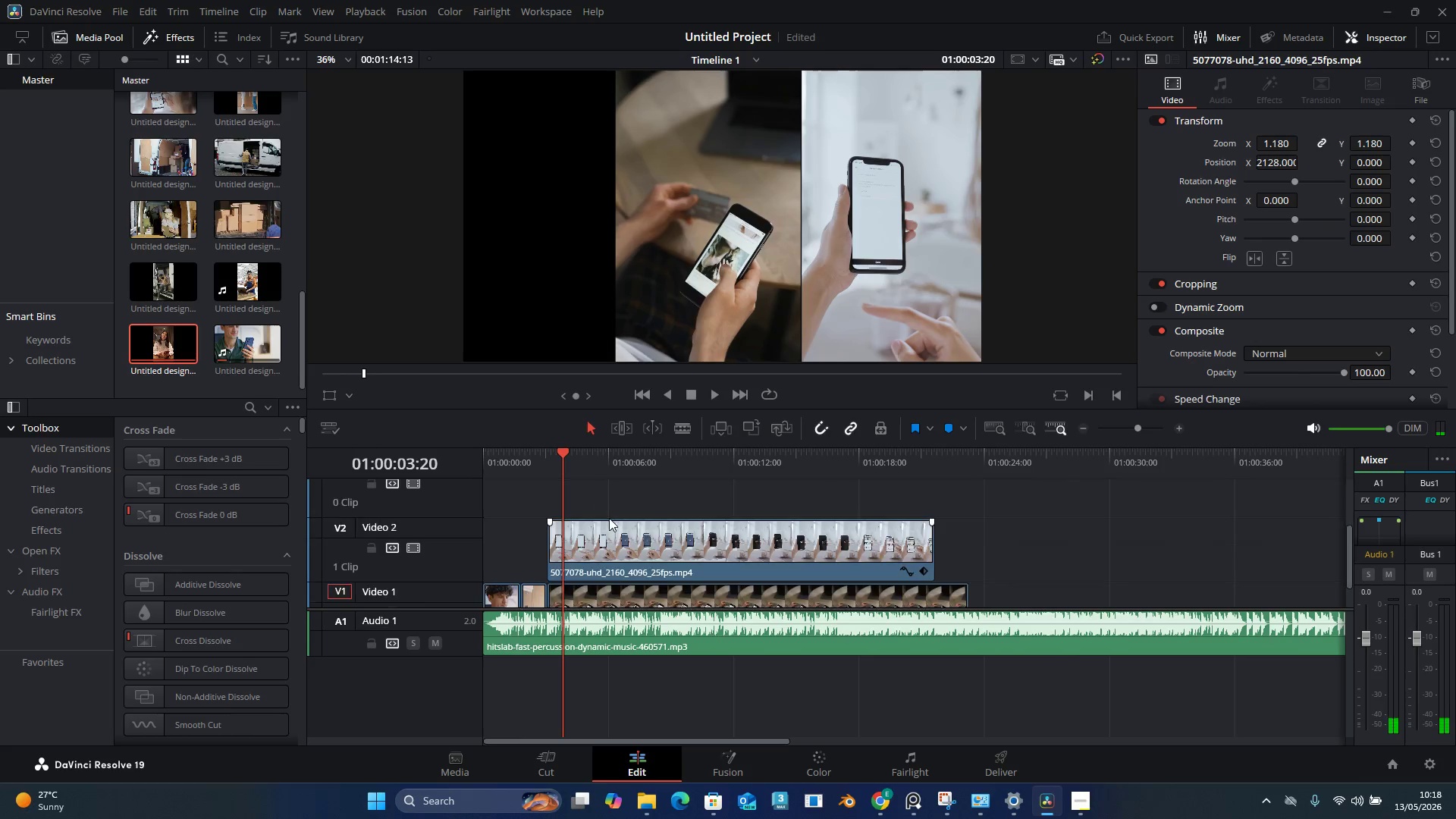 
left_click_drag(start_coordinate=[633, 507], to_coordinate=[601, 532])
 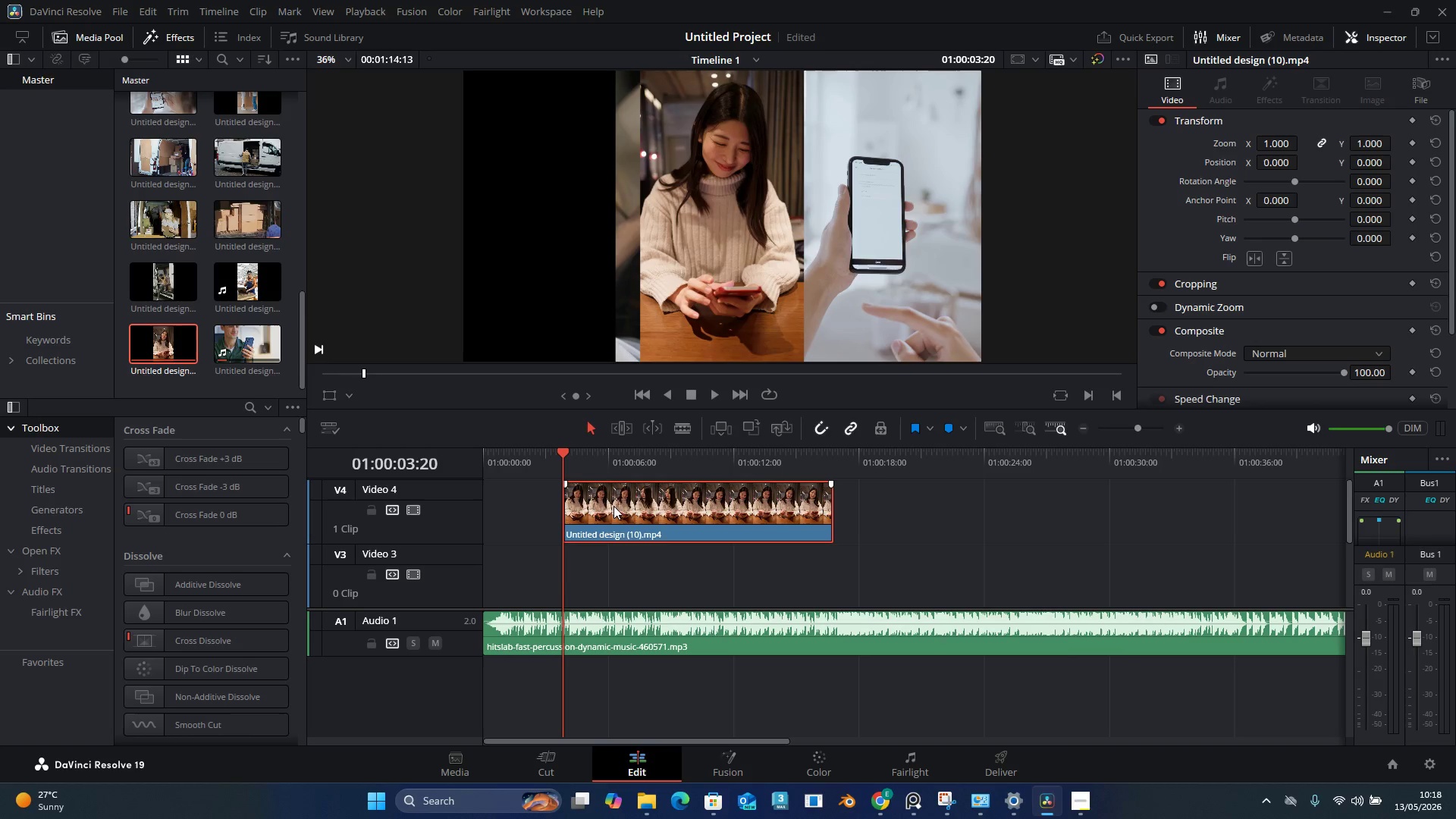 
scroll: coordinate [609, 519], scroll_direction: none, amount: 0.0
 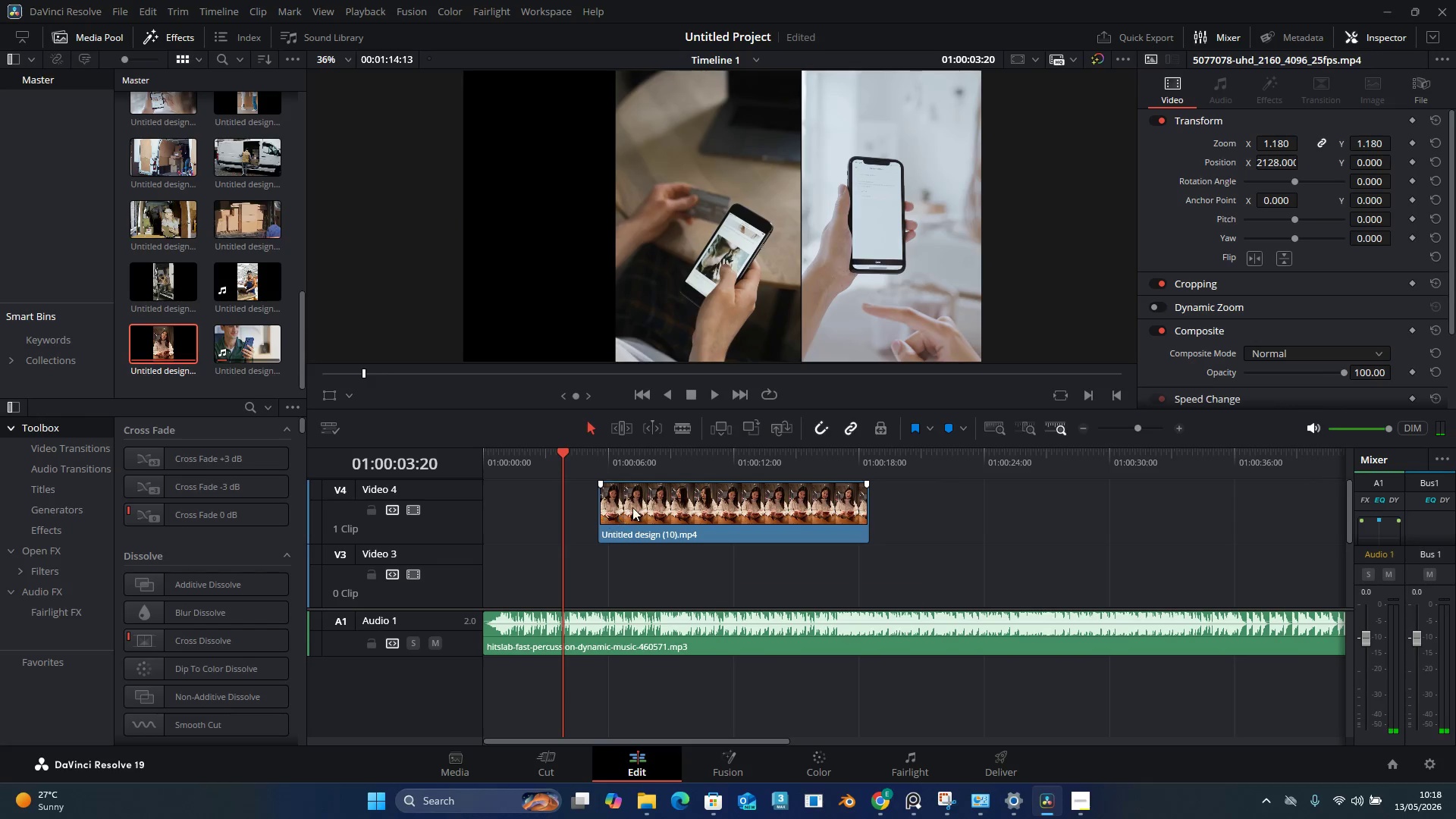 
left_click_drag(start_coordinate=[614, 505], to_coordinate=[604, 551])
 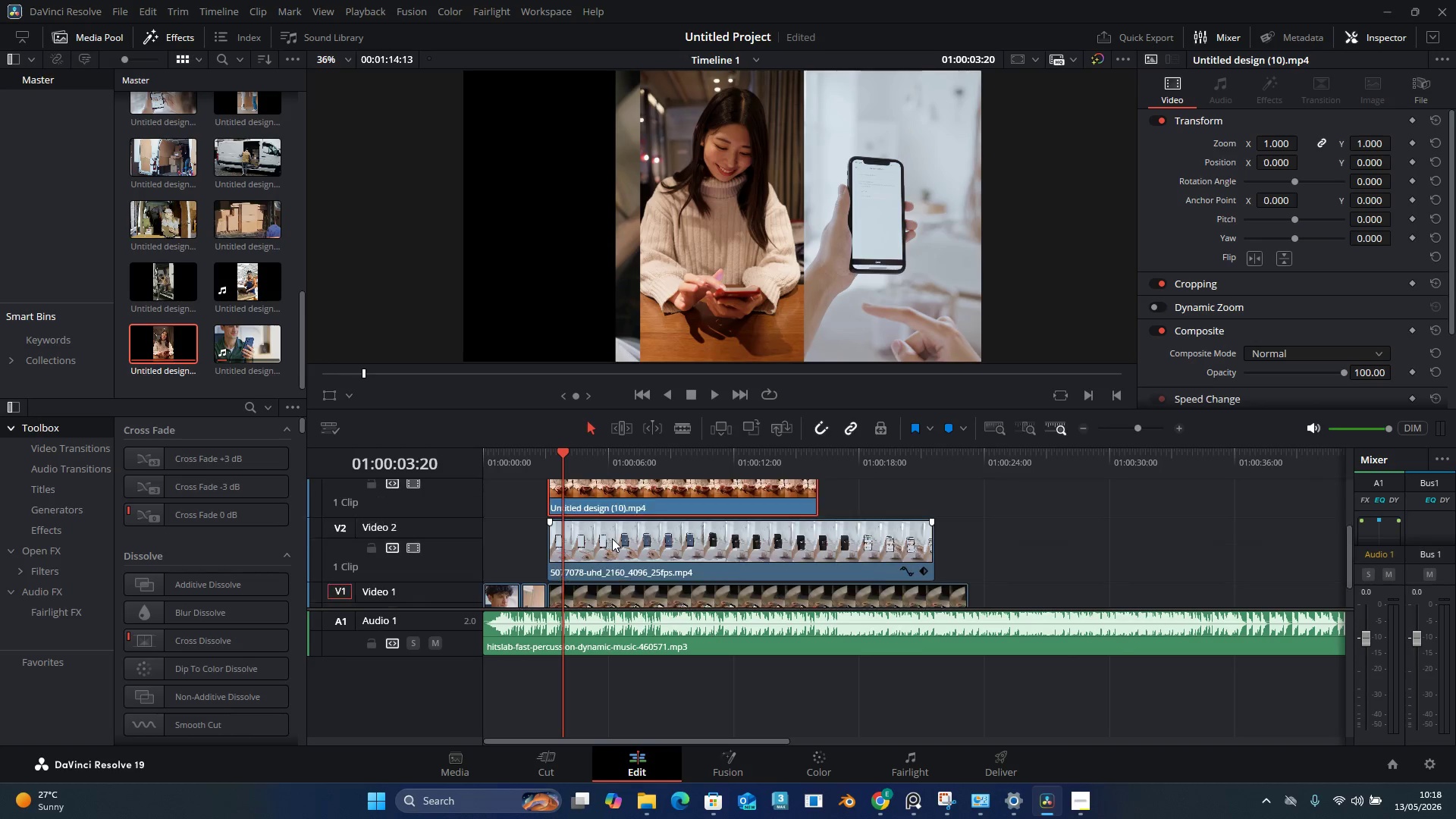 
scroll: coordinate [612, 538], scroll_direction: down, amount: 2.0
 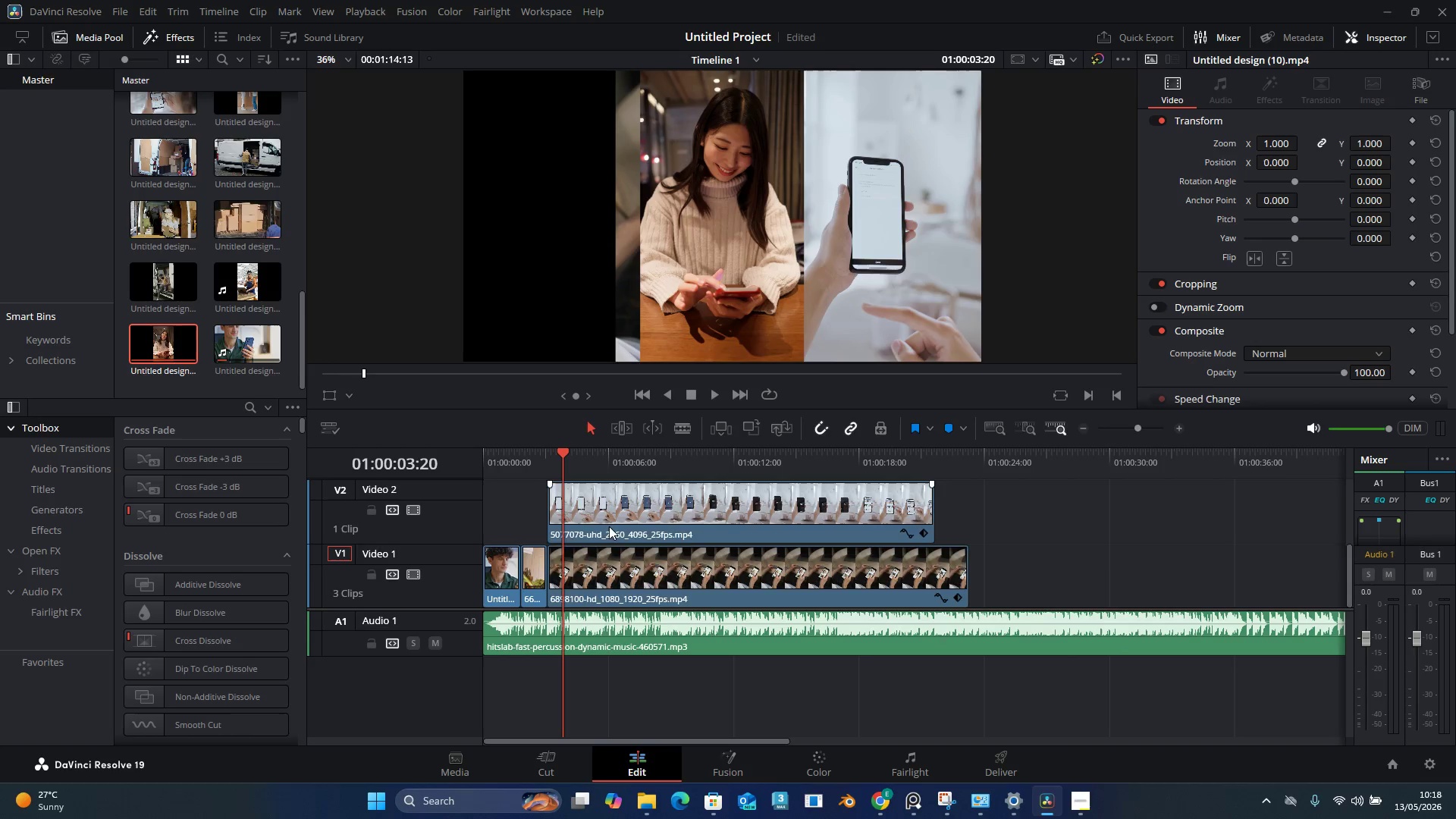 
scroll: coordinate [608, 526], scroll_direction: up, amount: 1.0
 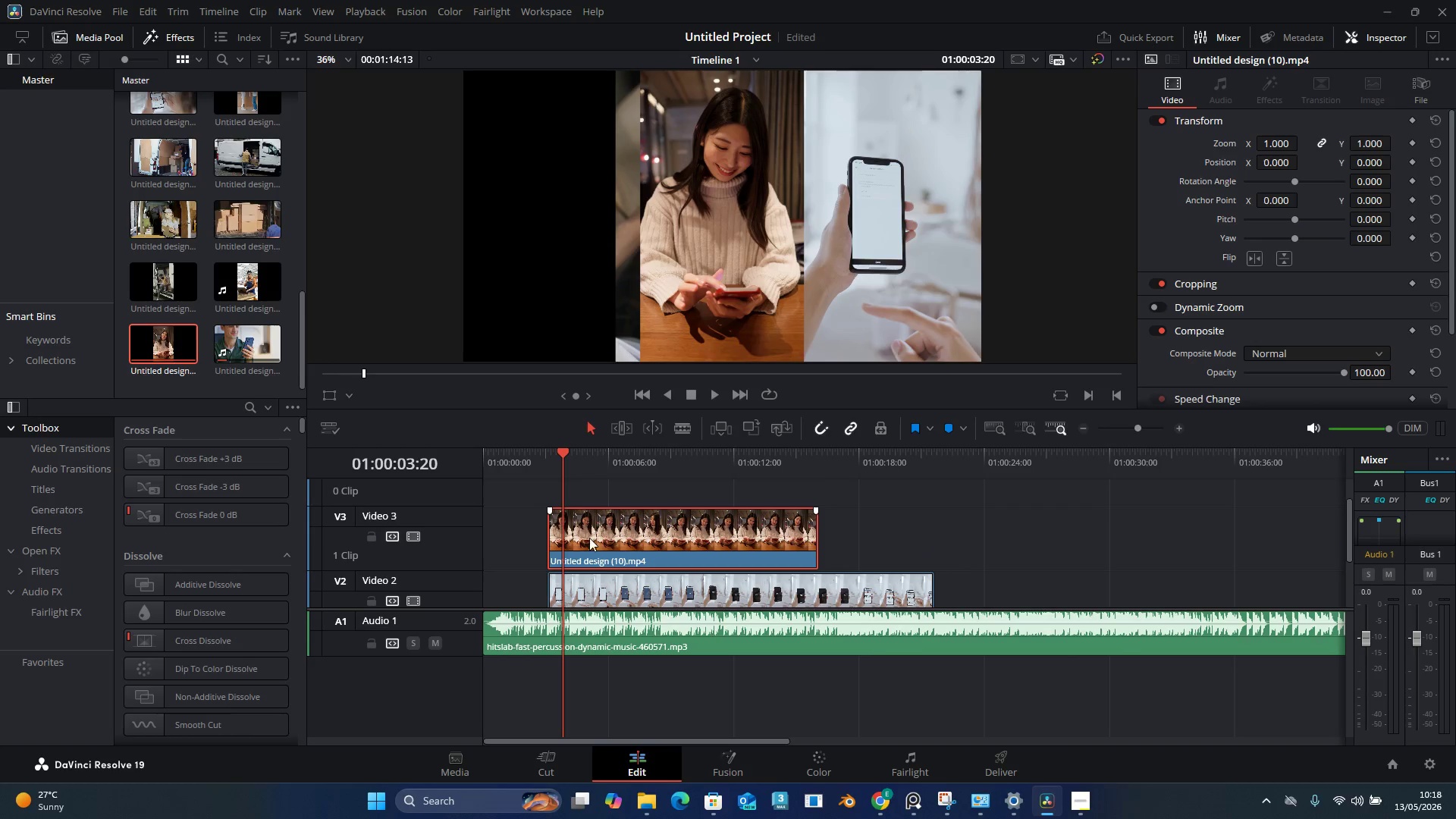 
left_click_drag(start_coordinate=[589, 538], to_coordinate=[595, 540])
 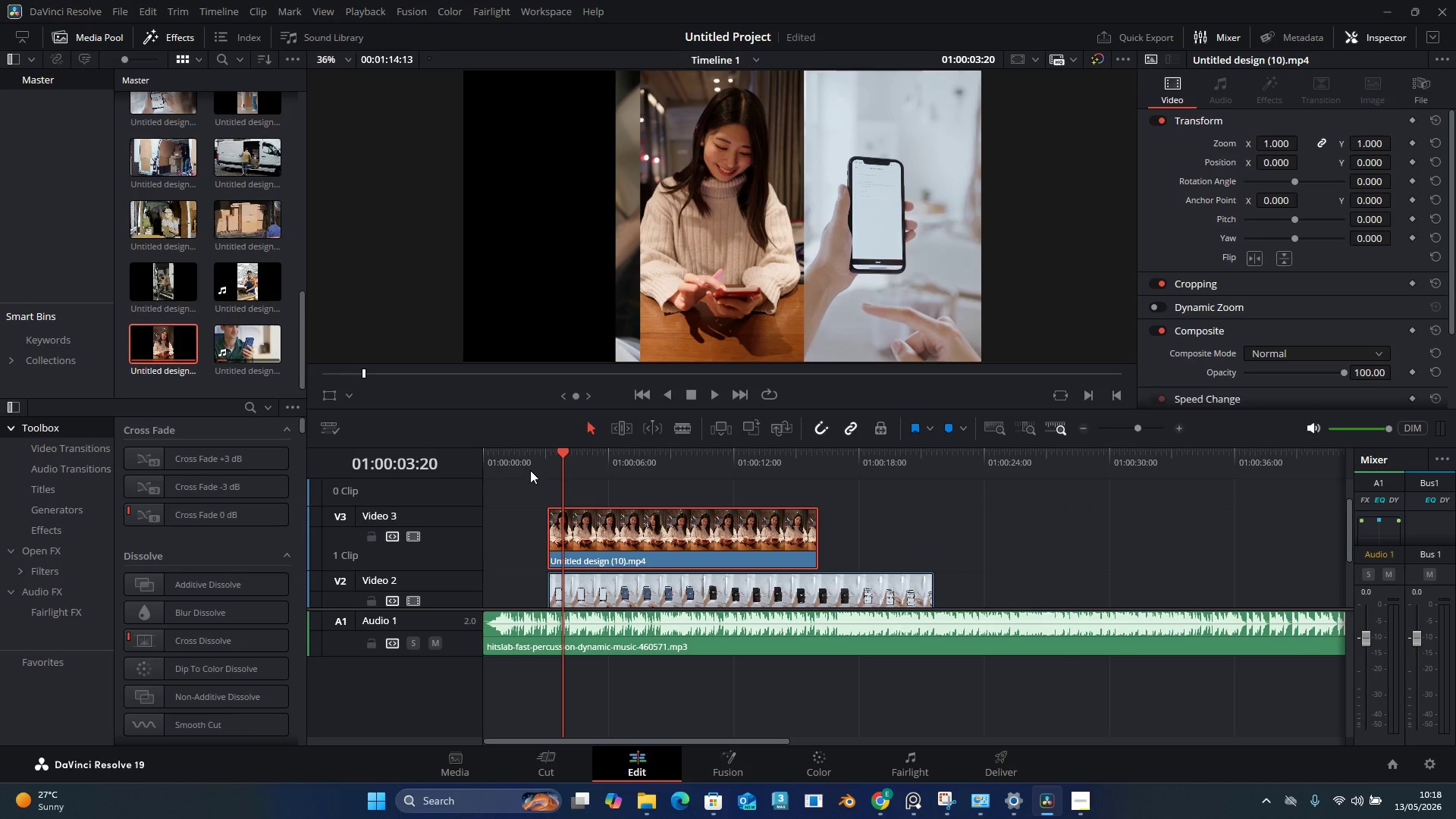 
left_click([530, 470])
 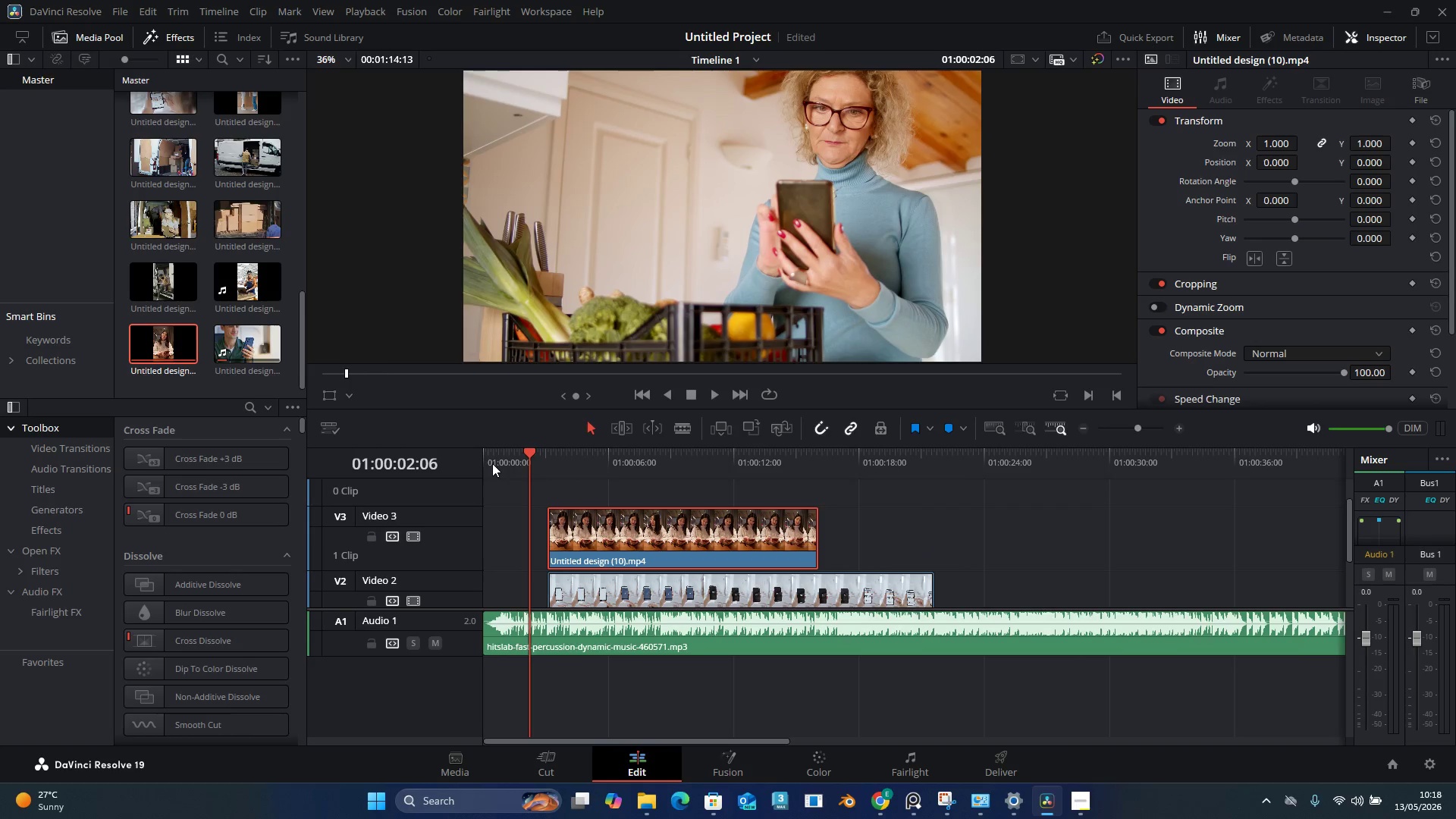 
left_click([492, 463])
 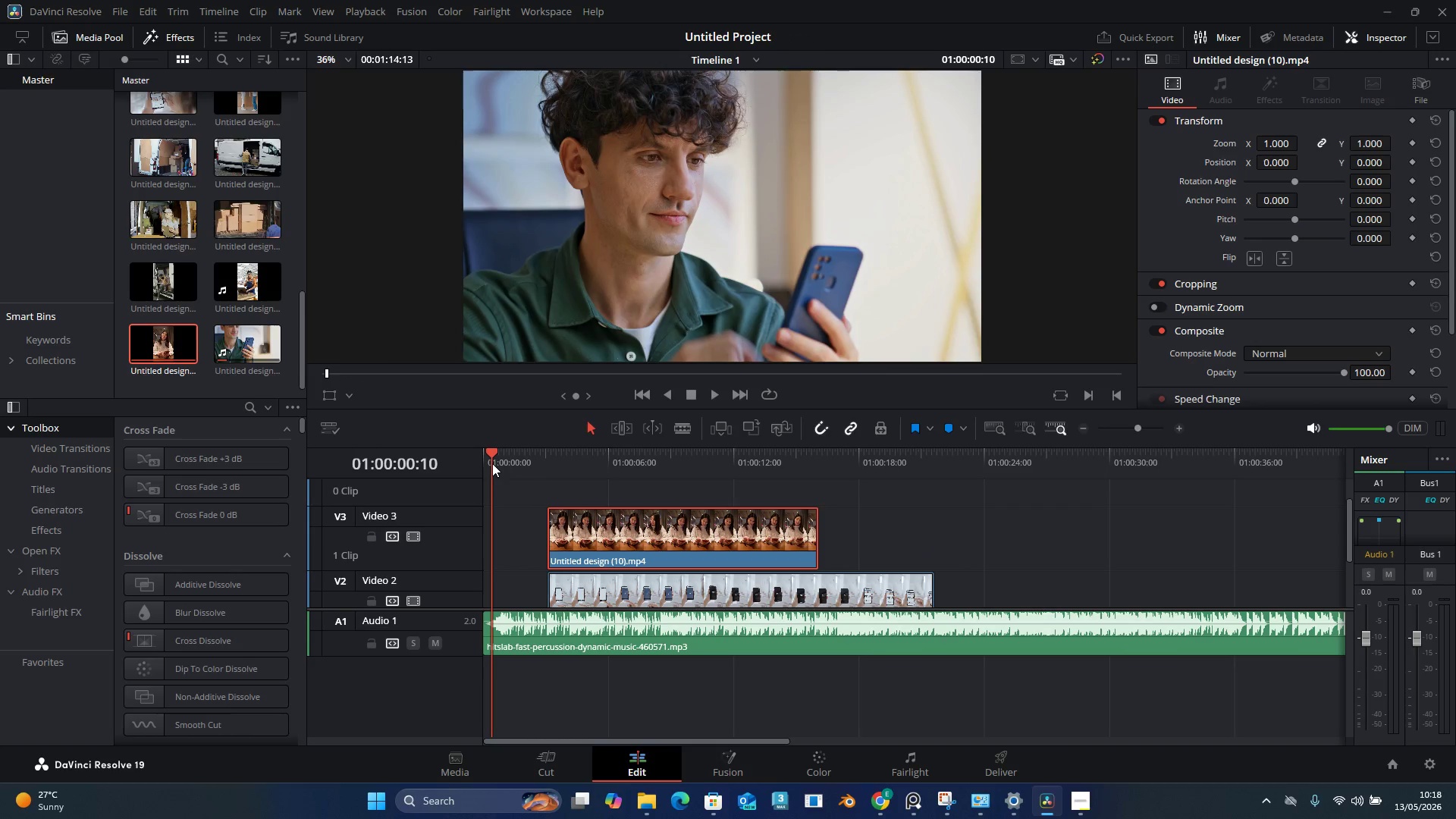 
key(Space)
 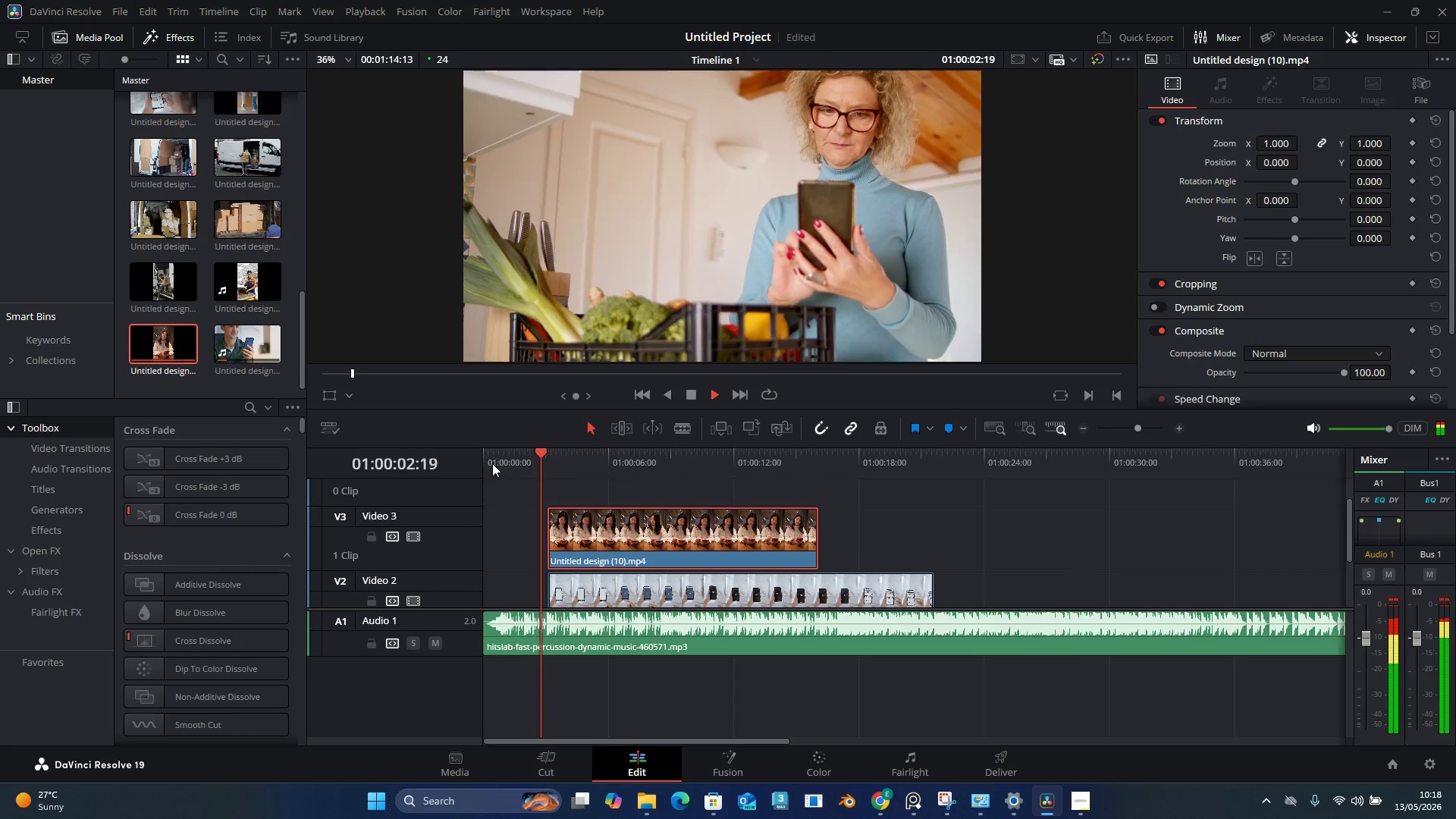 
key(Space)
 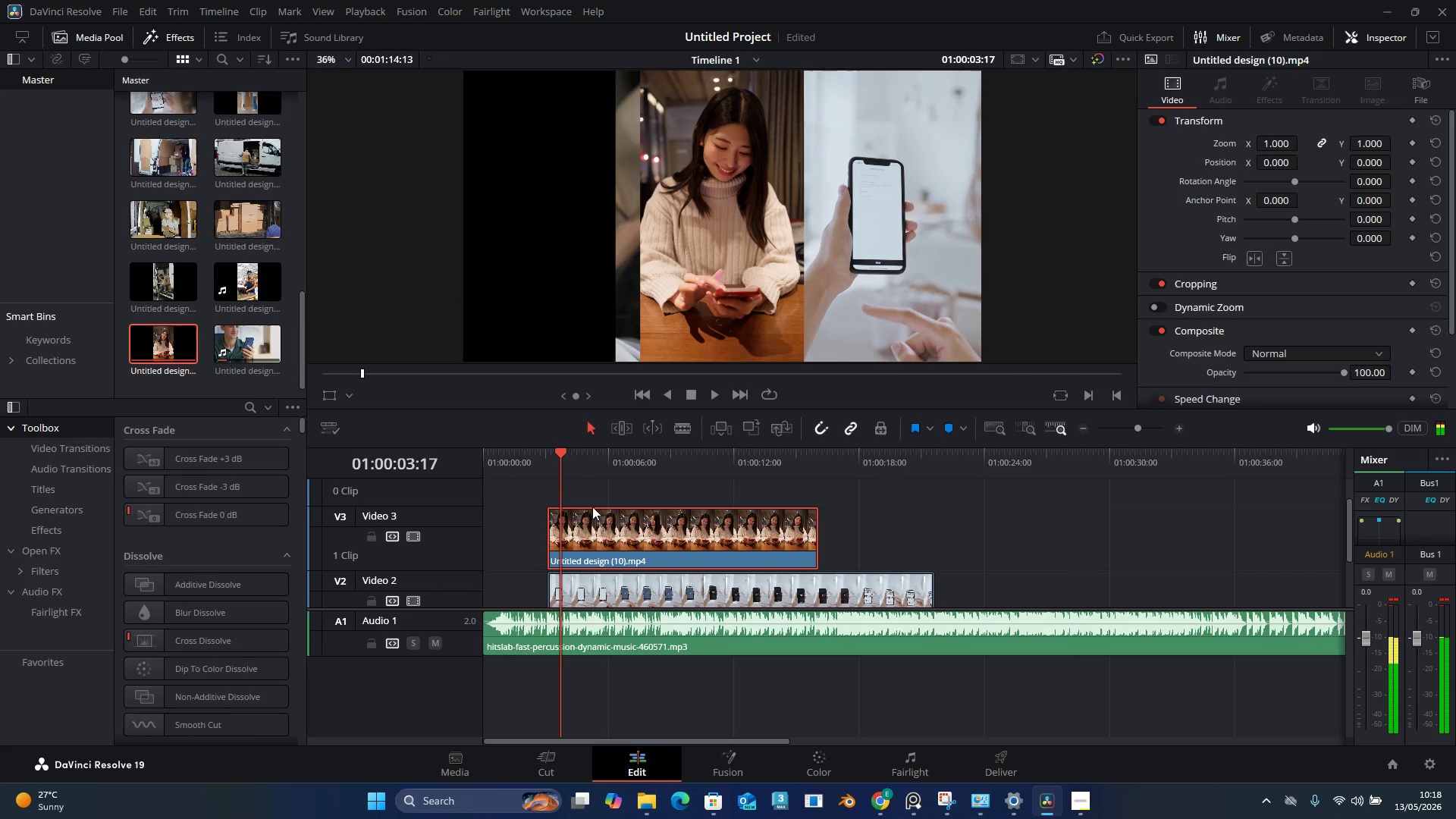 
left_click([624, 524])
 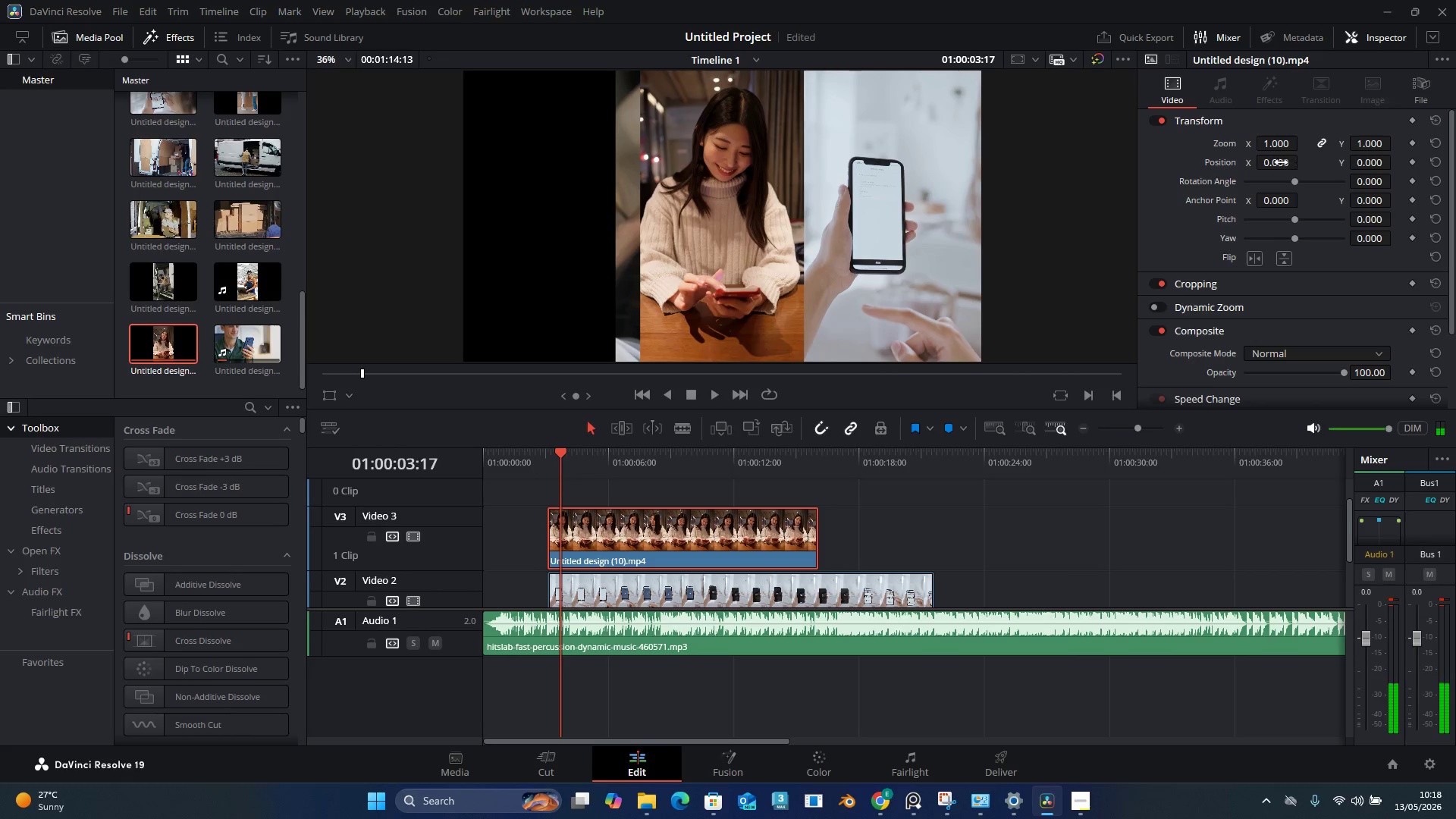 
left_click_drag(start_coordinate=[1276, 163], to_coordinate=[746, 233])
 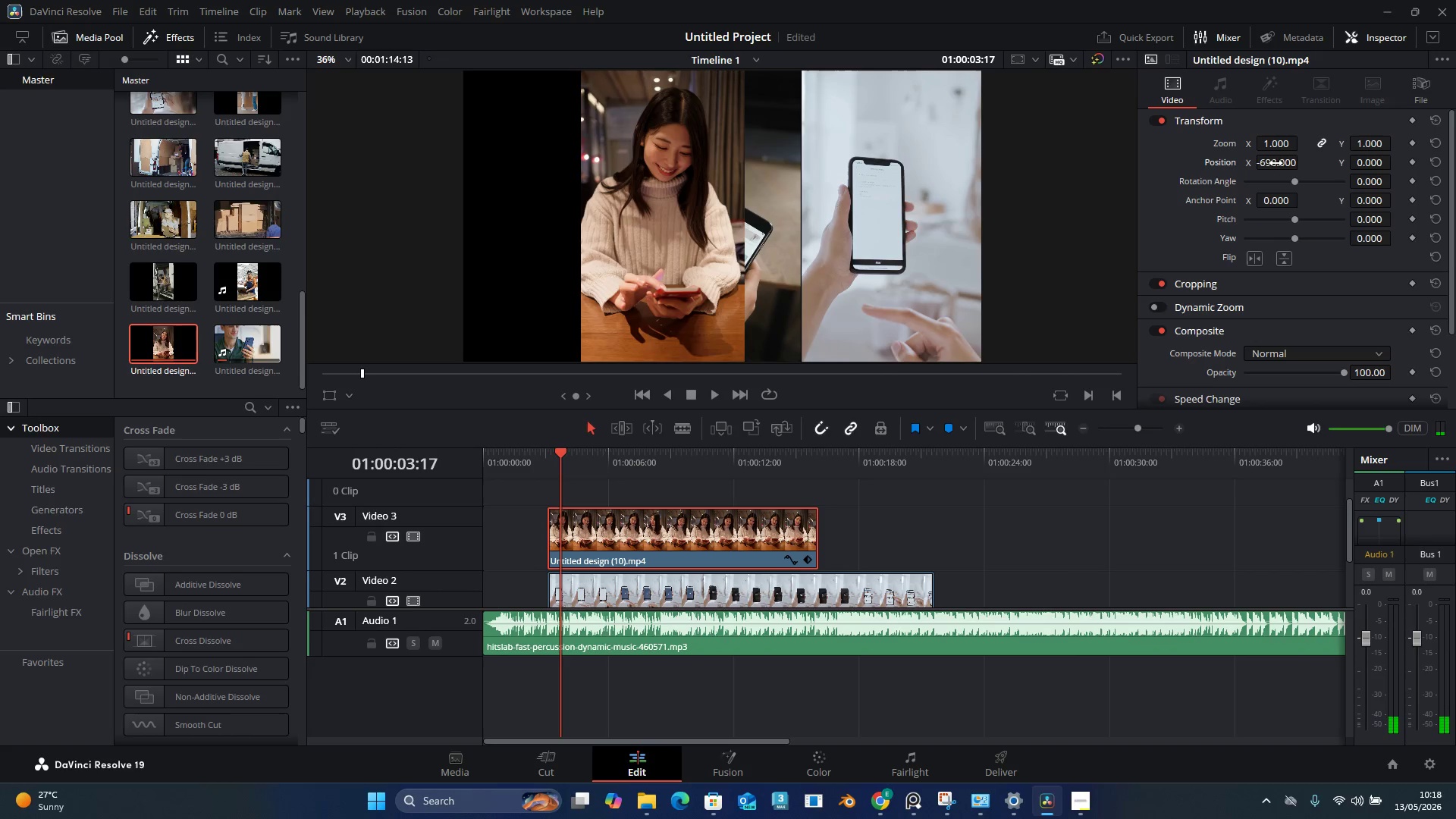 
key(Control+Z)
 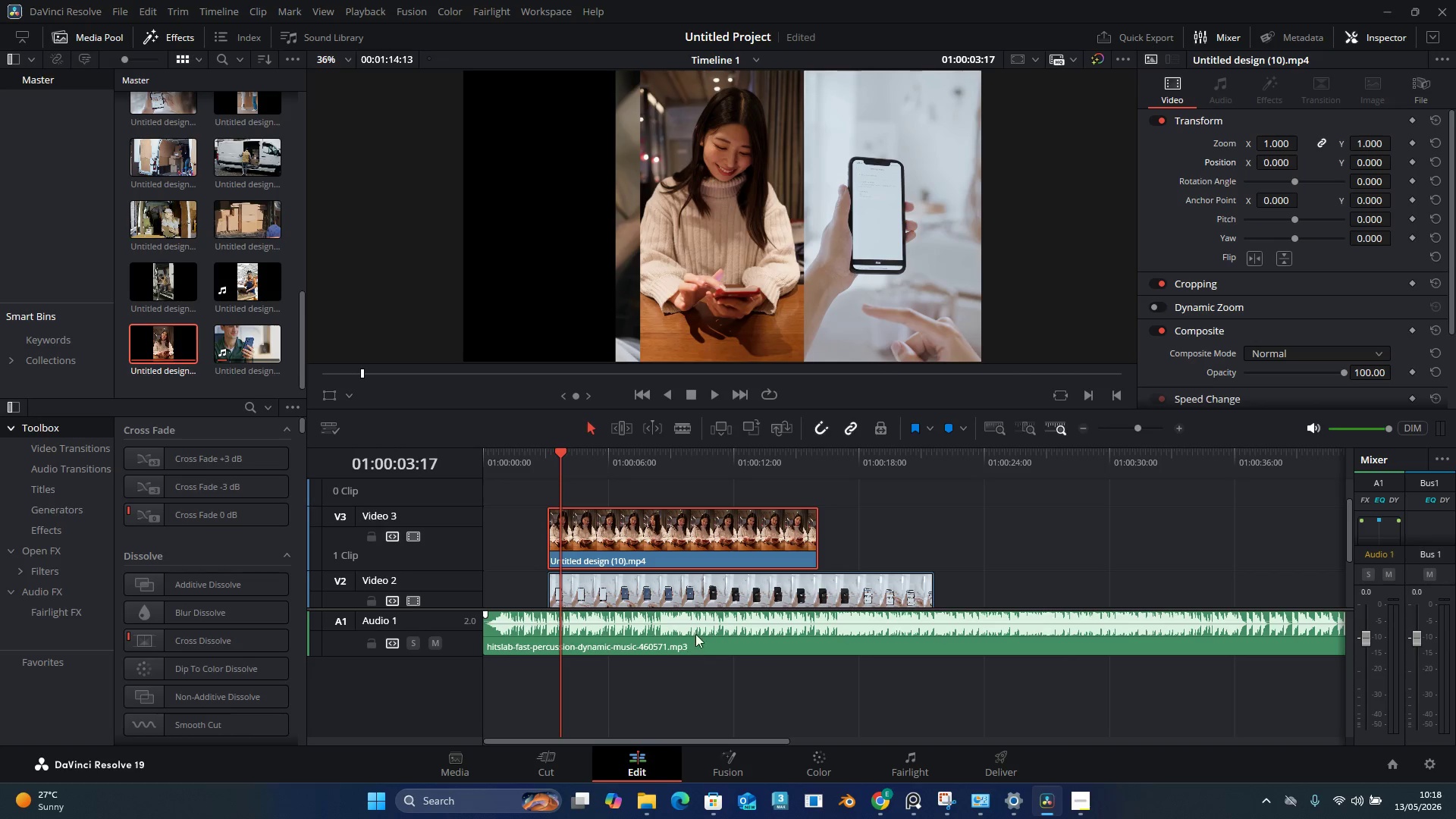 
left_click([748, 592])
 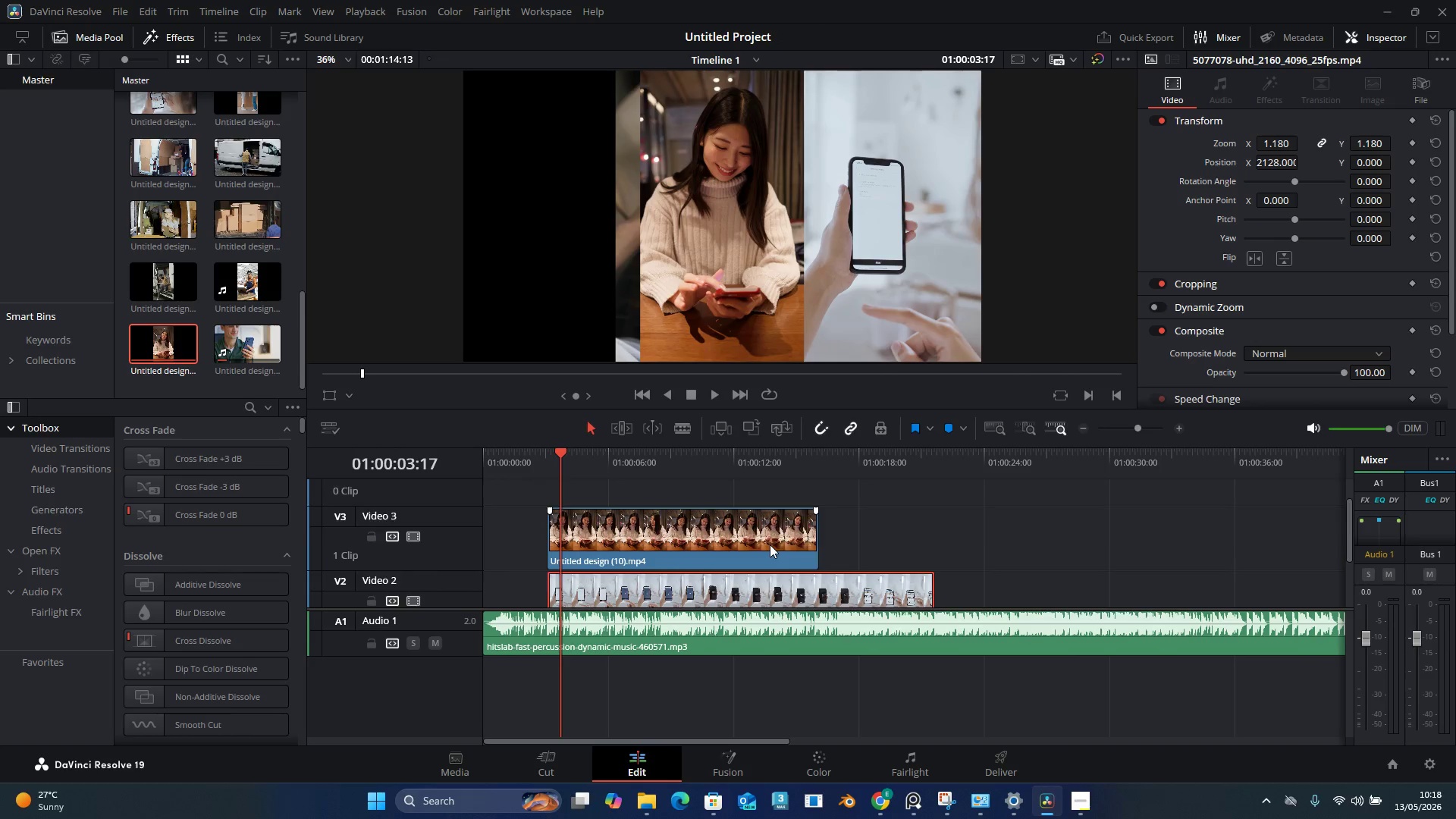 
scroll: coordinate [770, 544], scroll_direction: down, amount: 1.0
 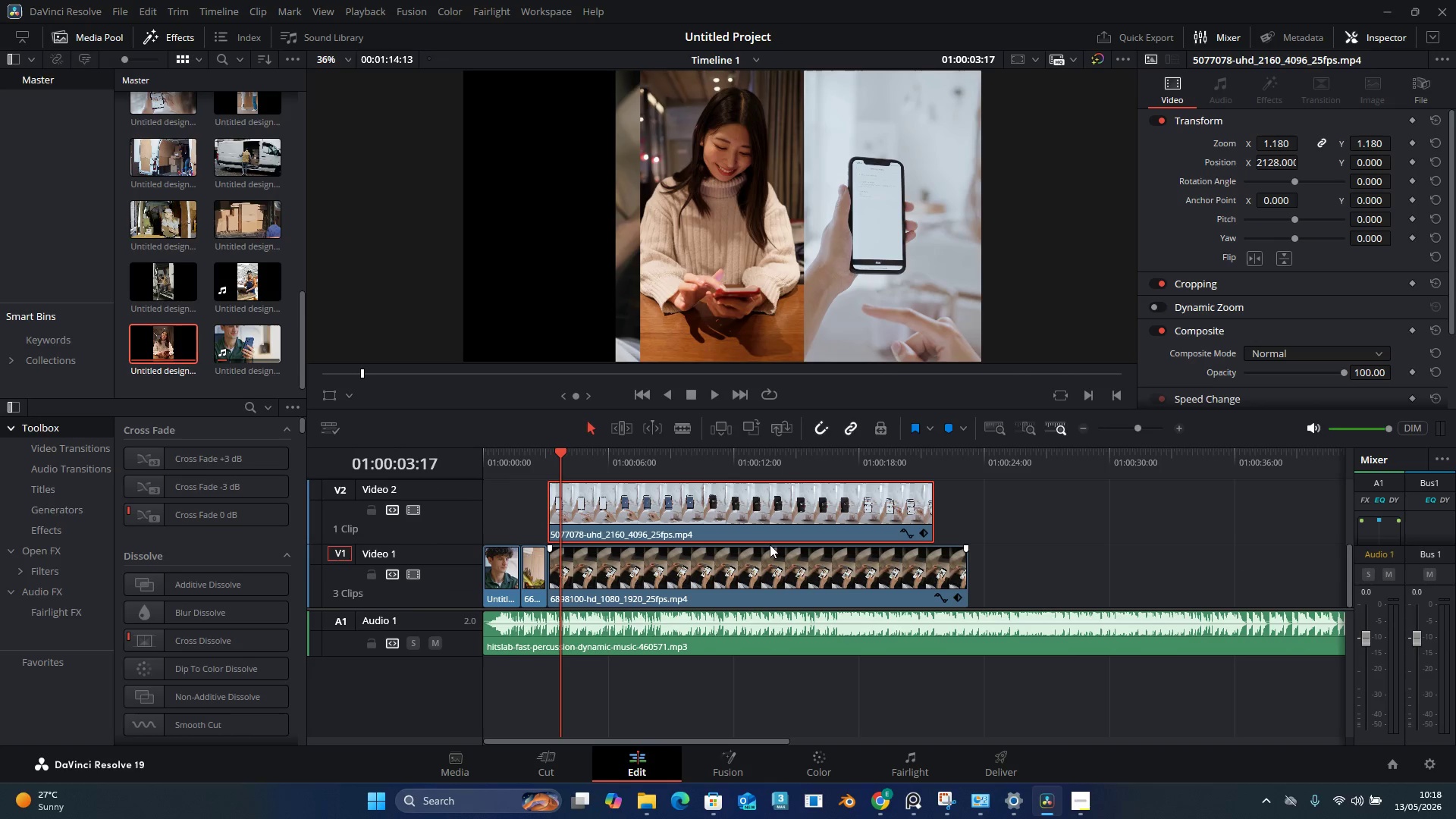 
left_click([770, 544])
 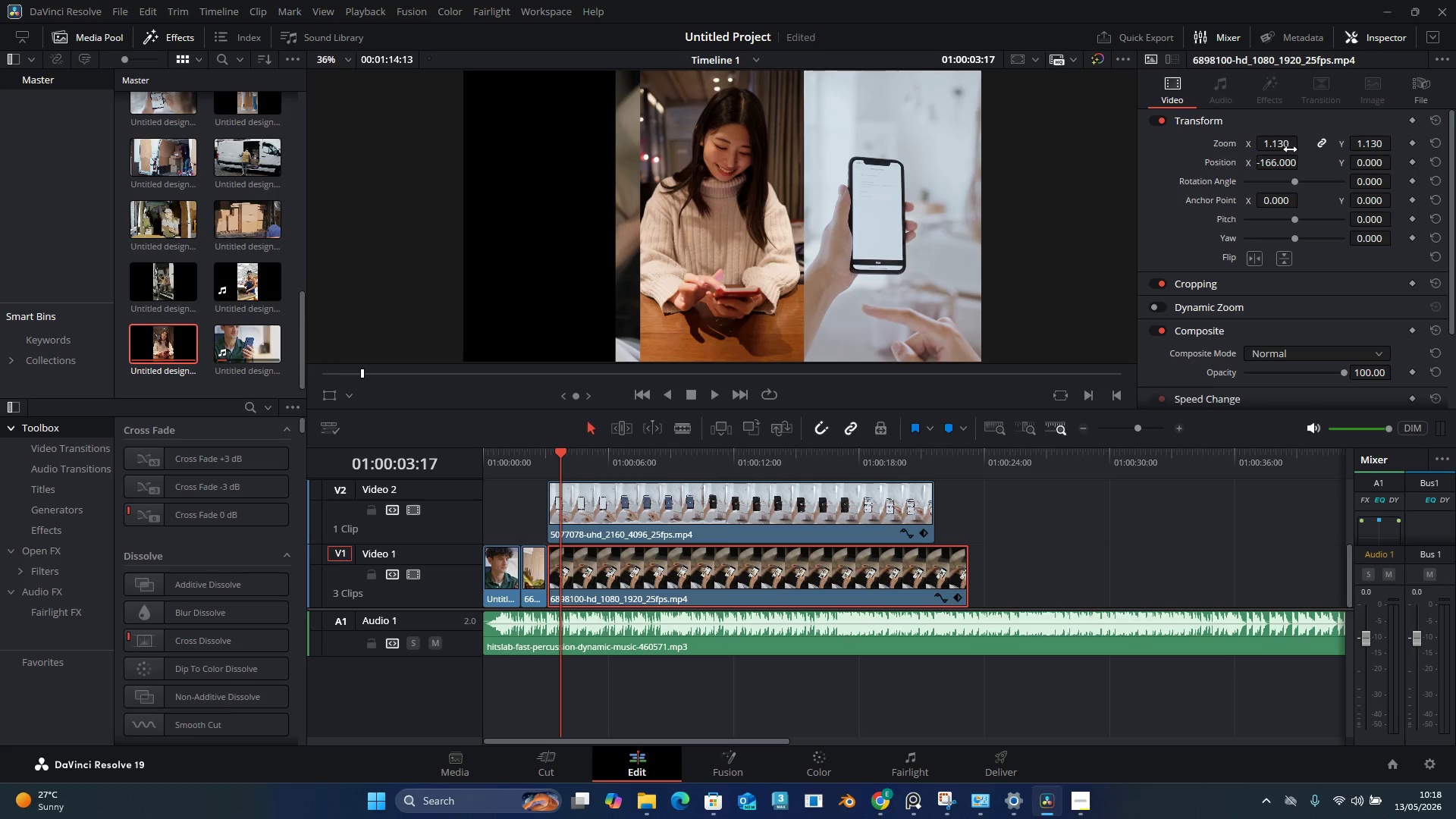 
left_click_drag(start_coordinate=[1269, 161], to_coordinate=[548, 400])
 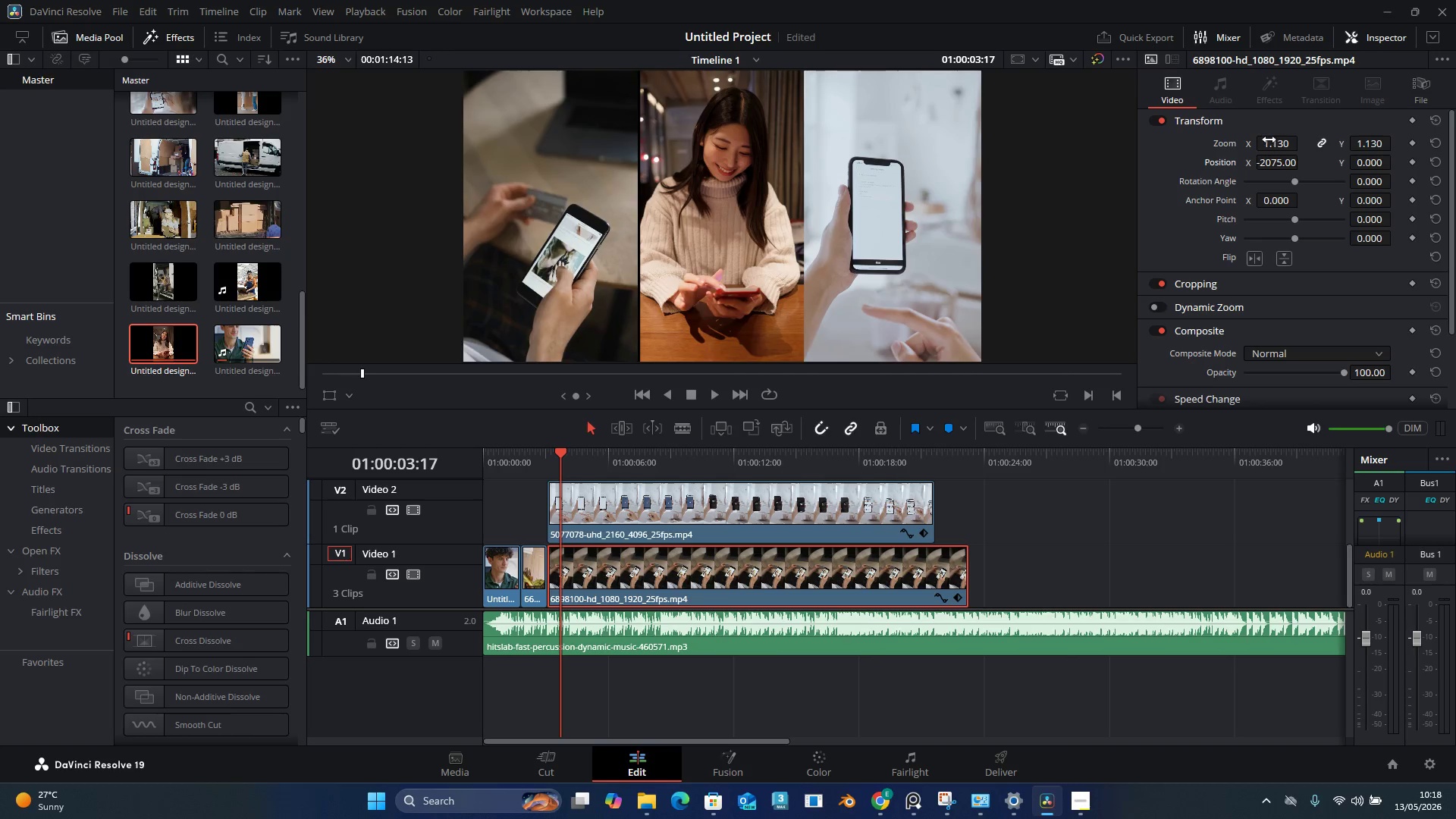 
left_click_drag(start_coordinate=[1269, 140], to_coordinate=[1275, 140])
 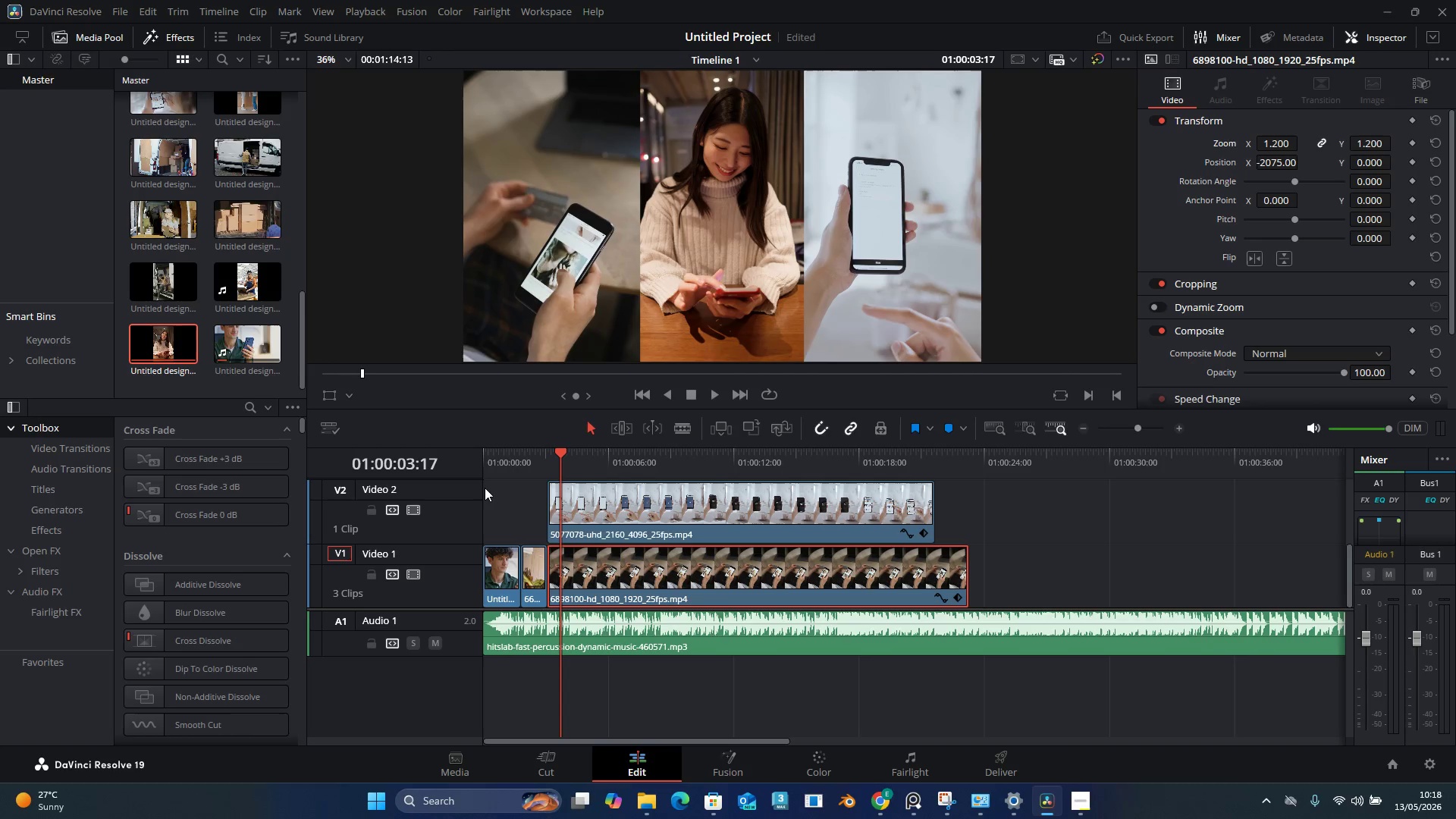 
left_click([517, 453])
 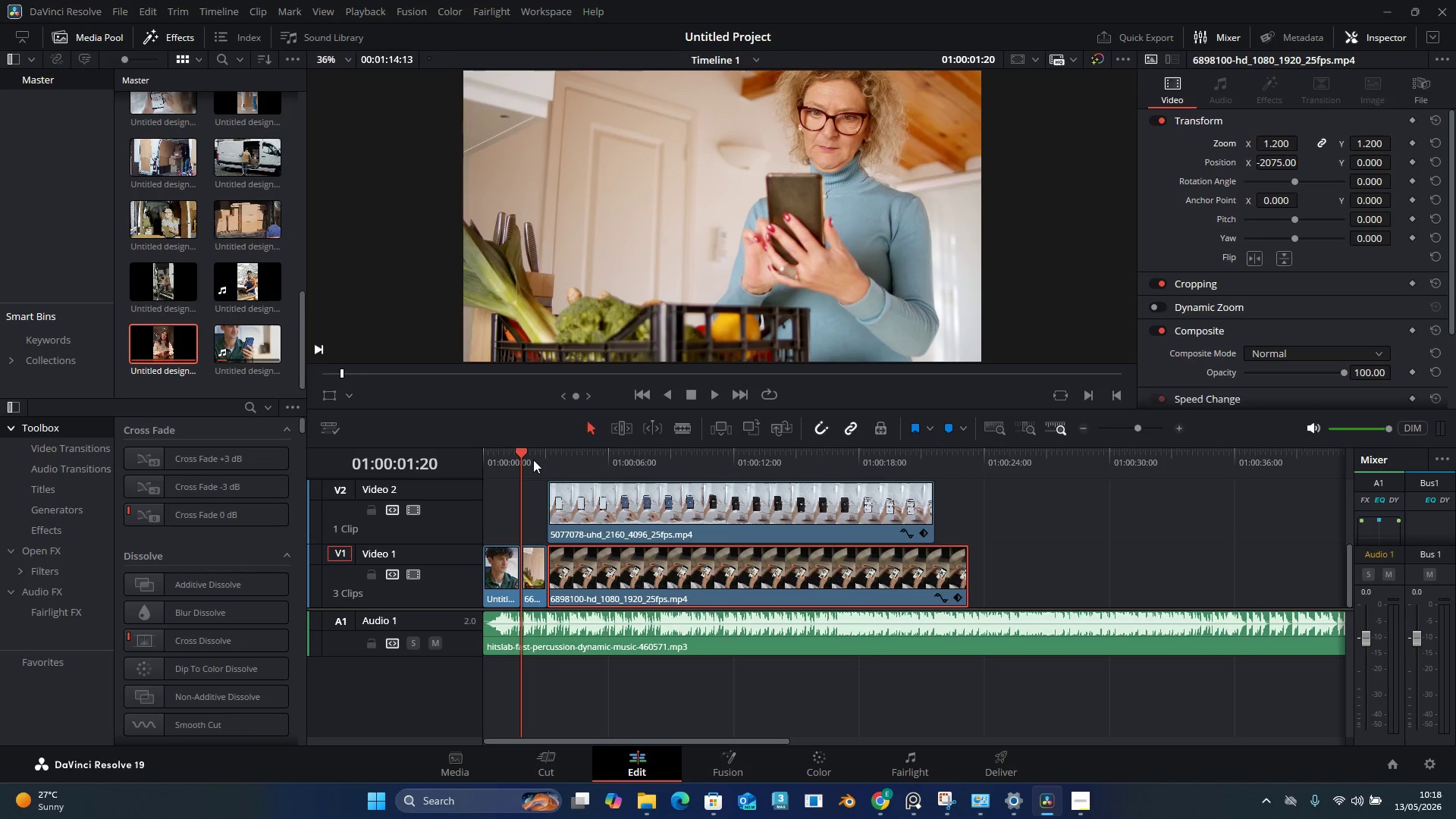 
key(Space)
 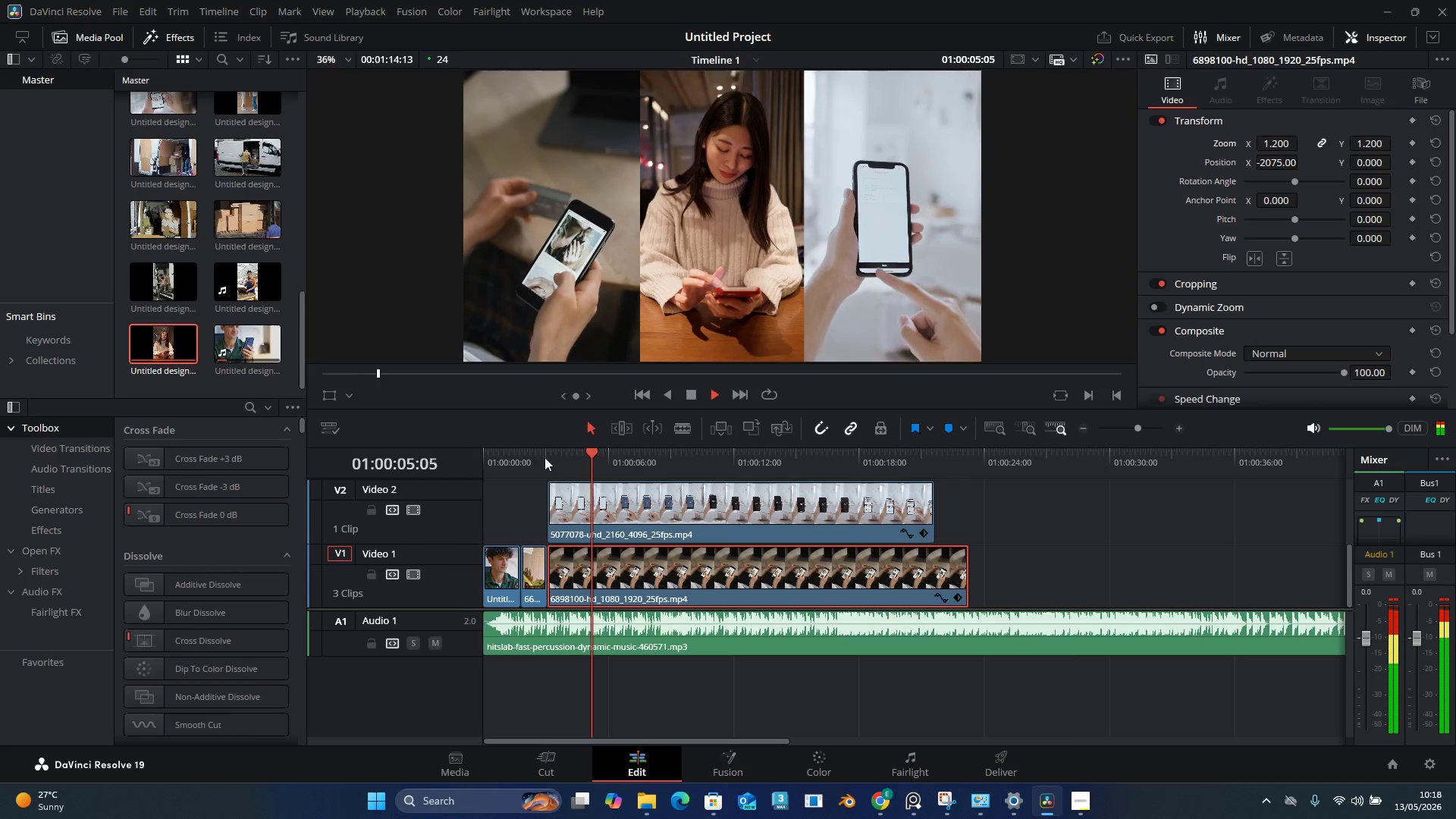 
key(Space)
 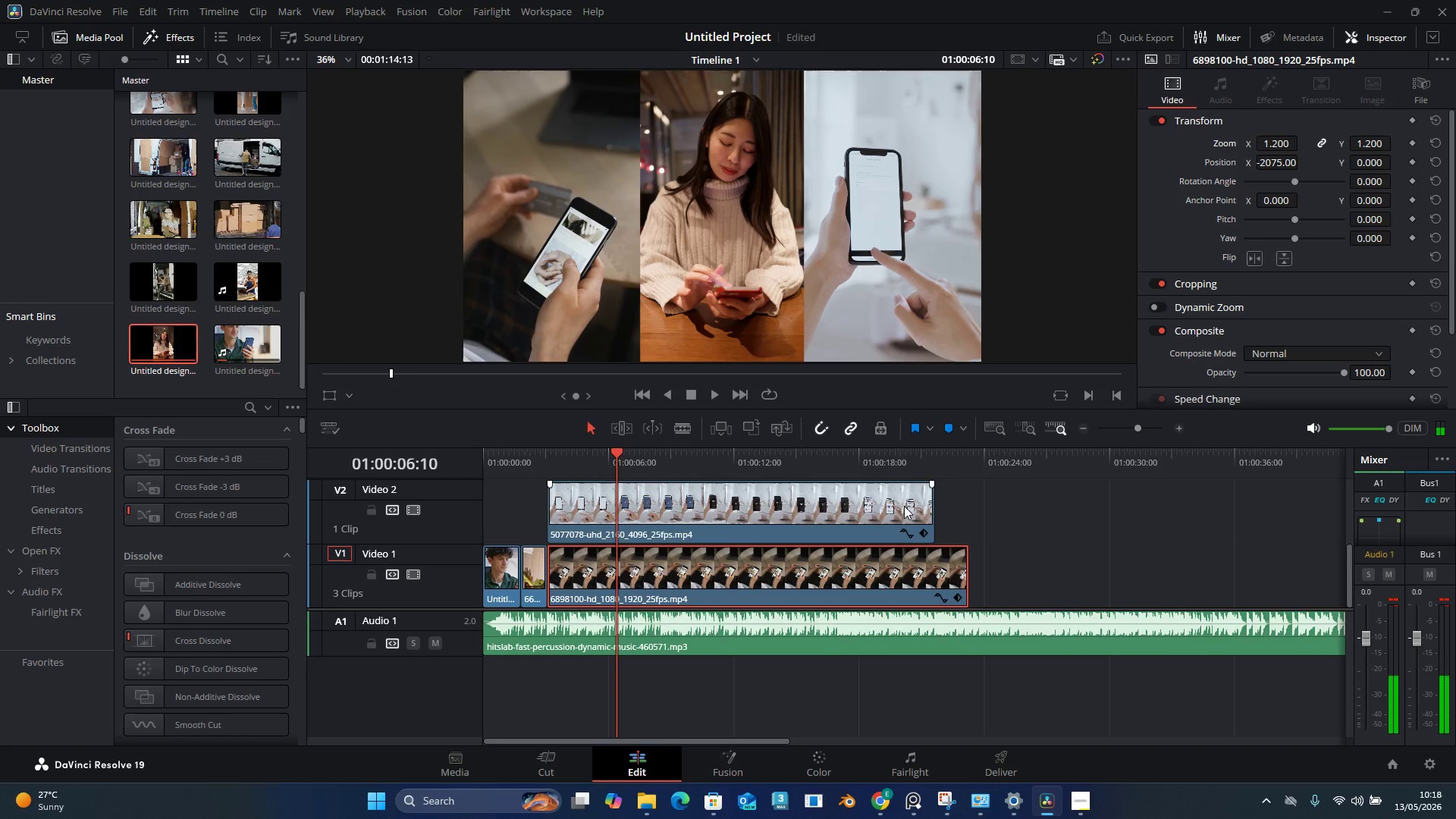 
left_click([923, 502])
 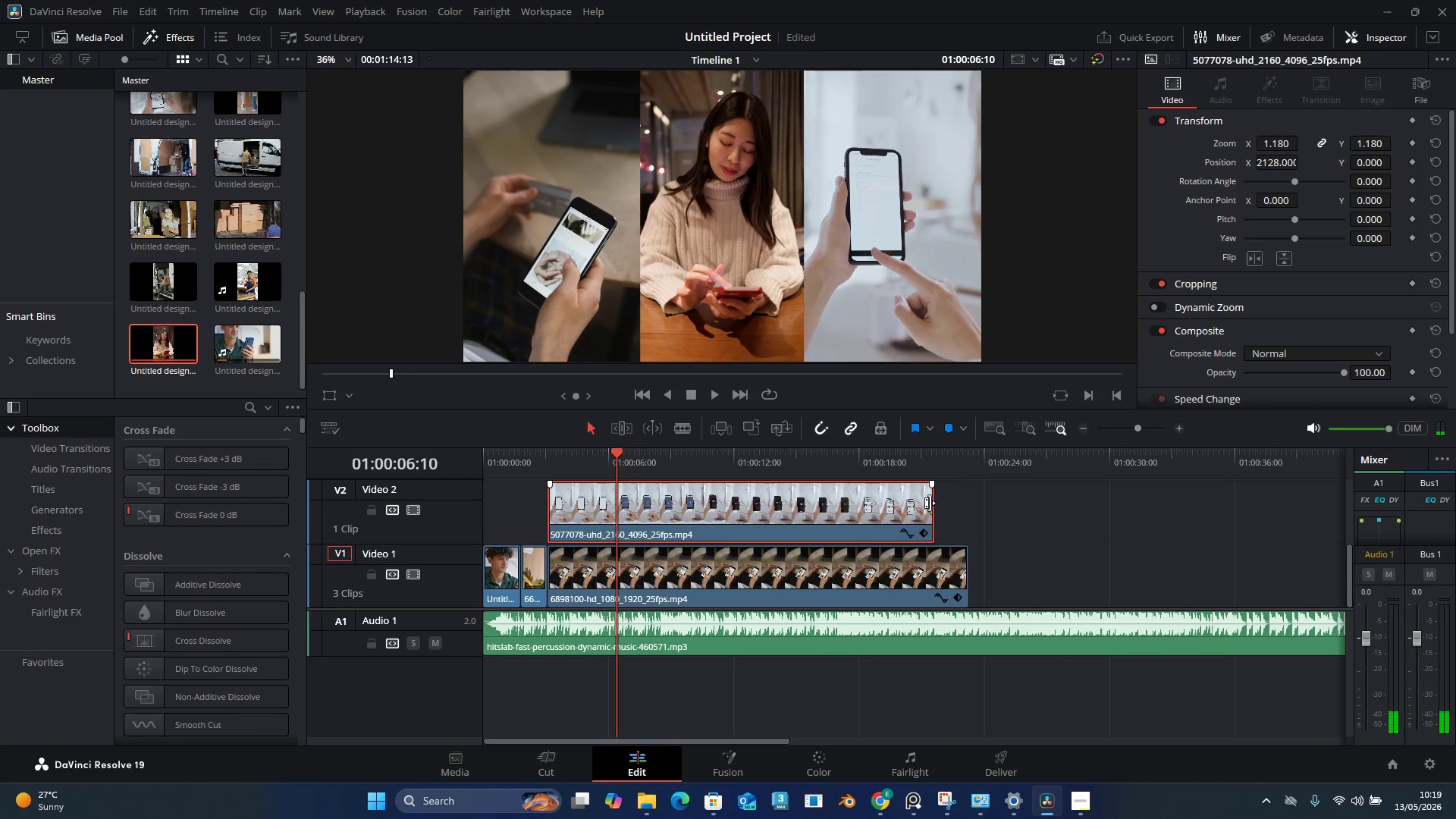 
left_click_drag(start_coordinate=[930, 503], to_coordinate=[618, 525])
 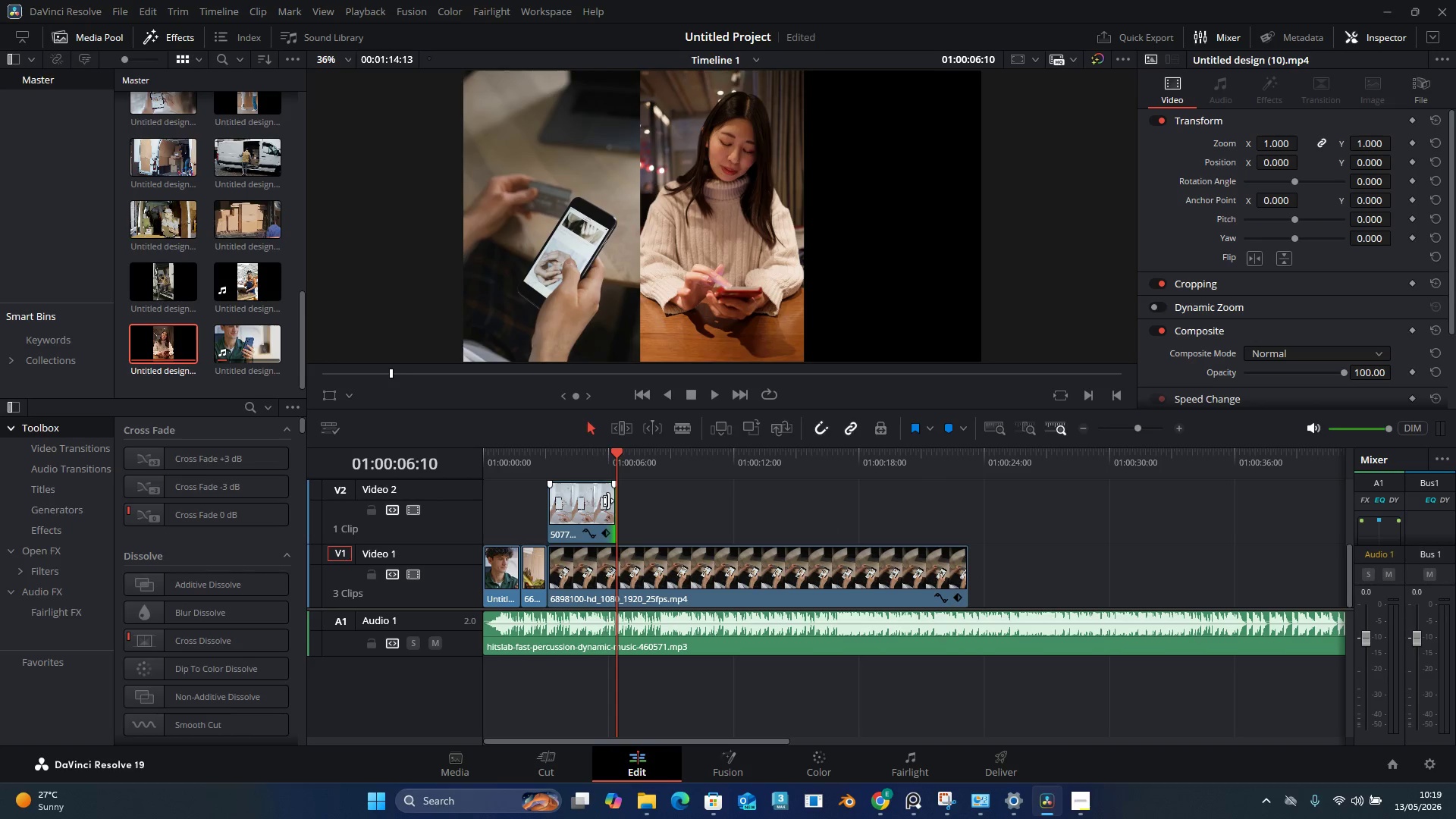 
left_click([580, 468])
 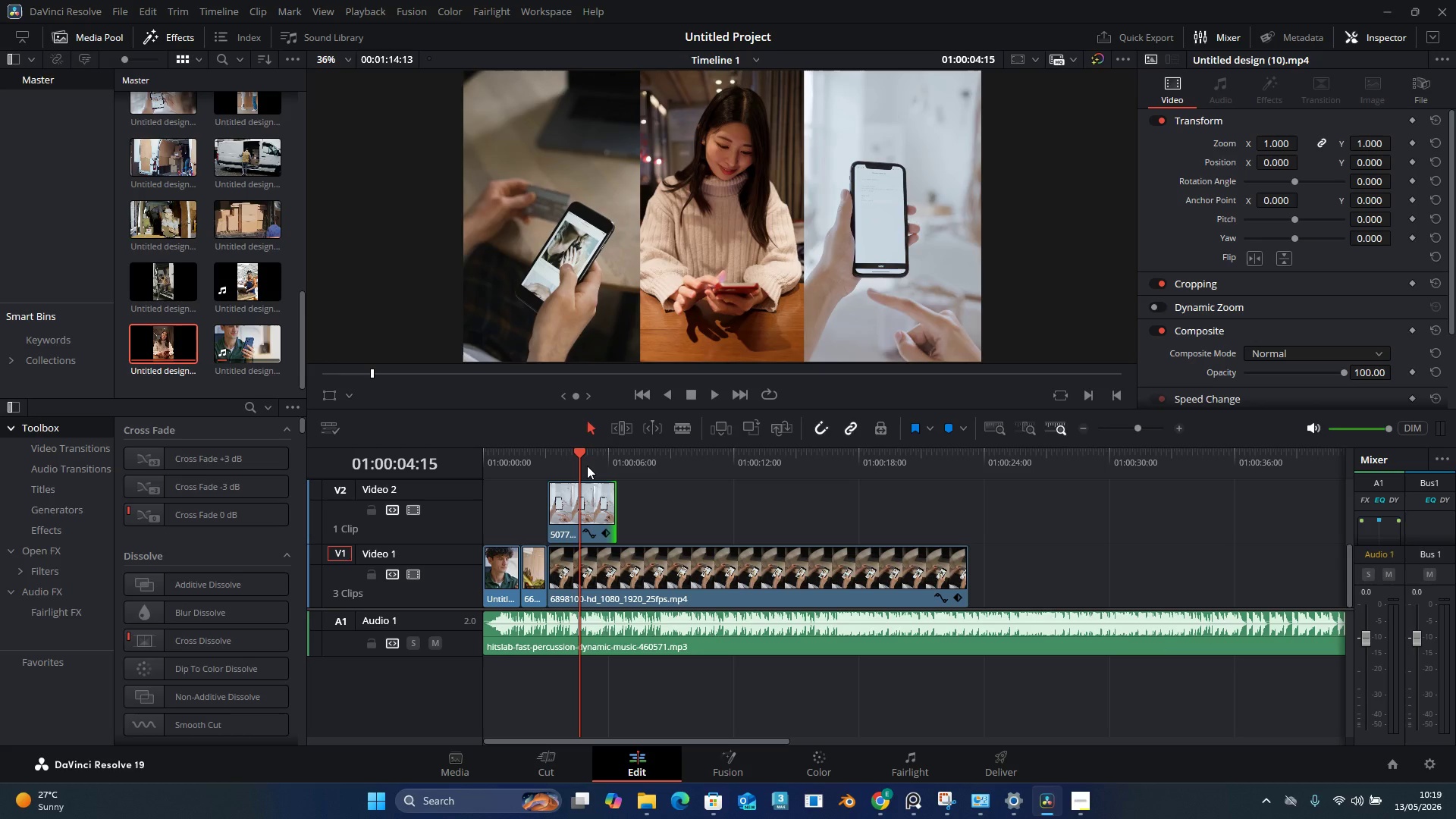 
key(Space)
 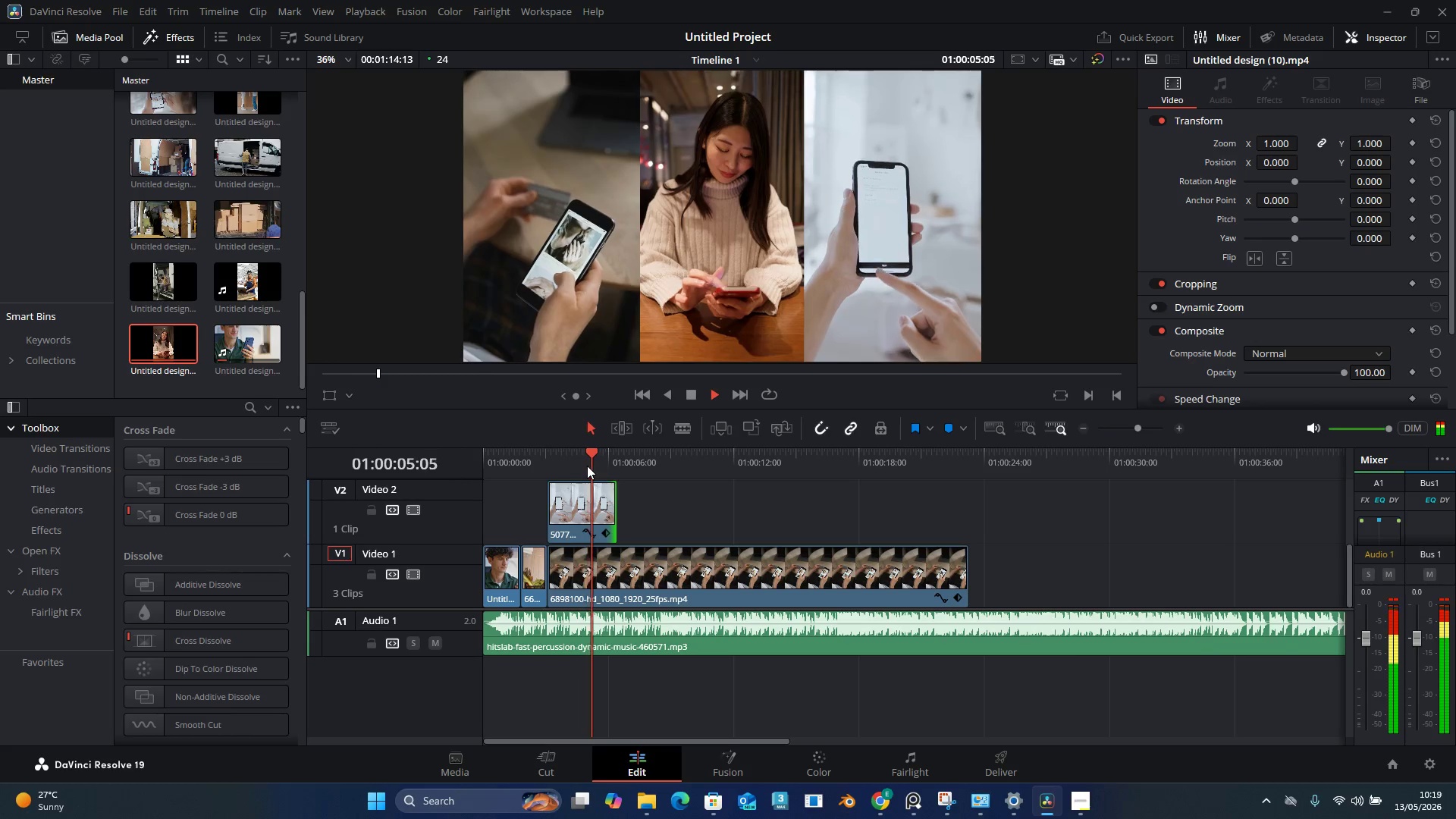 
key(Space)
 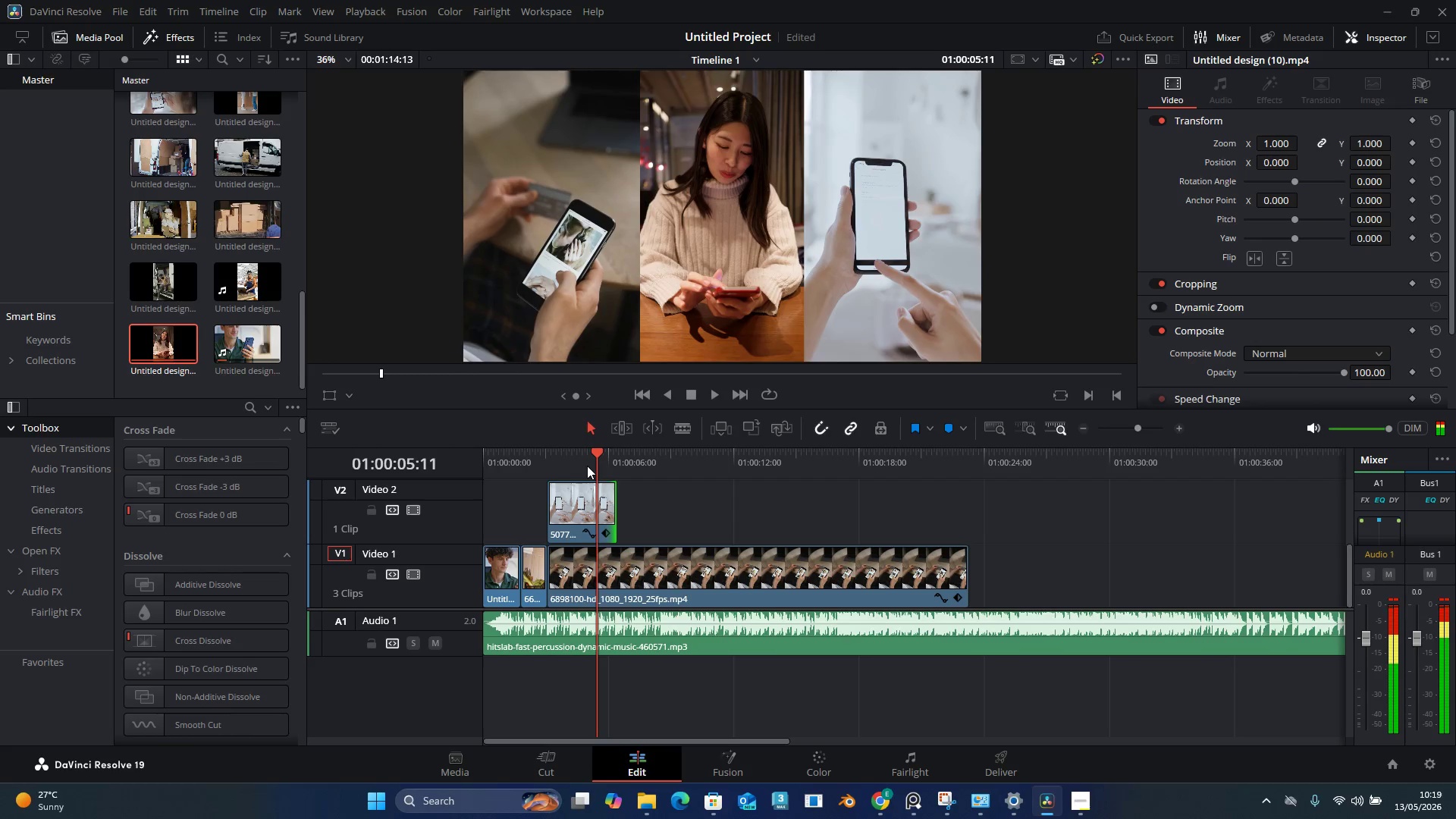 
key(Space)
 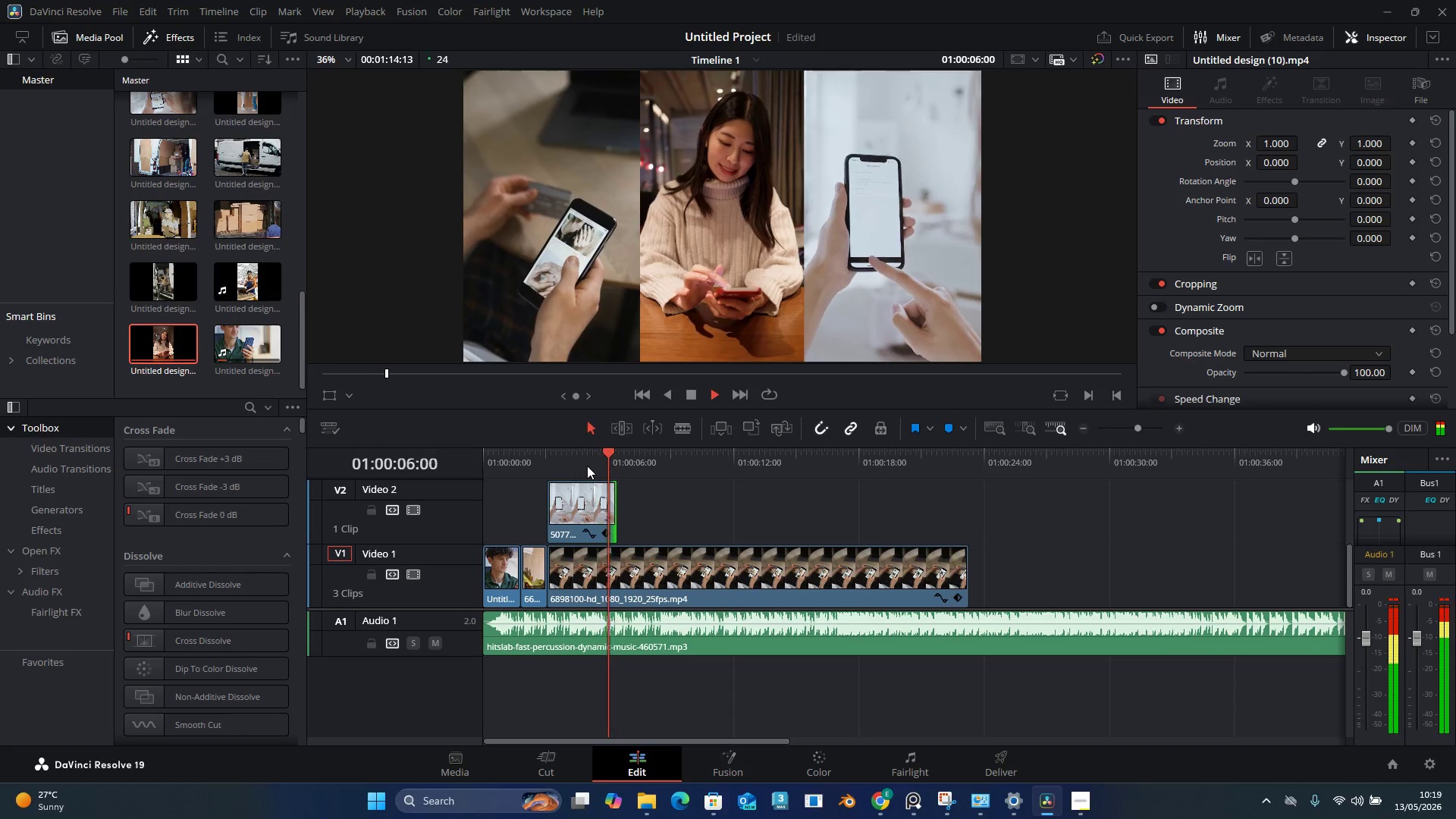 
key(Space)
 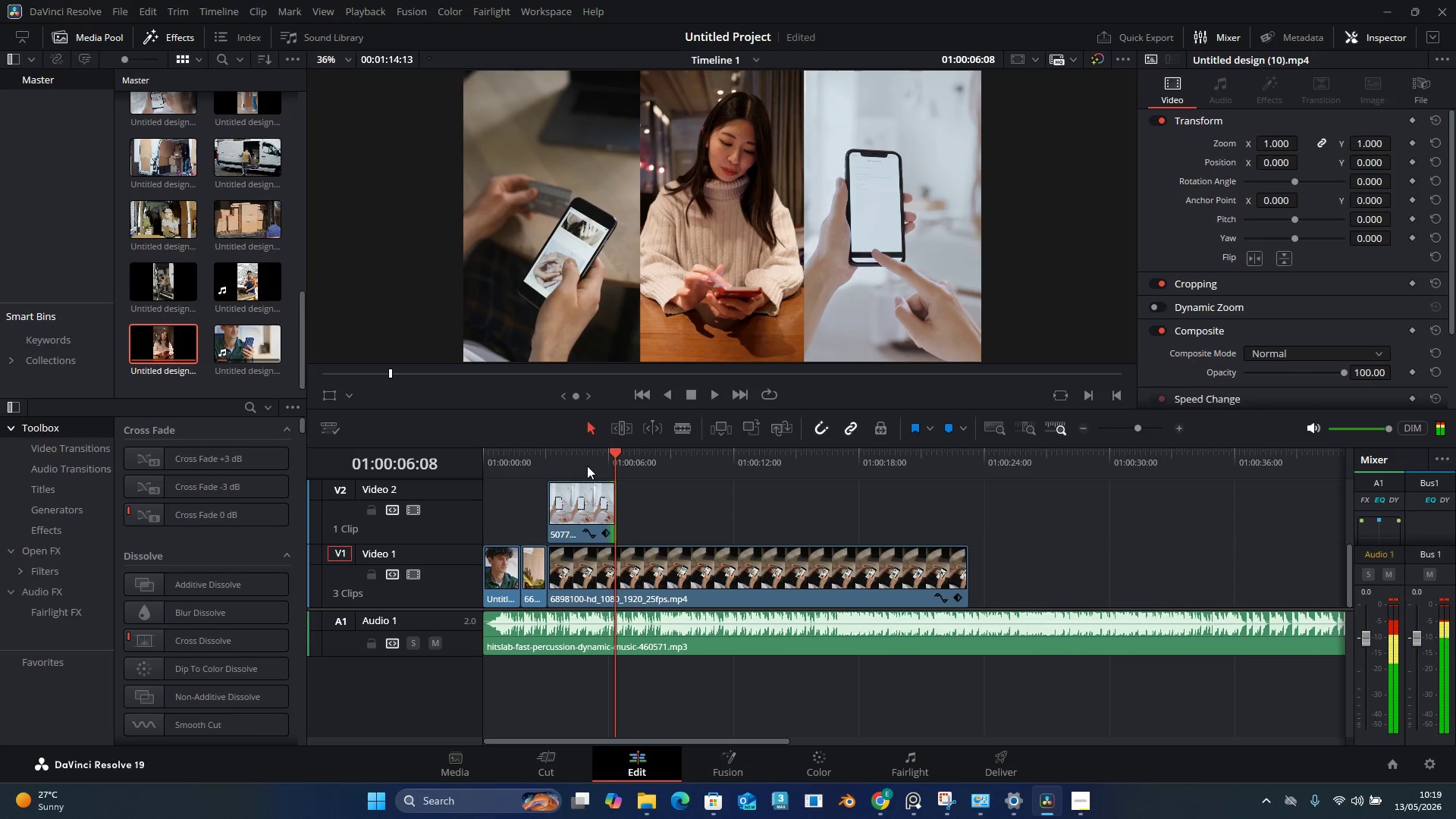 
key(Space)
 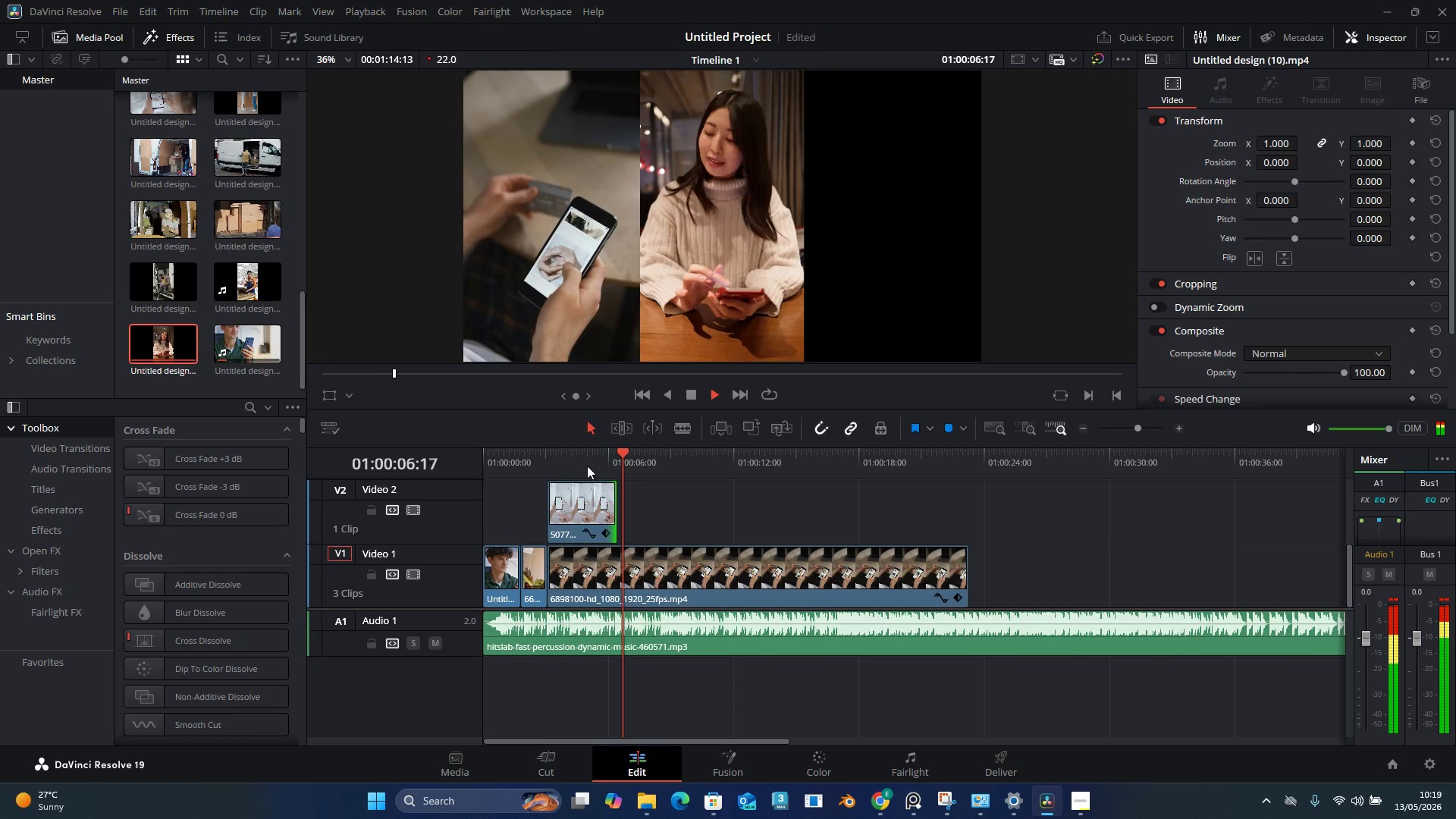 
key(Space)
 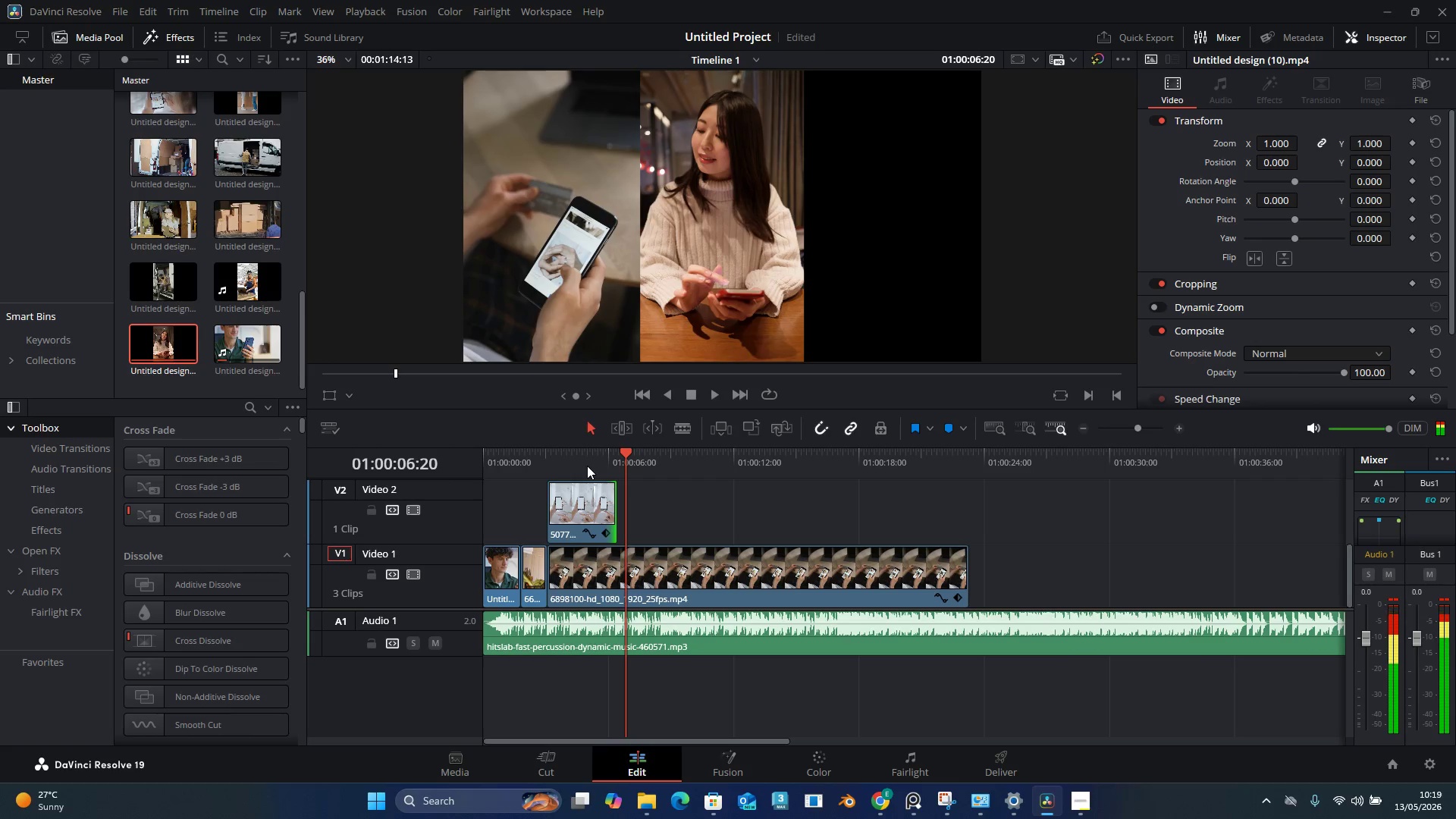 
key(Space)
 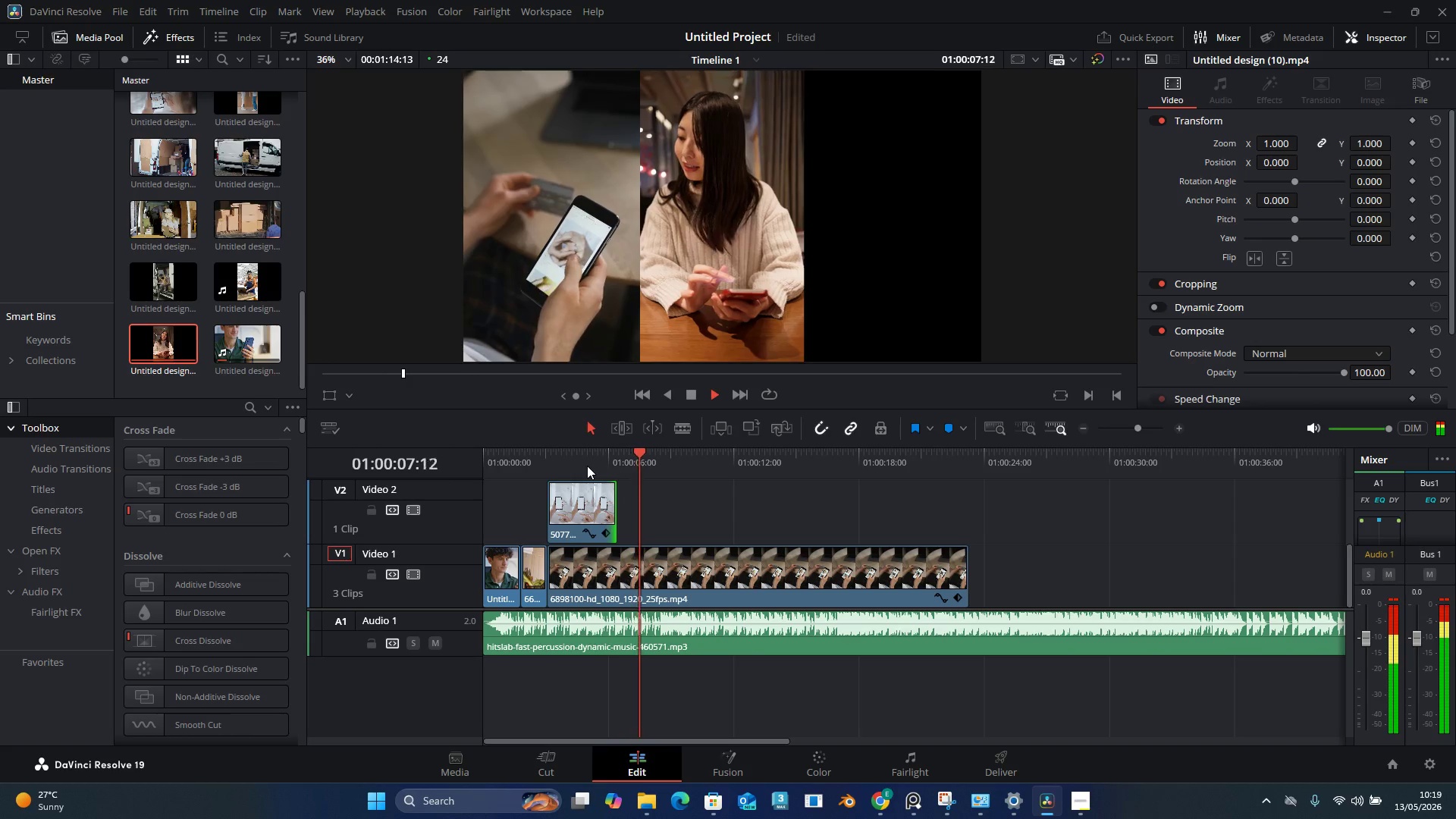 
key(Space)
 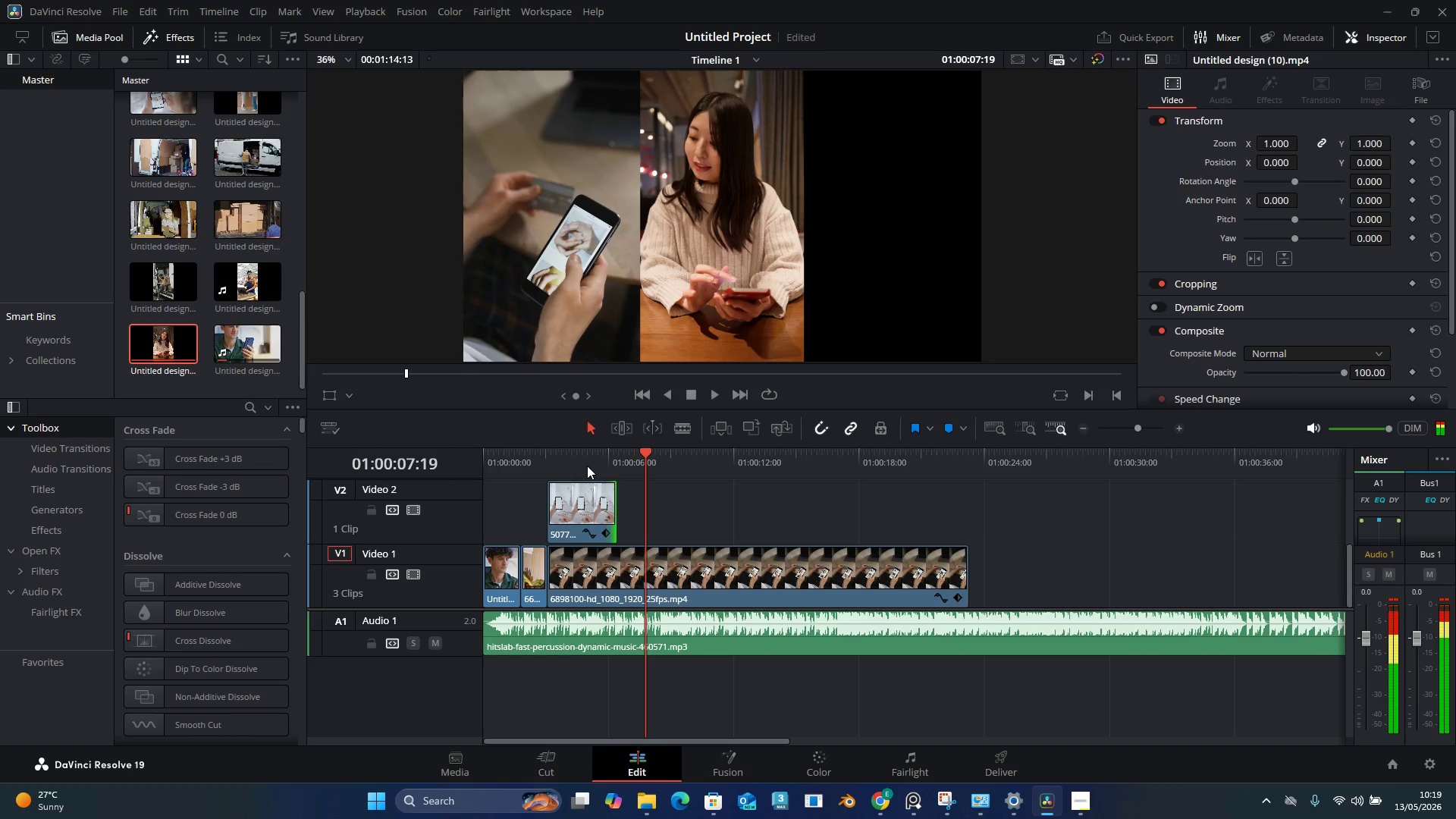 
key(Space)
 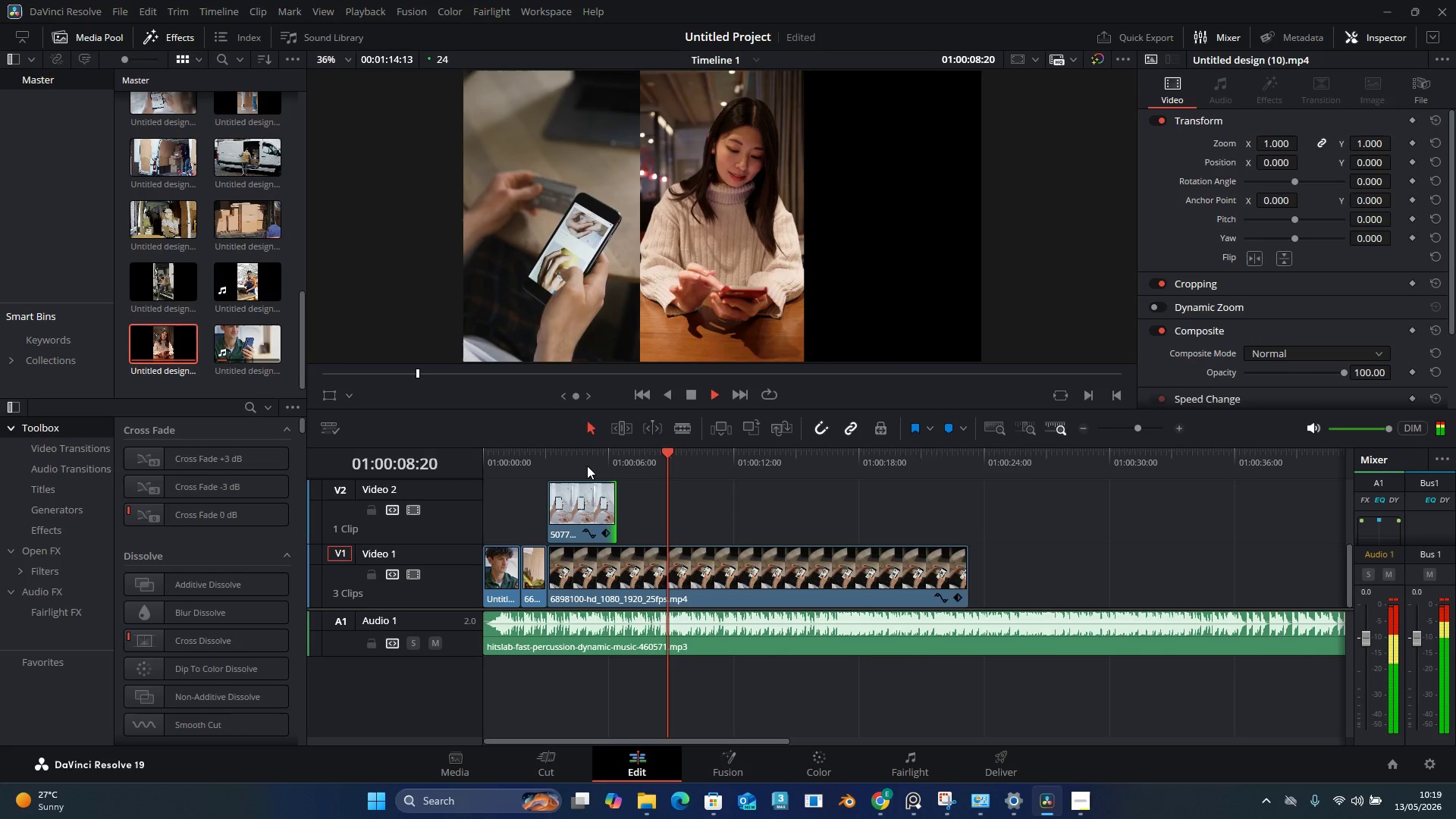 
key(Space)
 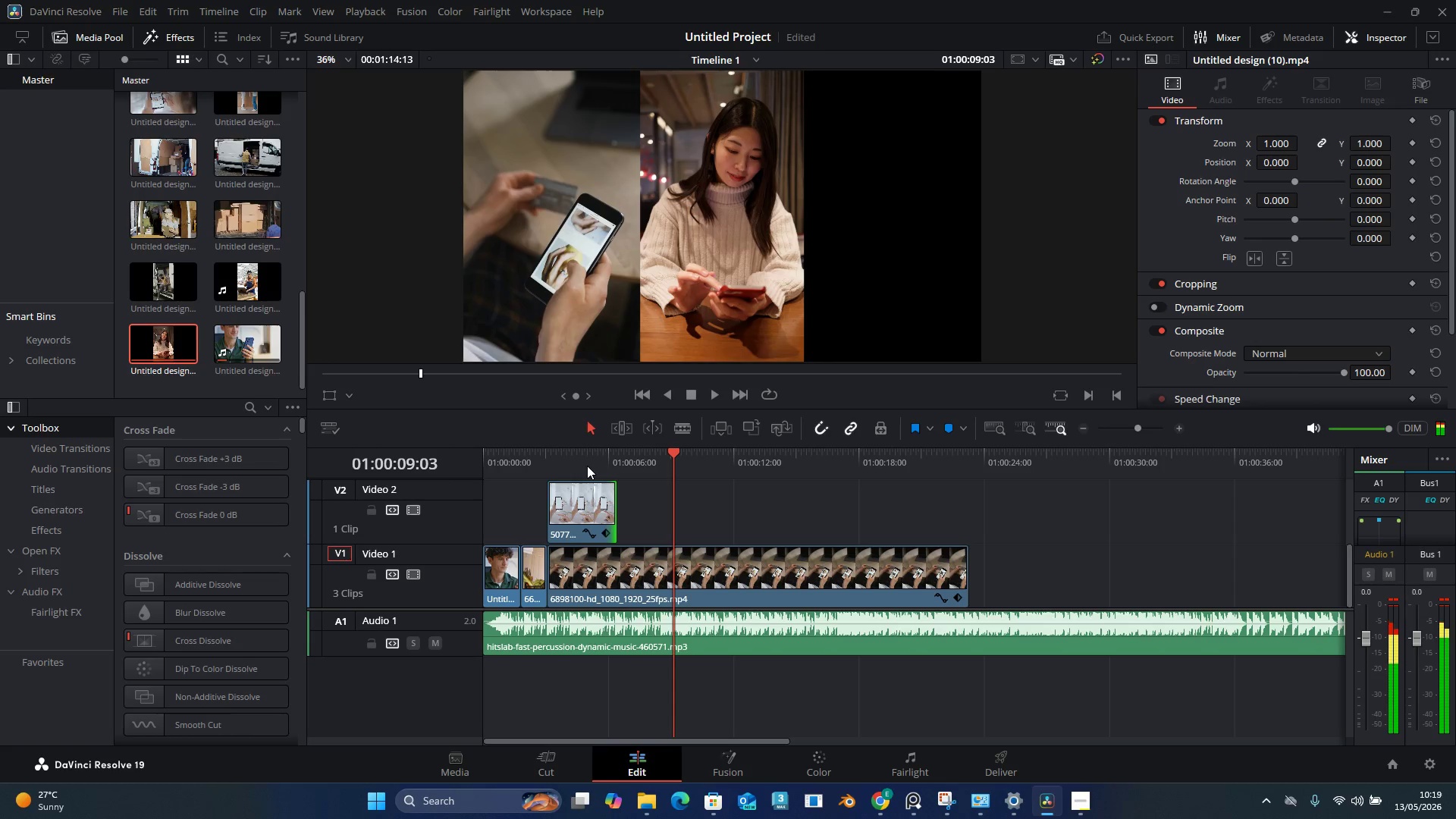 
hold_key(key=ArrowLeft, duration=1.5)
 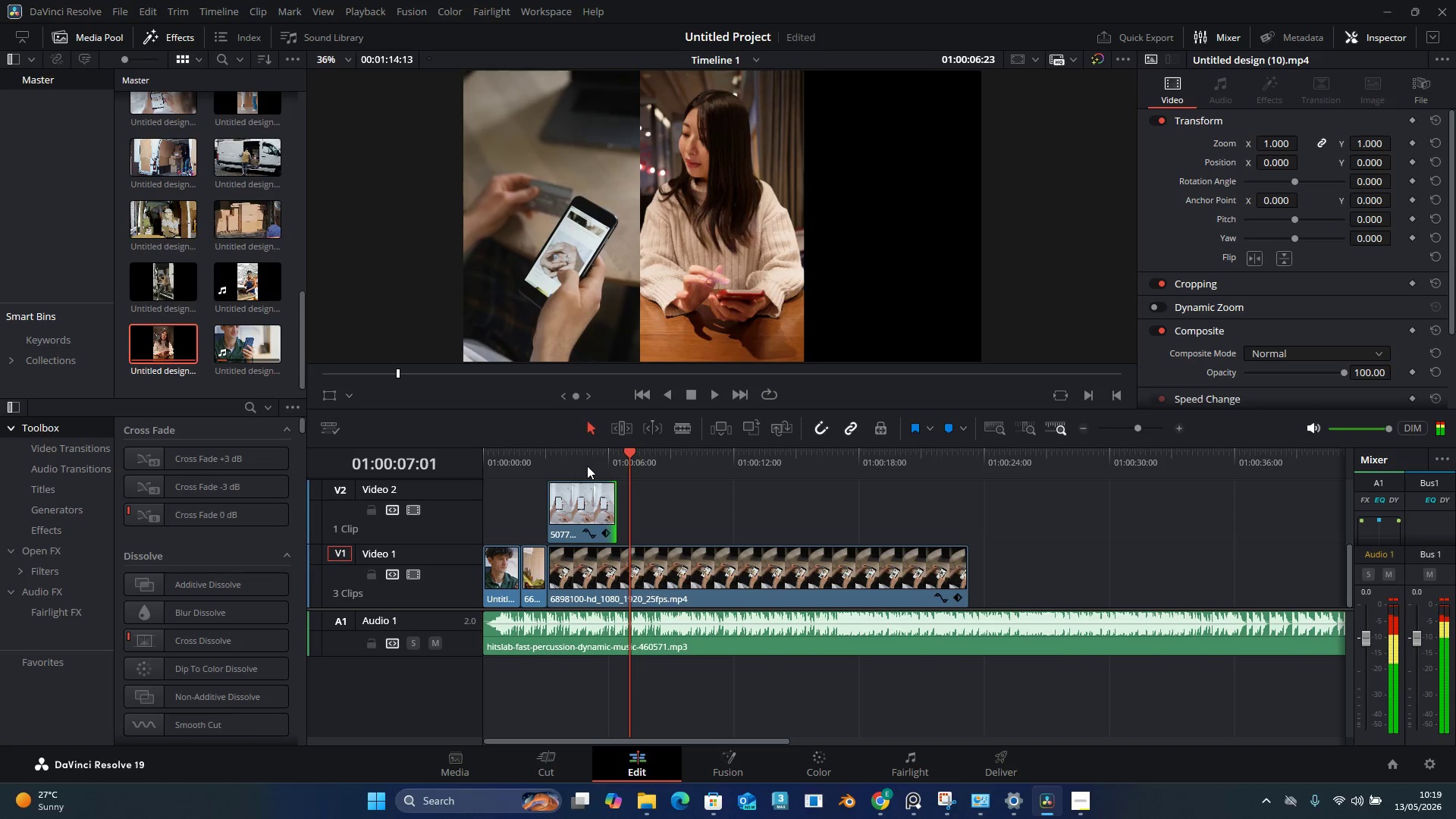 
hold_key(key=ArrowLeft, duration=0.77)
 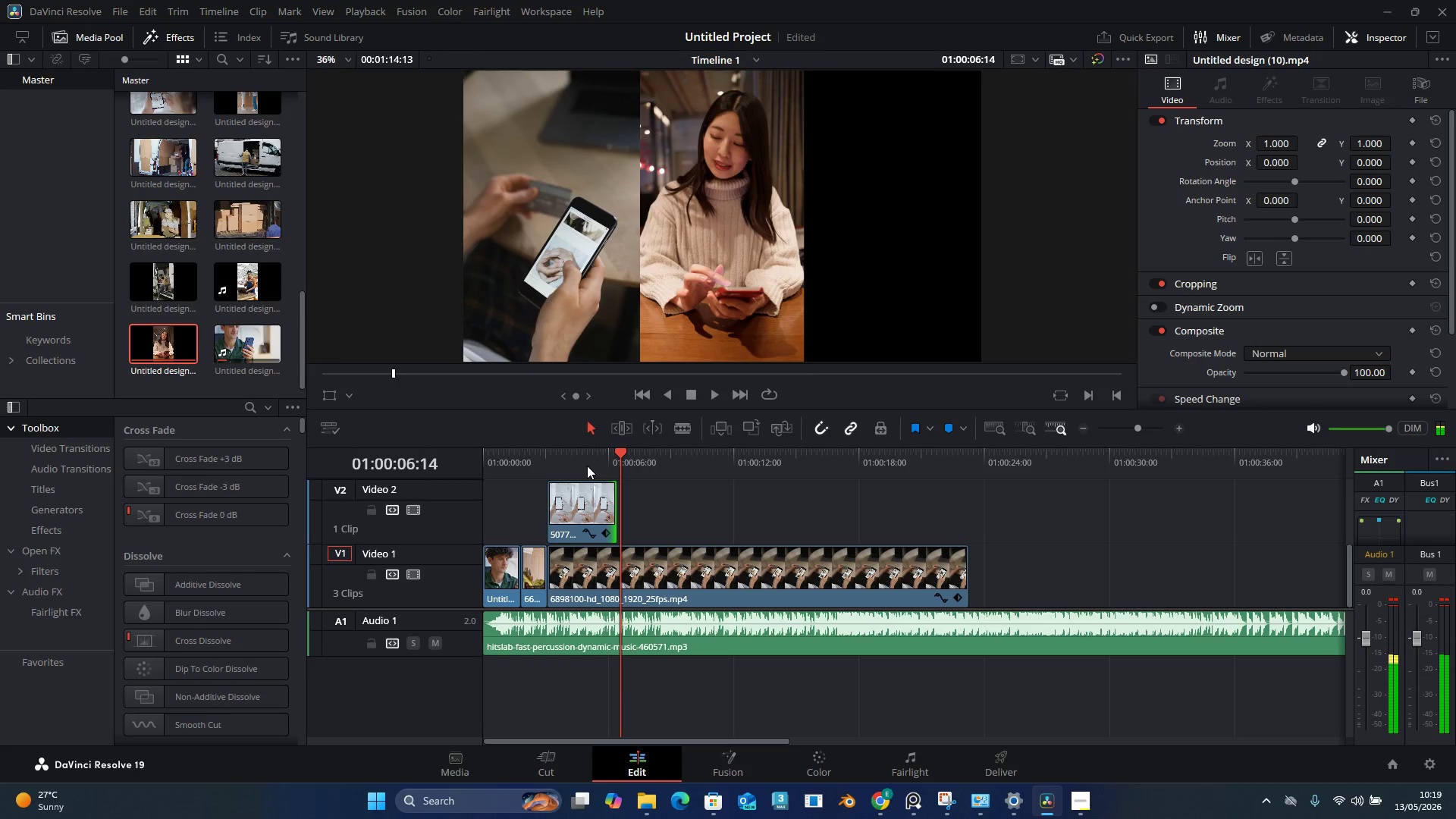 
key(ArrowLeft)
 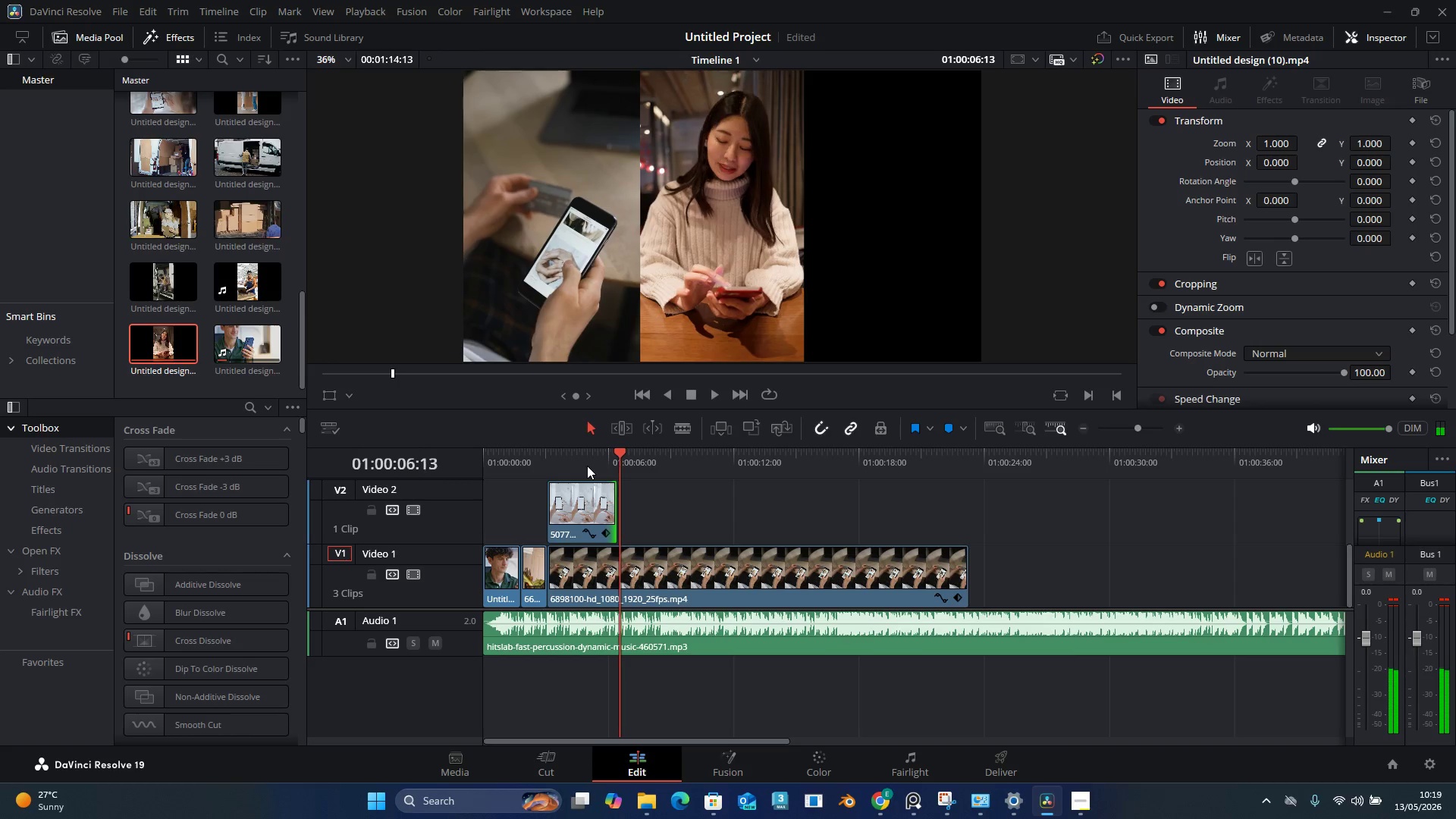 
key(ArrowLeft)
 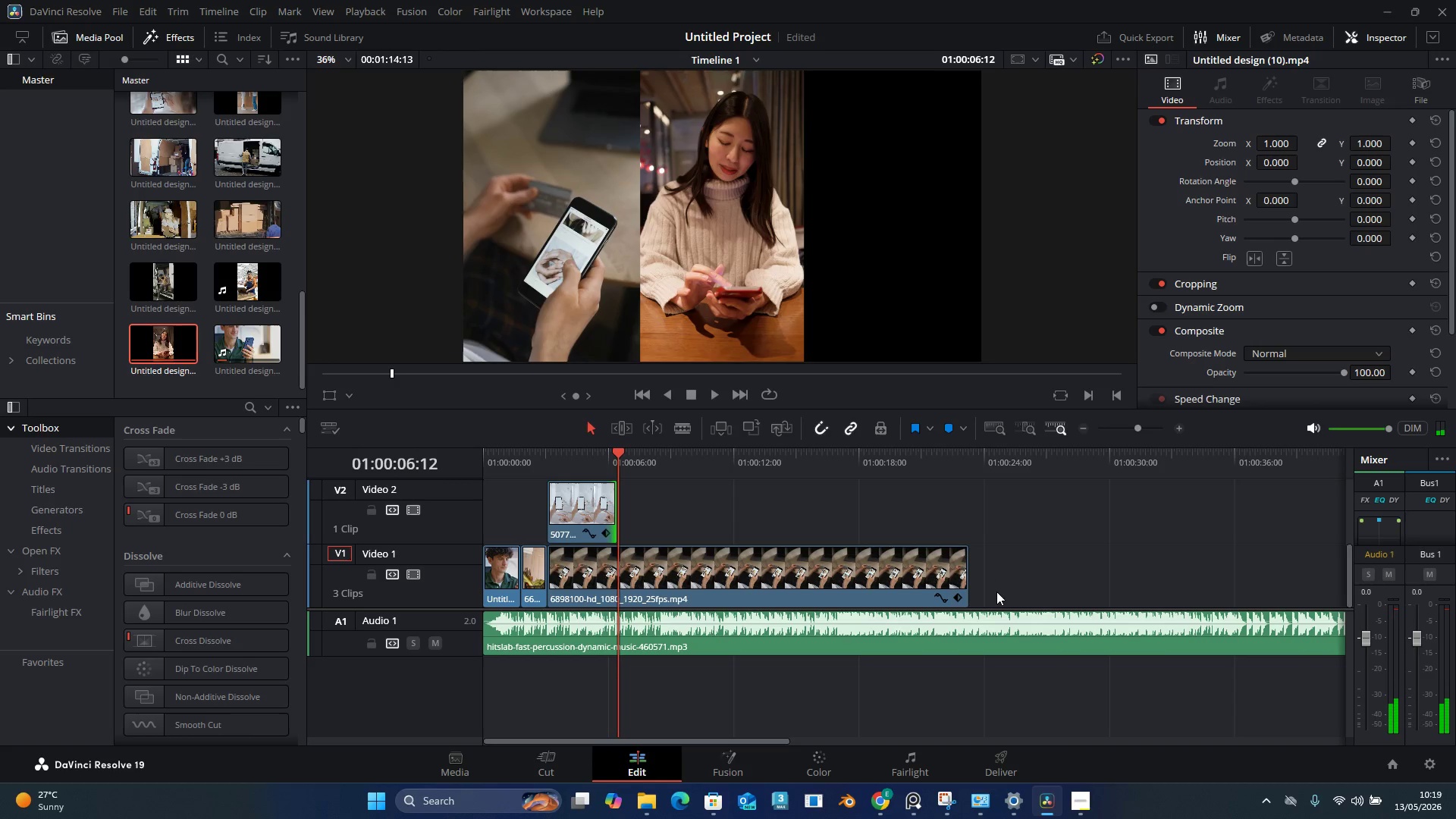 
hold_key(key=AltLeft, duration=1.5)
 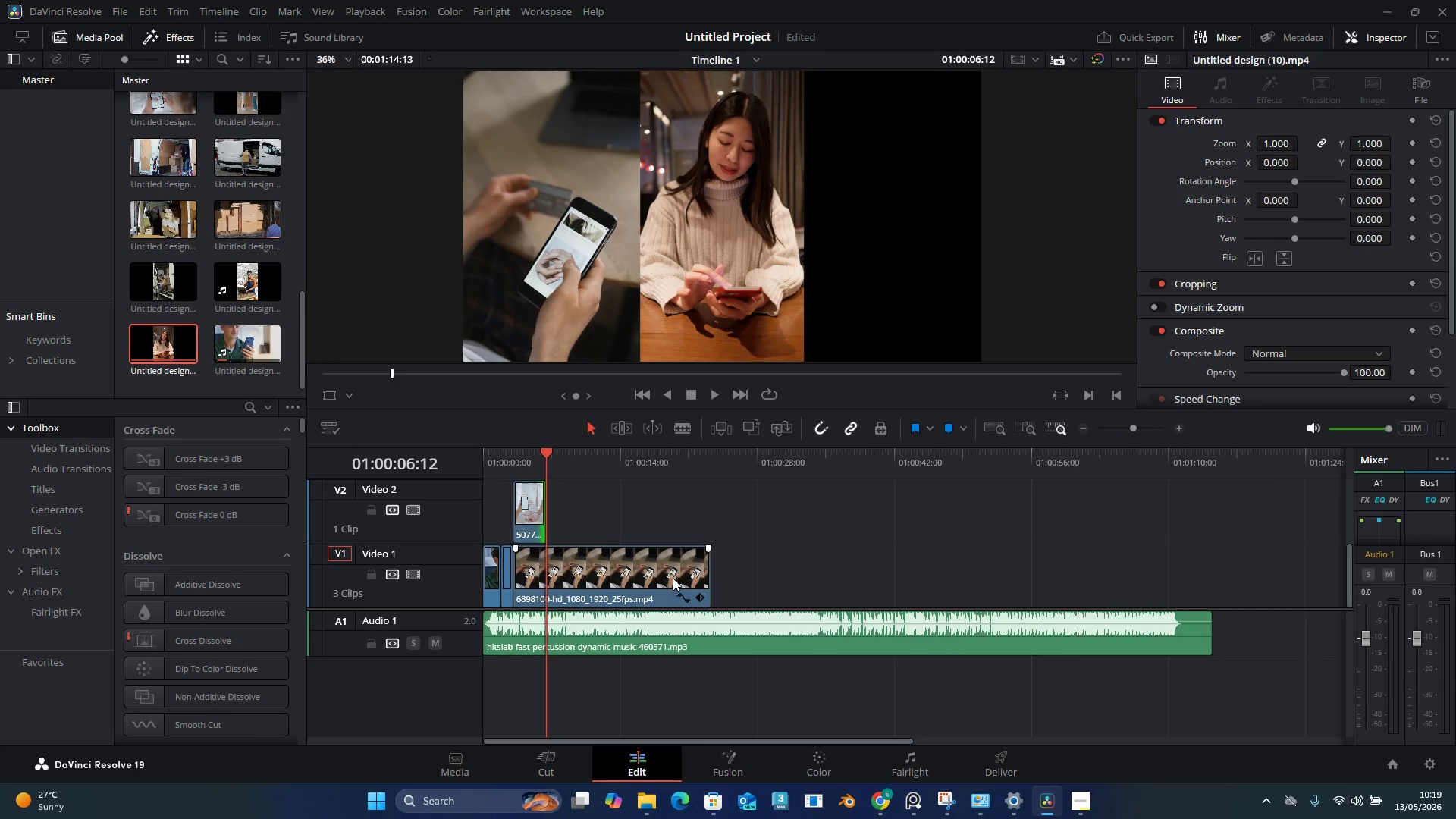 
hold_key(key=AltLeft, duration=1.28)
 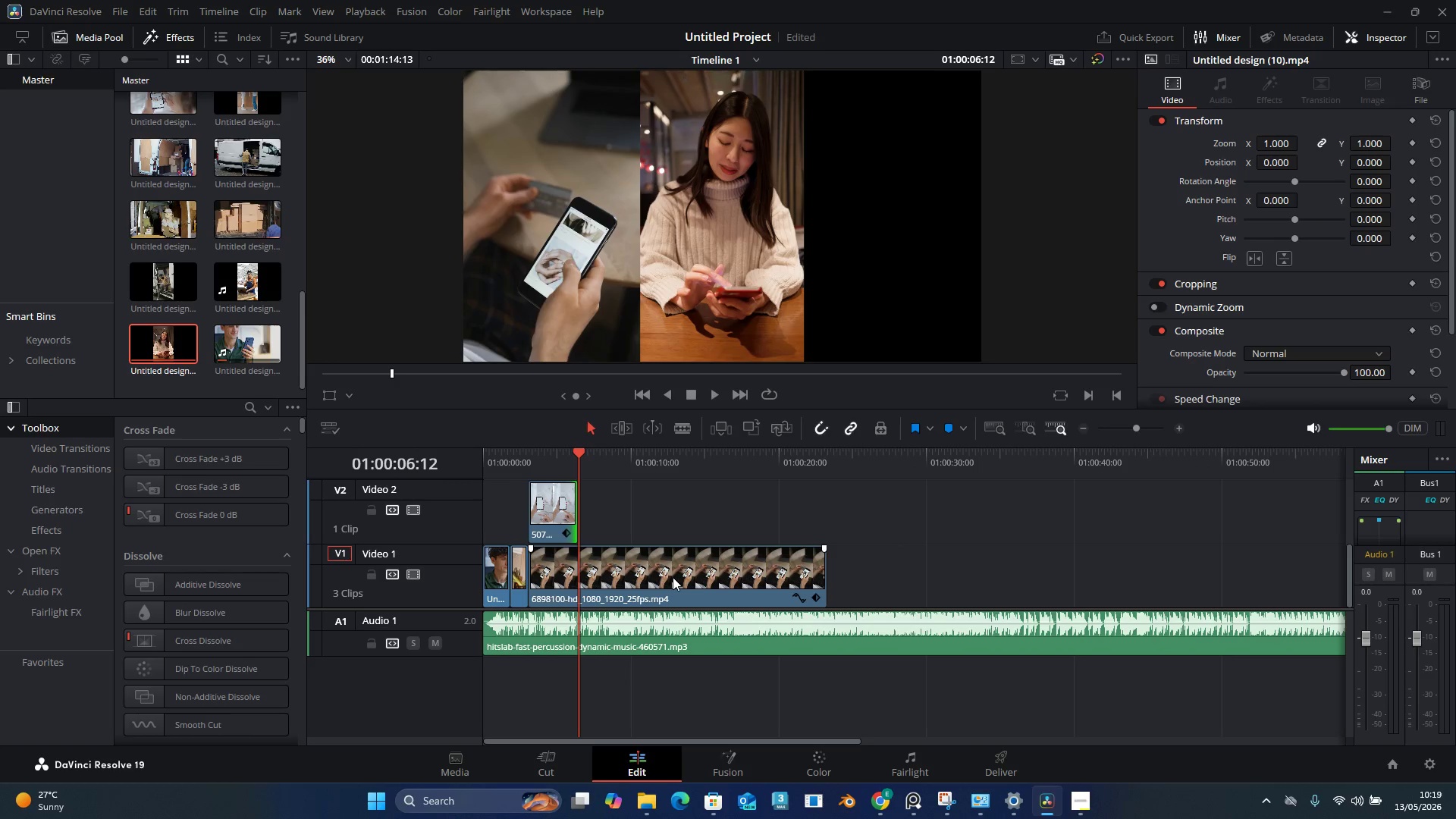 
scroll: coordinate [970, 585], scroll_direction: down, amount: 1.0
 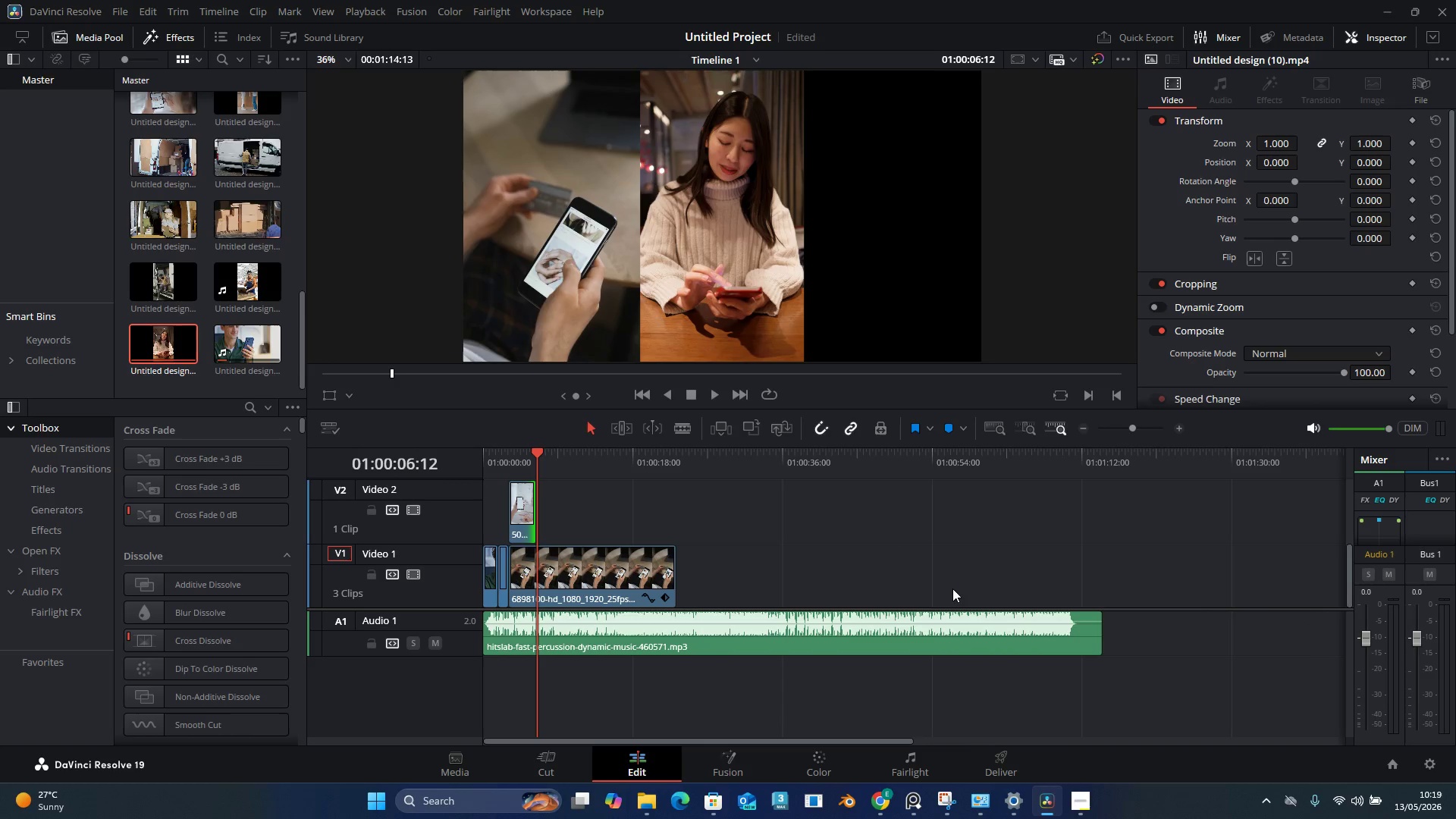 
hold_key(key=AltLeft, duration=18.2)
 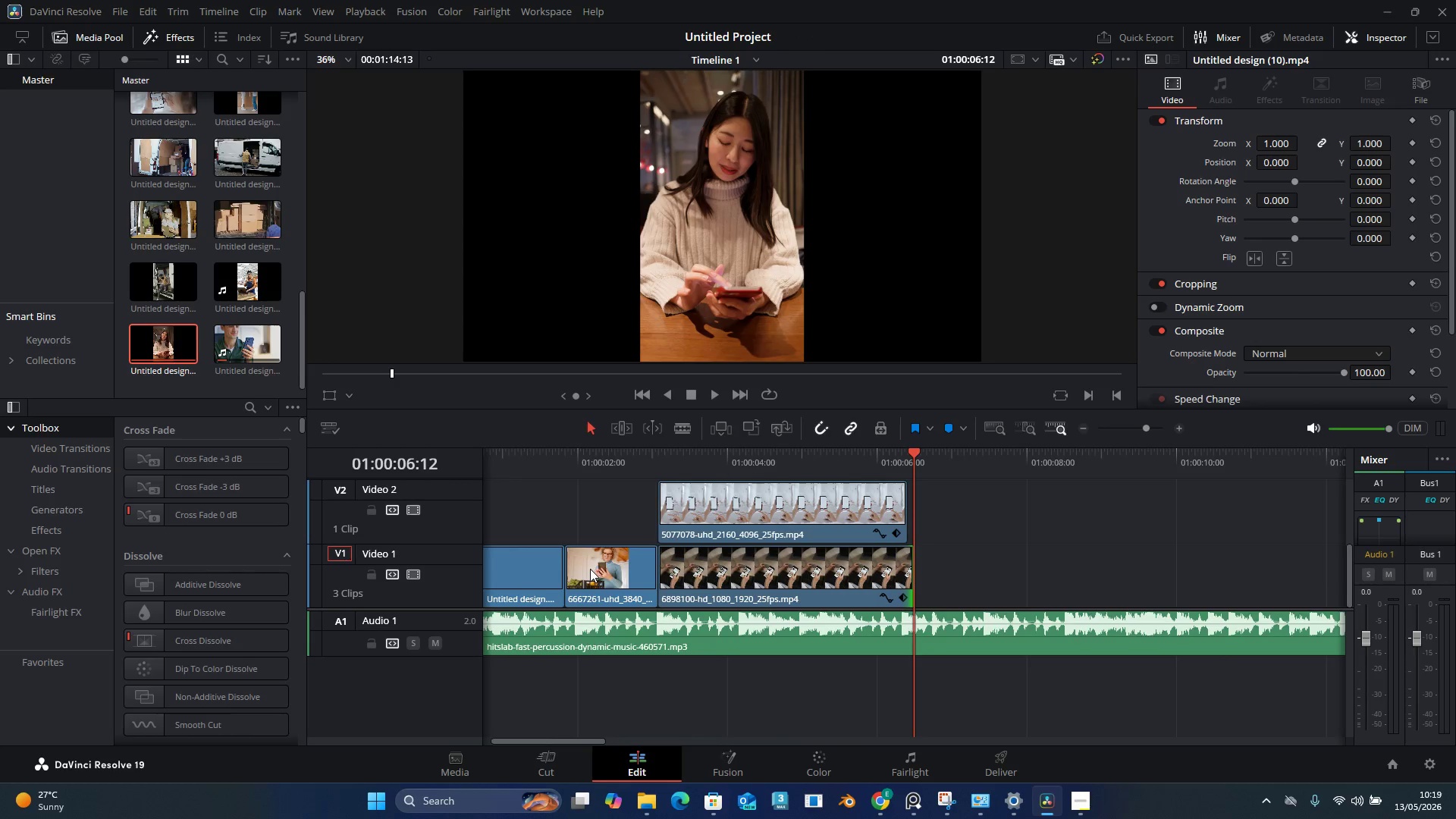 
scroll: coordinate [673, 578], scroll_direction: up, amount: 3.0
 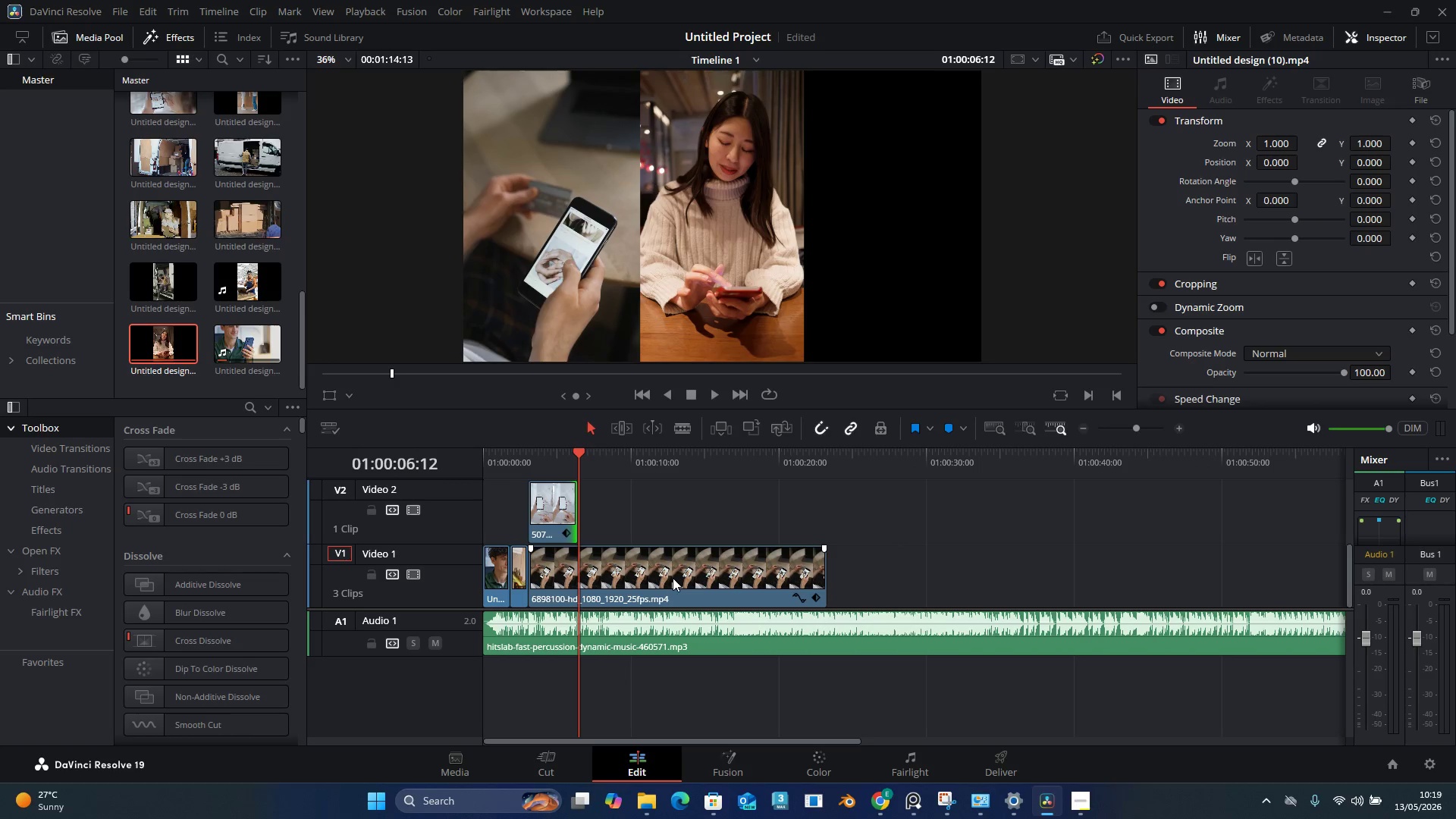 
left_click([817, 571])
 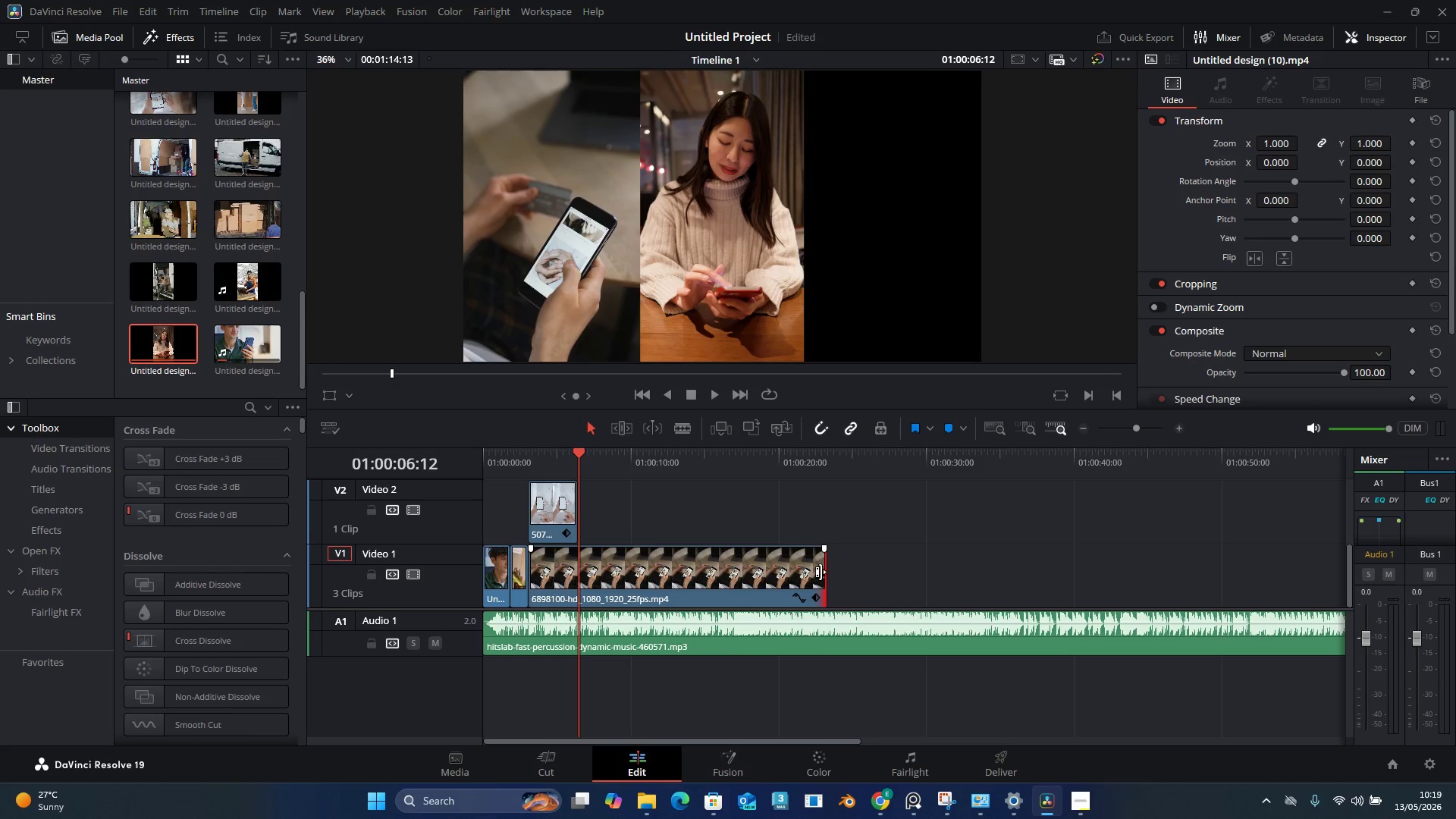 
left_click_drag(start_coordinate=[821, 572], to_coordinate=[573, 571])
 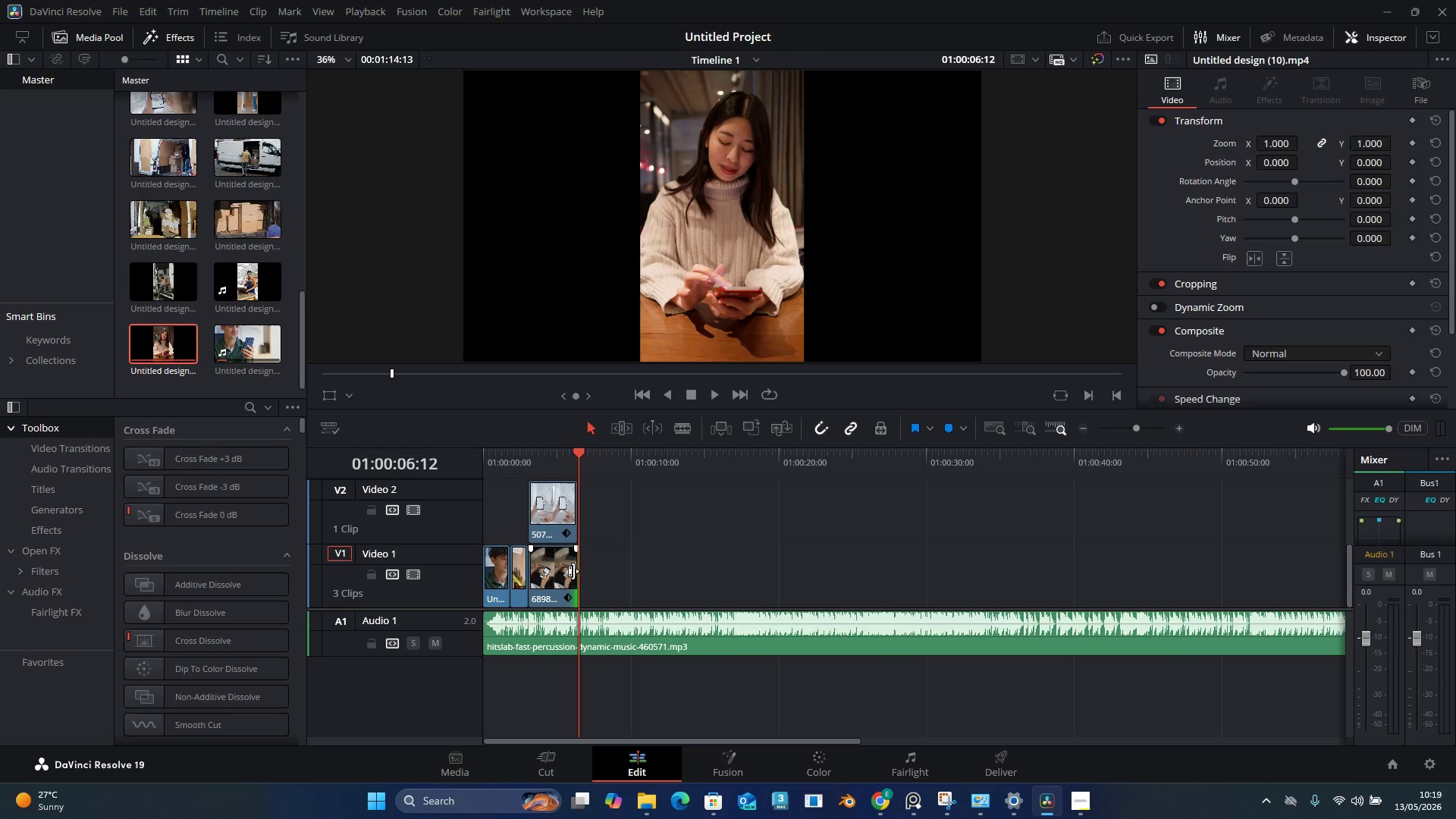 
hold_key(key=AltLeft, duration=1.5)
scroll: coordinate [590, 569], scroll_direction: up, amount: 6.0
 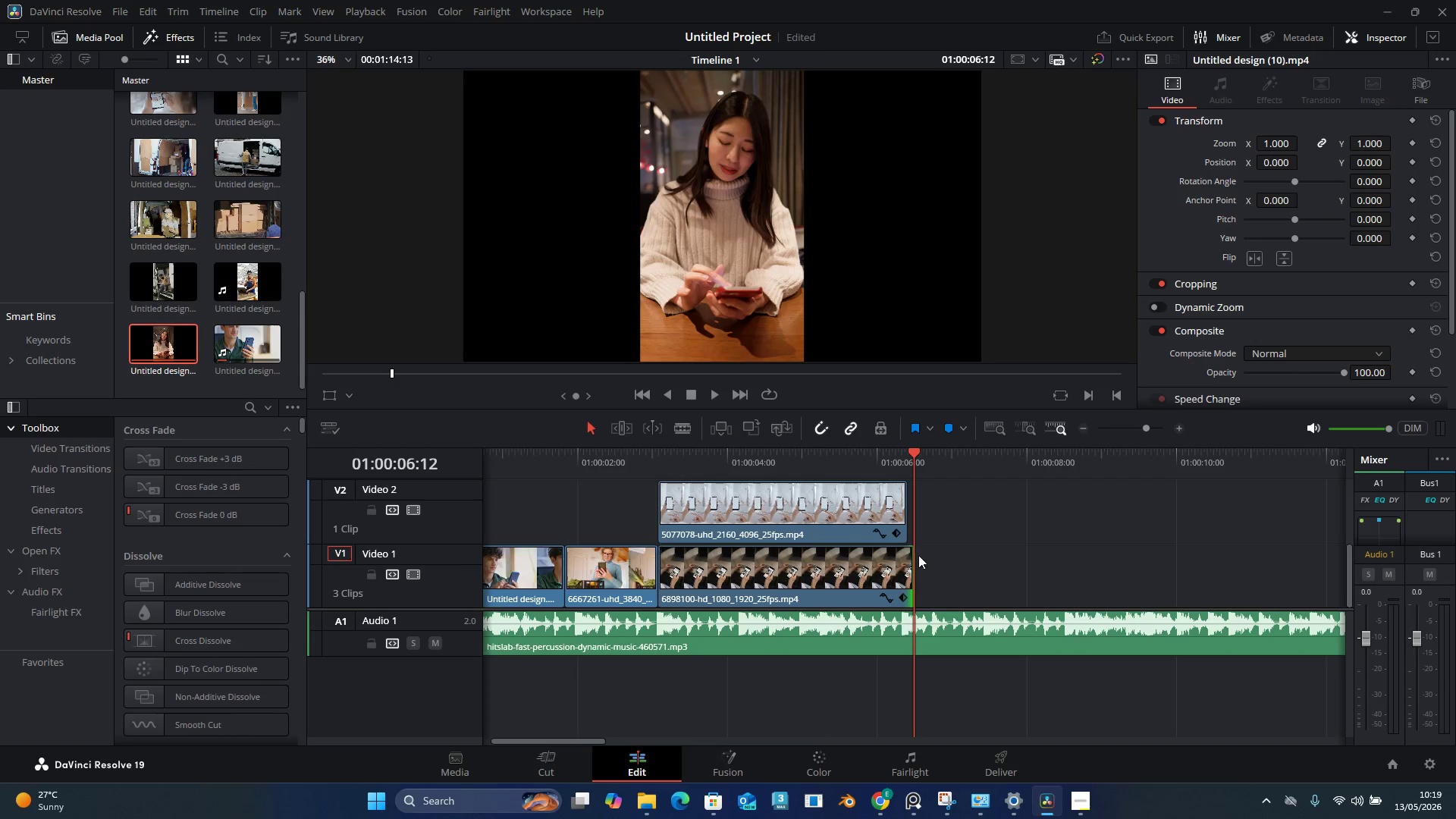 
key(Alt+AltLeft)
 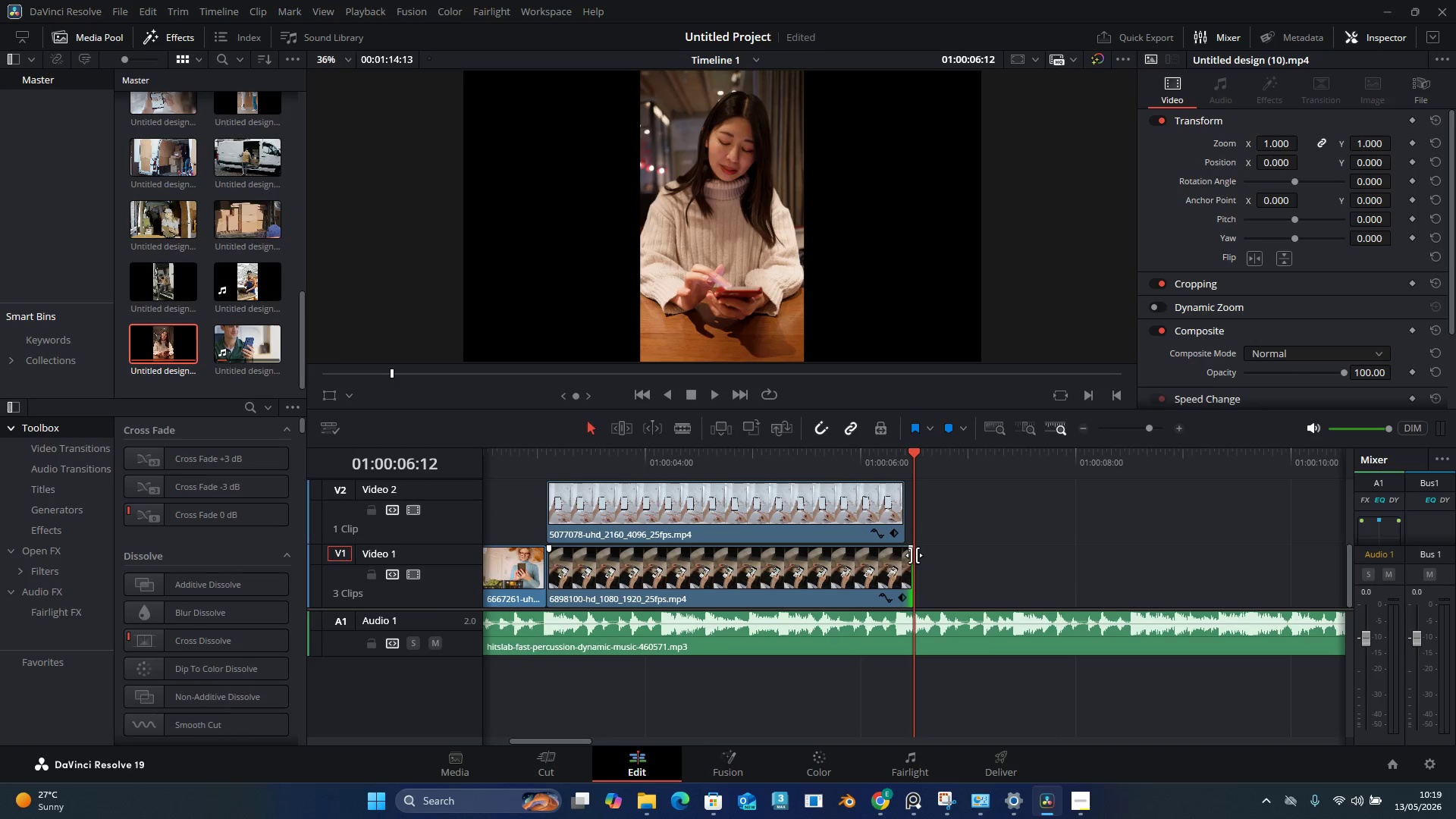 
key(Alt+AltLeft)
 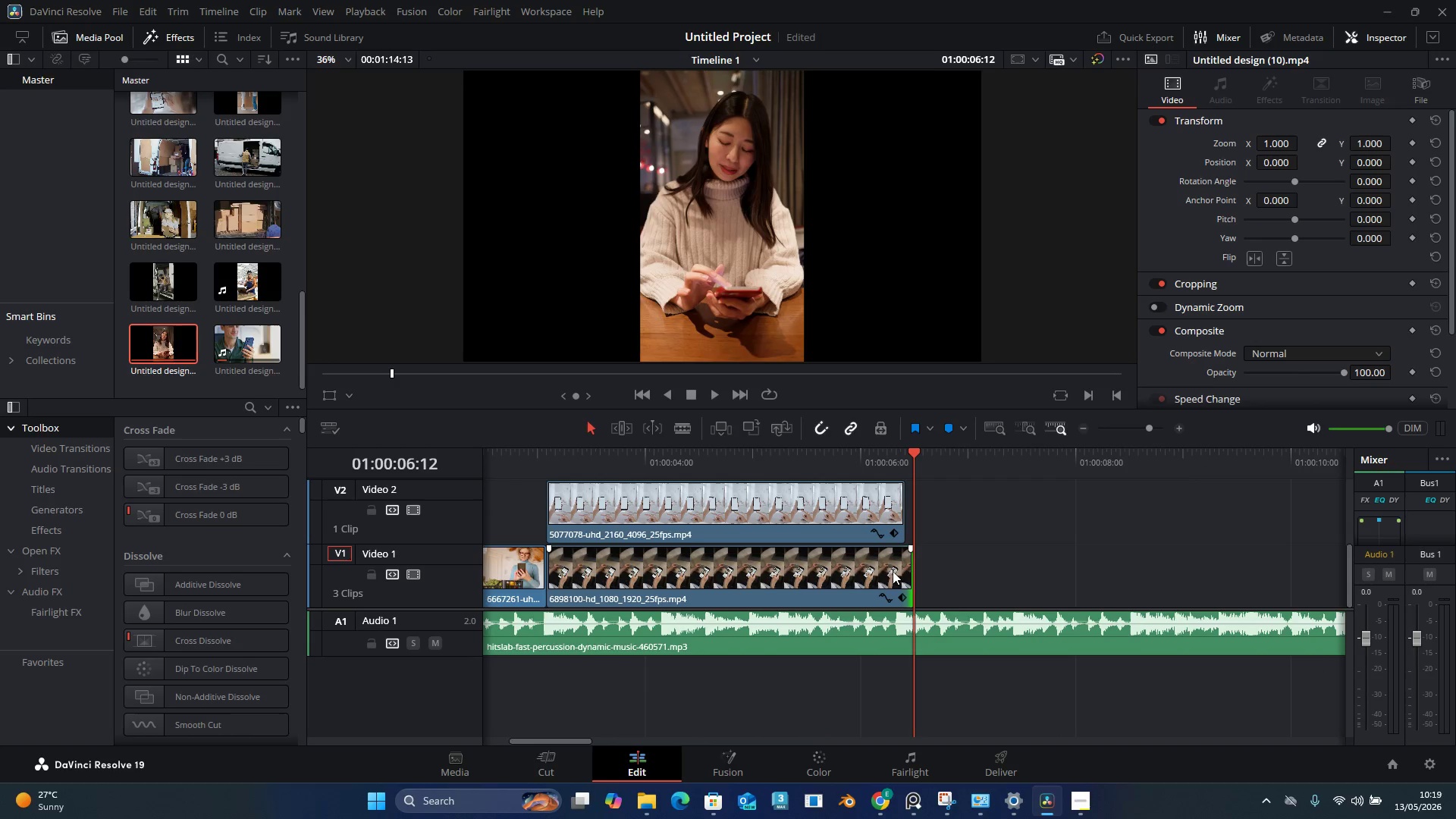 
key(Alt+AltLeft)
 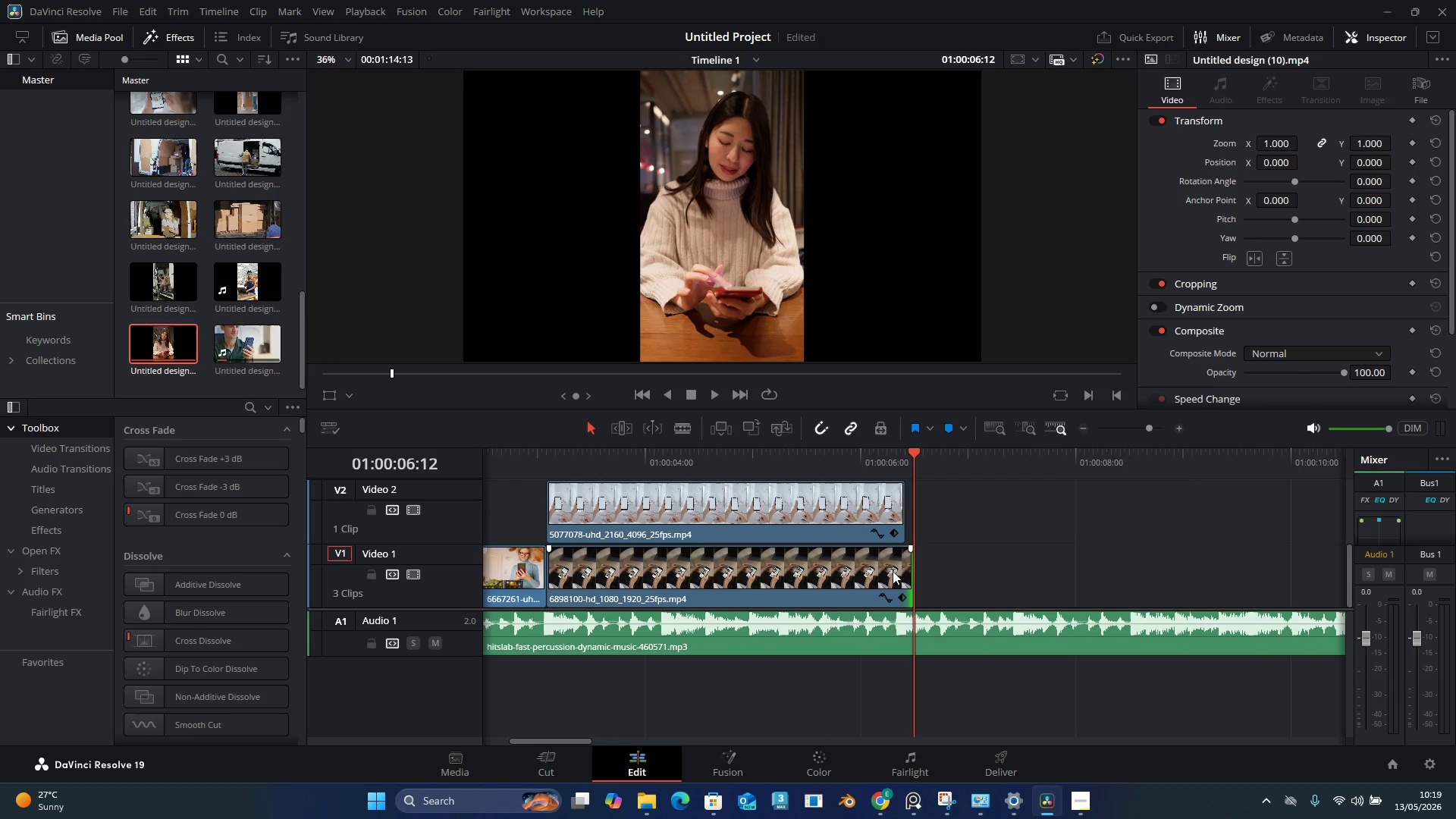 
key(Alt+AltLeft)
 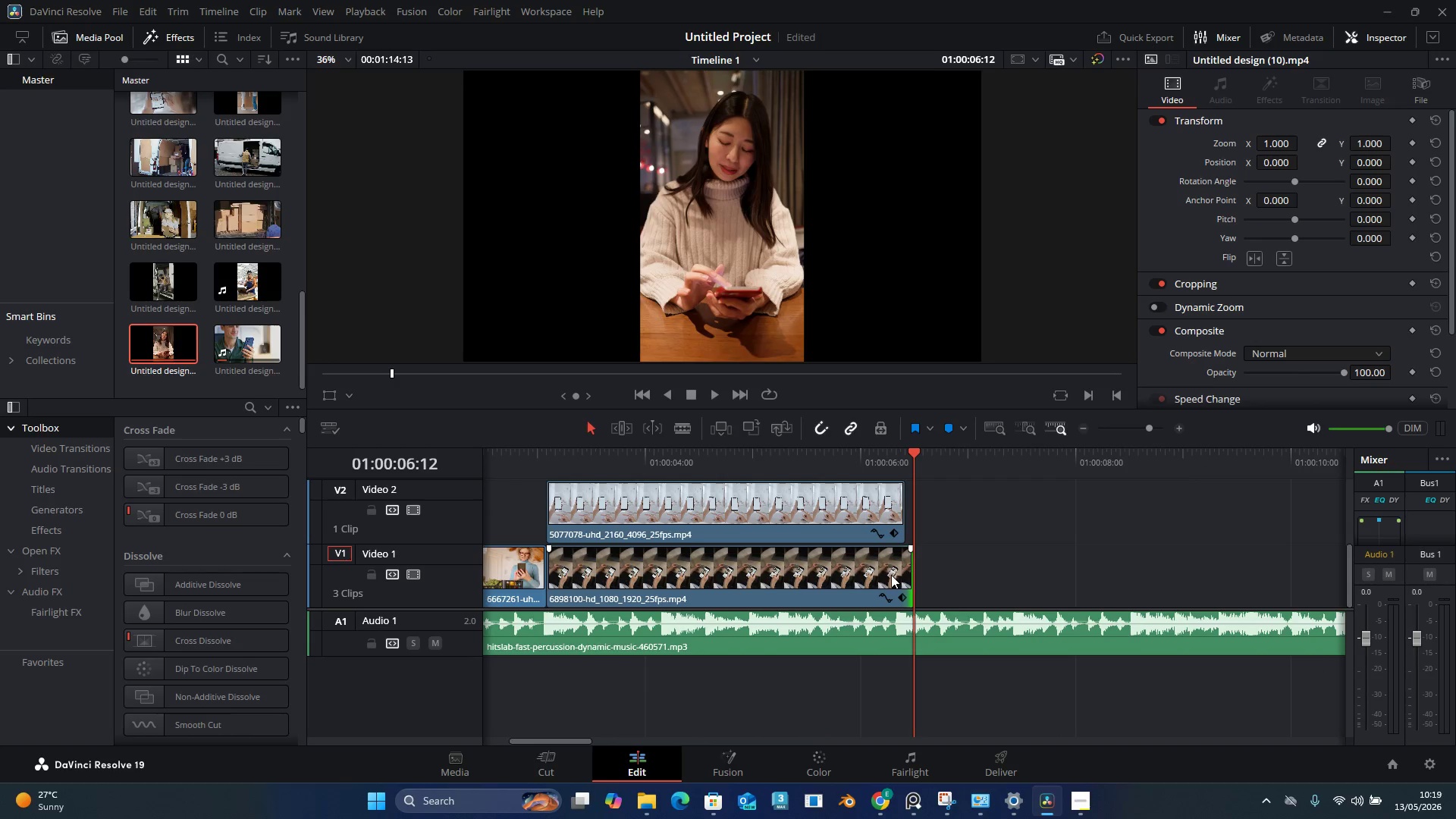 
key(Alt+AltLeft)
 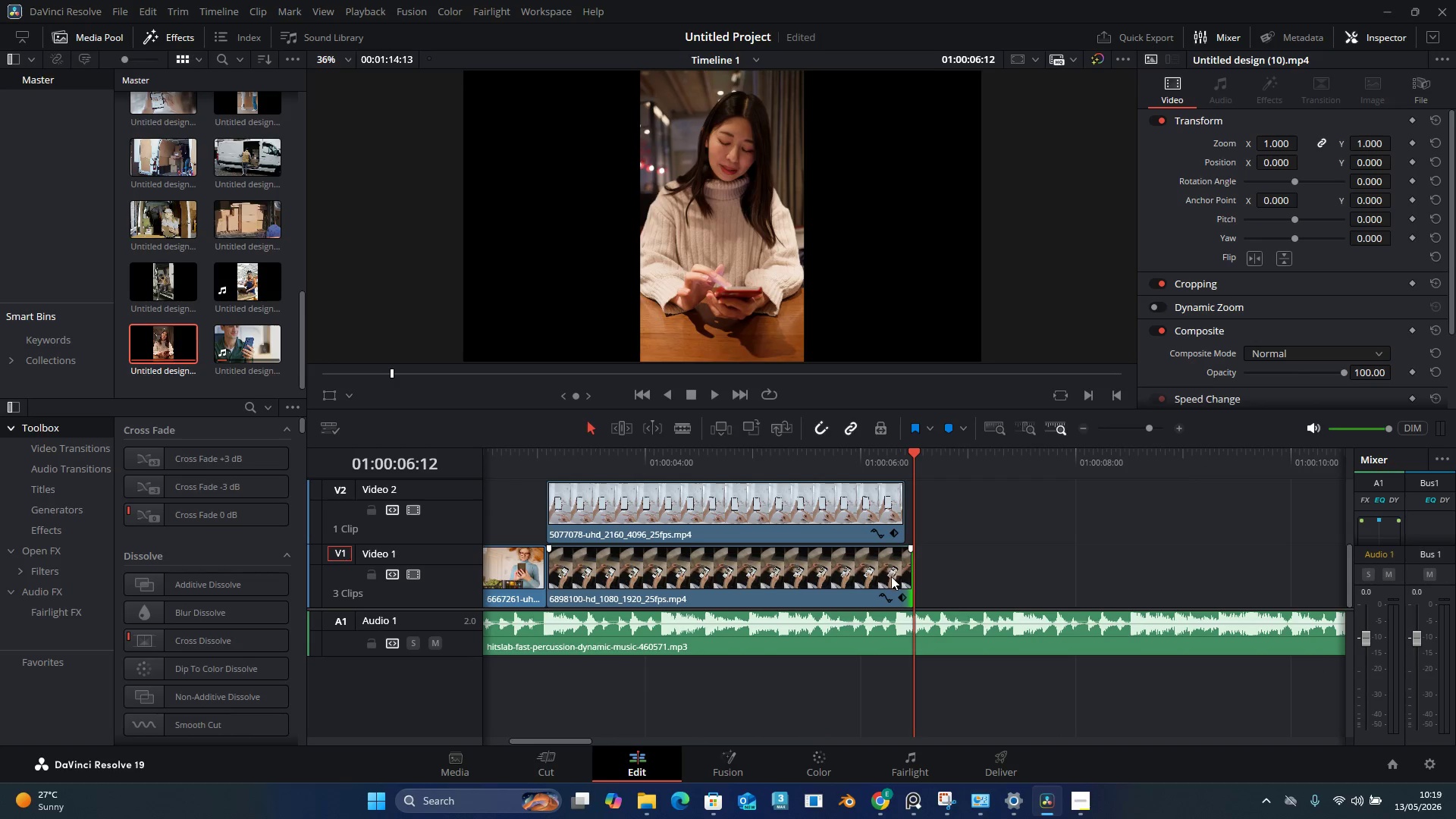 
scroll: coordinate [914, 555], scroll_direction: up, amount: 3.0
 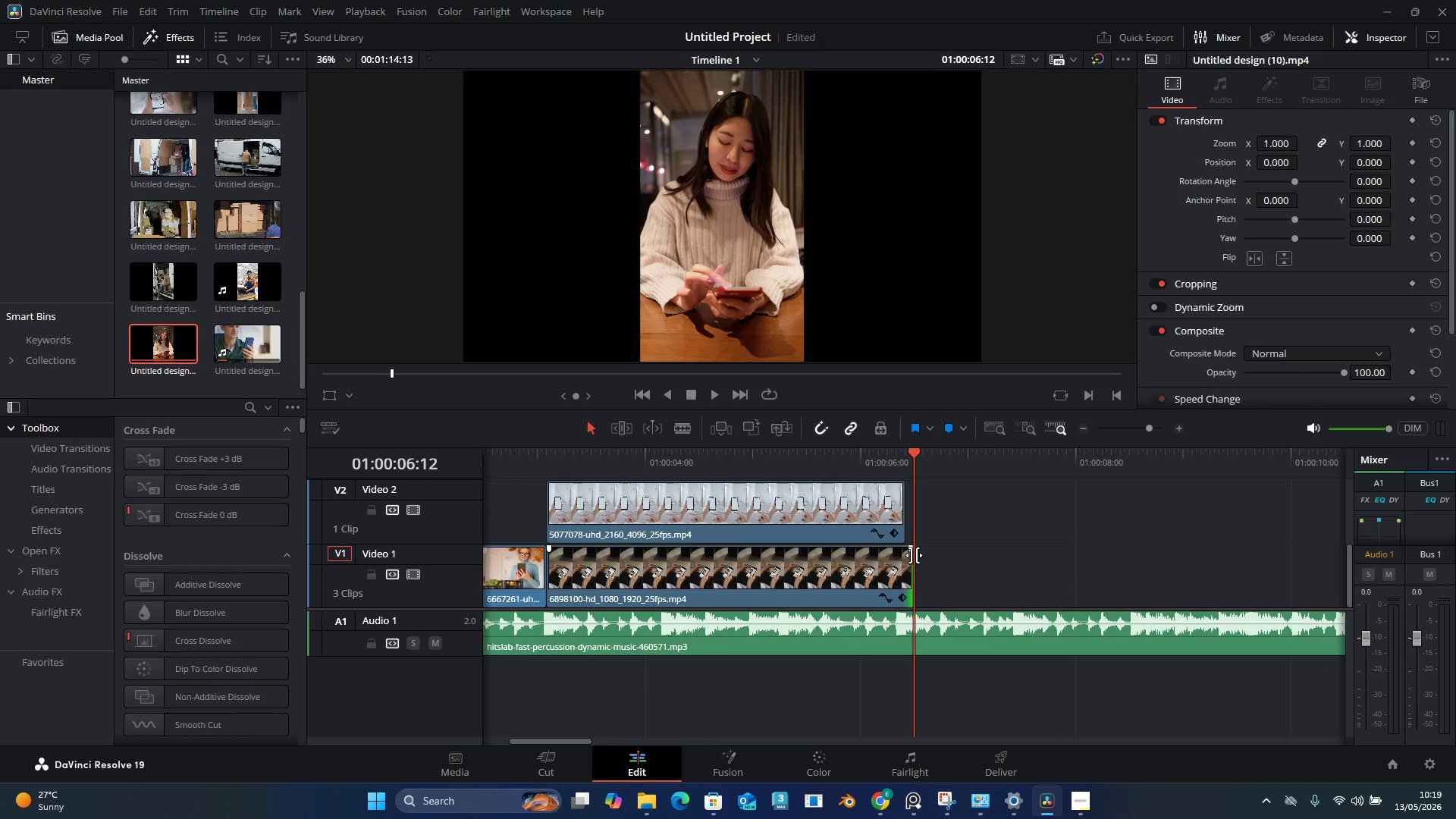 
left_click_drag(start_coordinate=[906, 572], to_coordinate=[900, 573])
 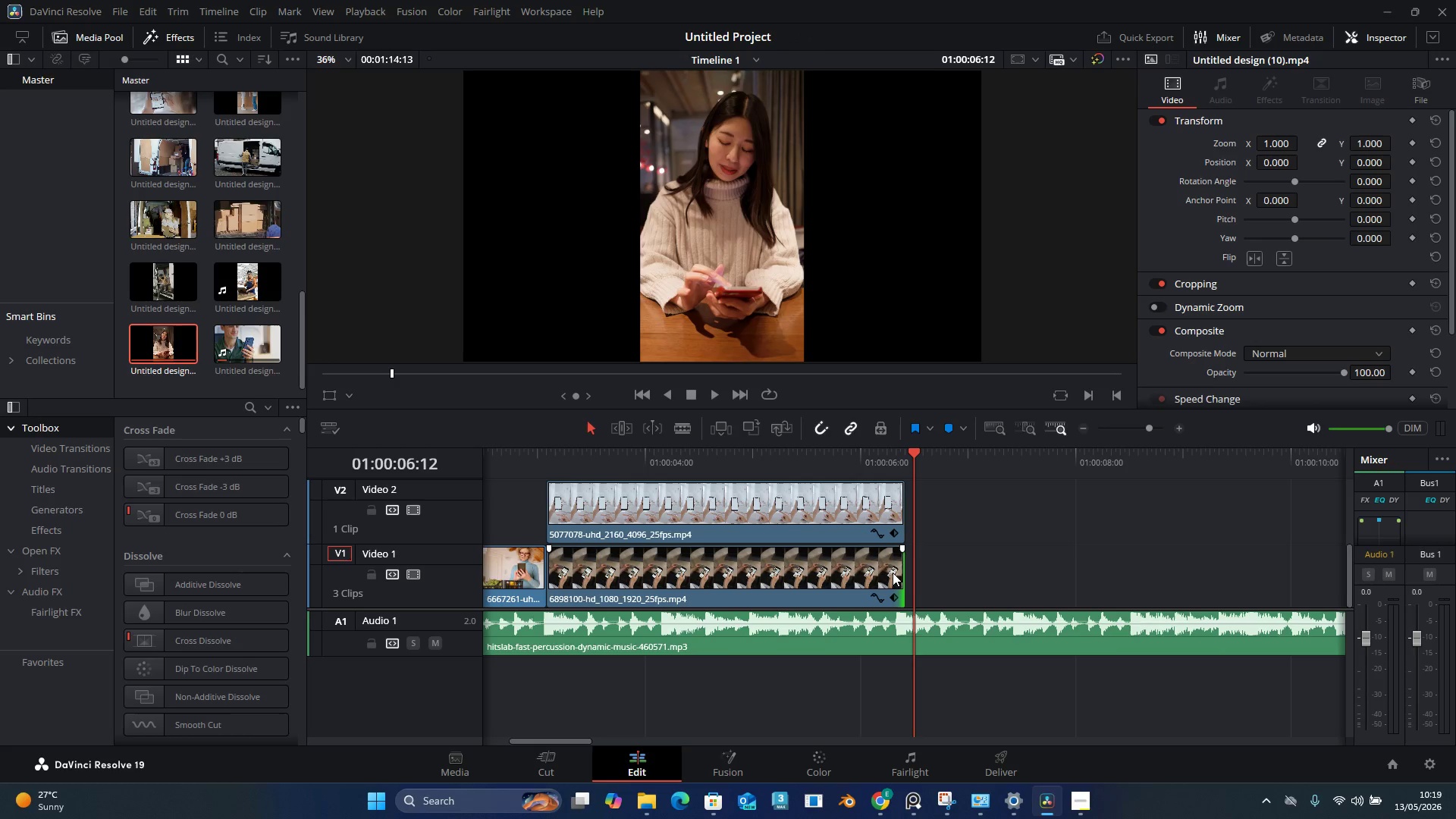 
wait(5.14)
 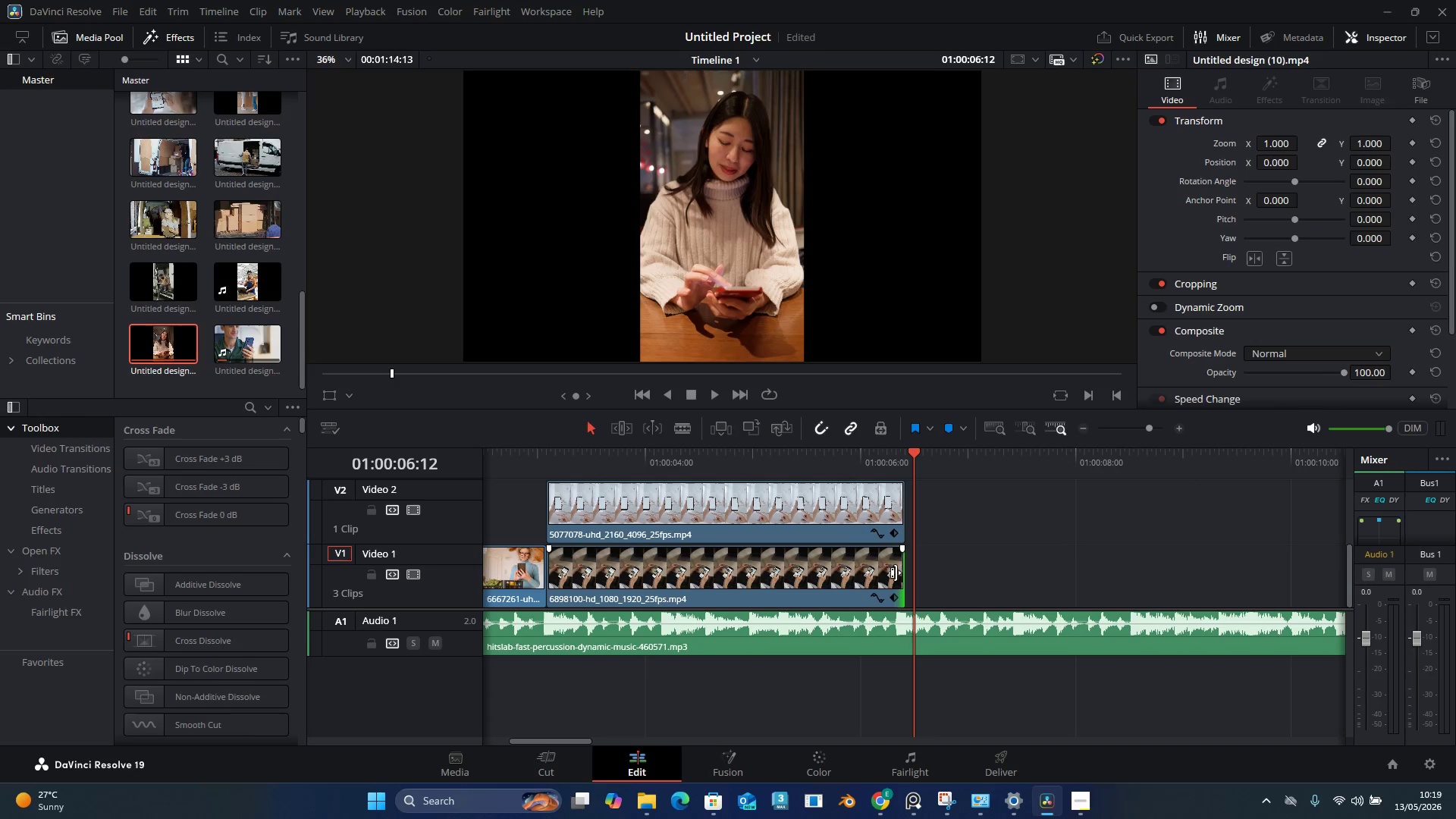 
key(Shift+ShiftLeft)
 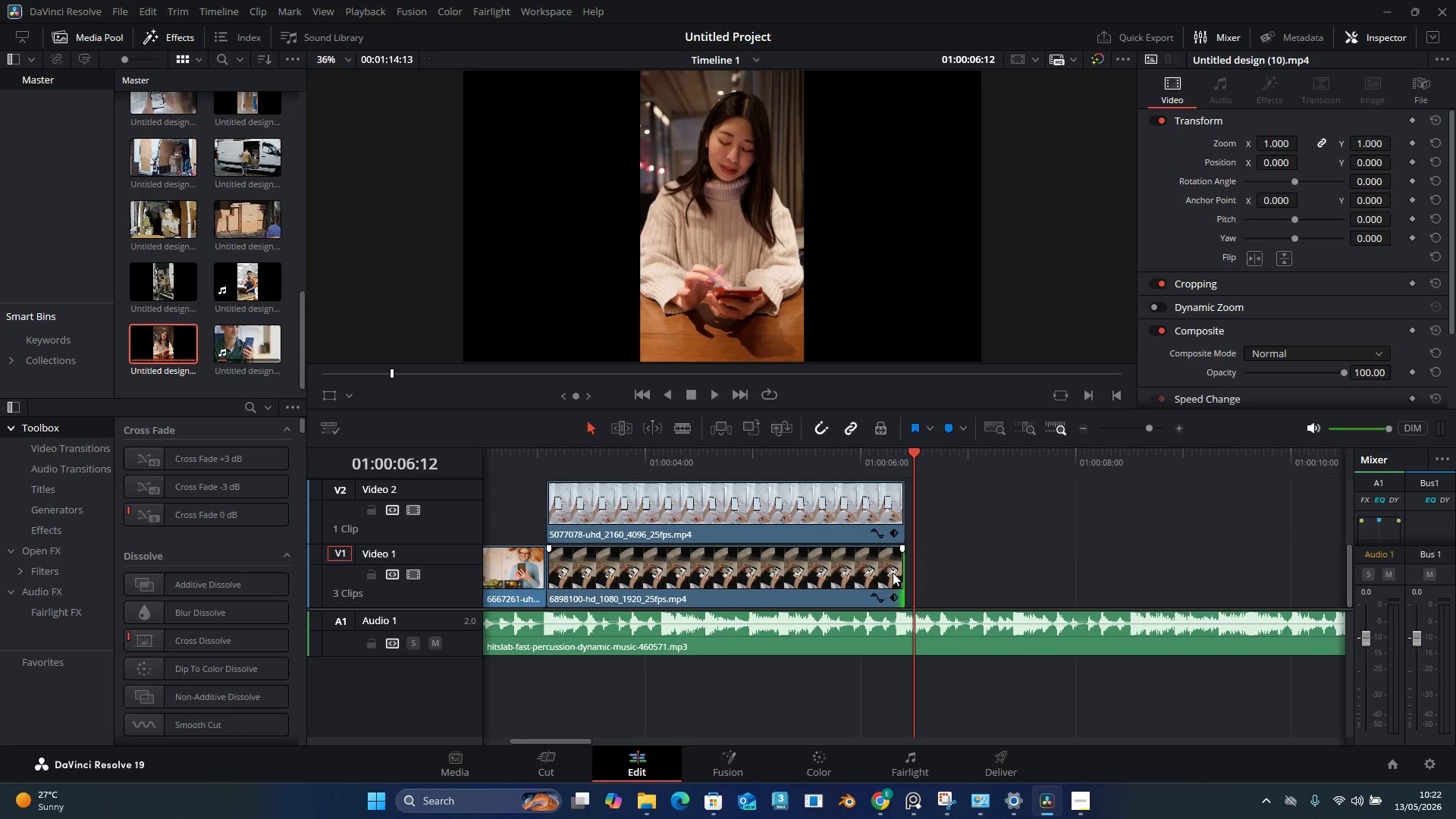 
wait(135.11)
 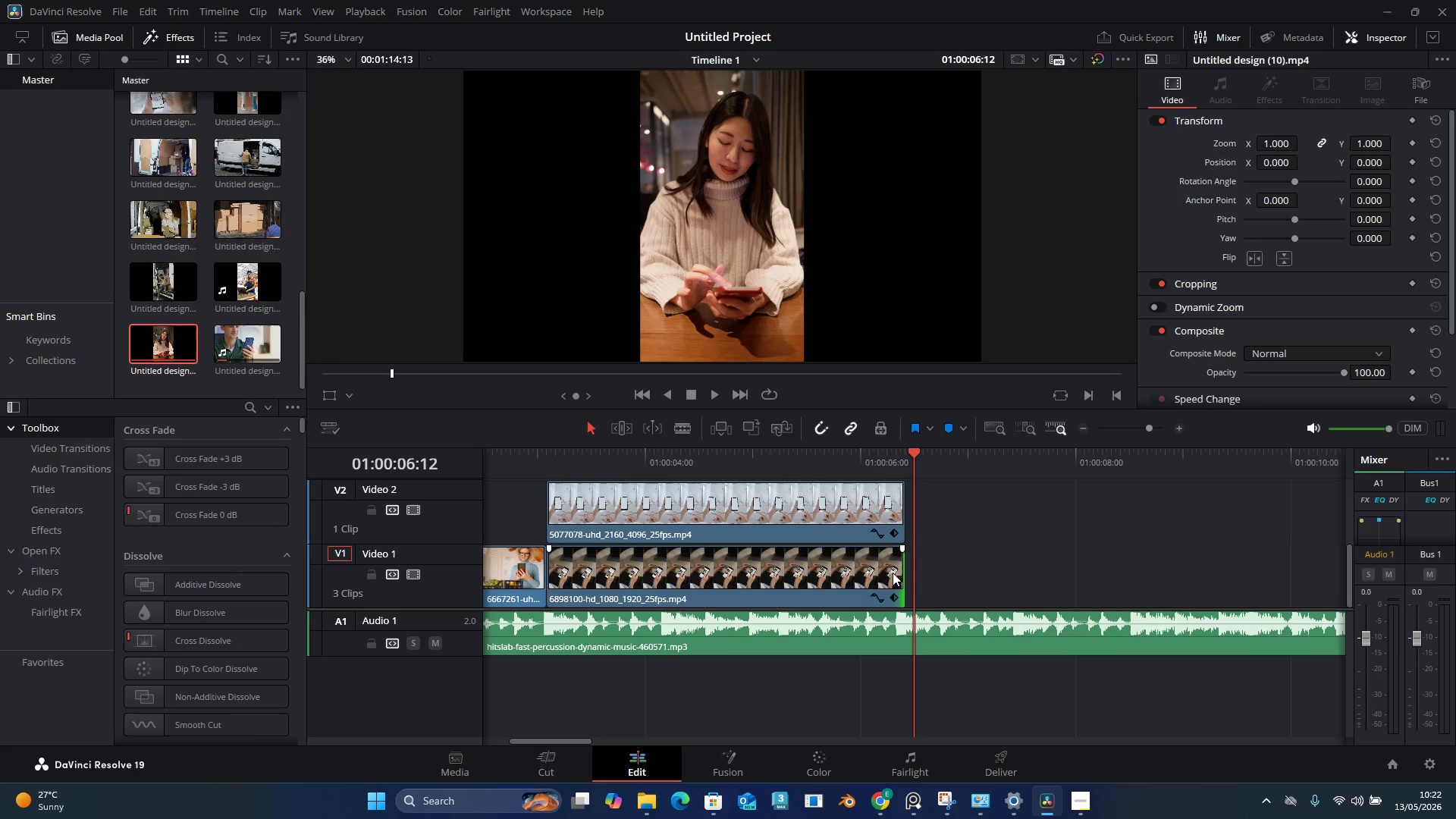 
key(Alt+AltLeft)
 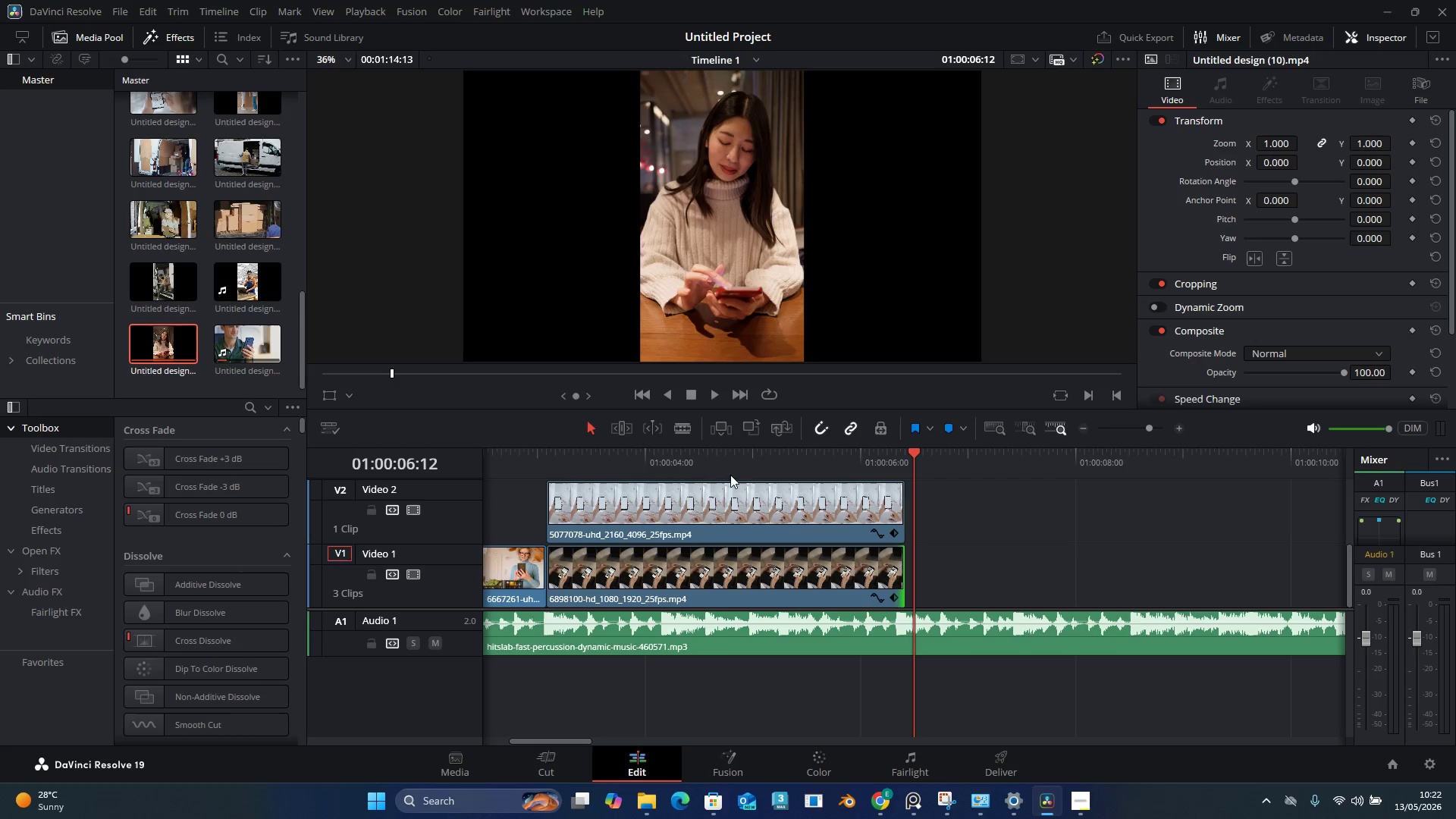 
key(Alt+Shift+ShiftLeft)
 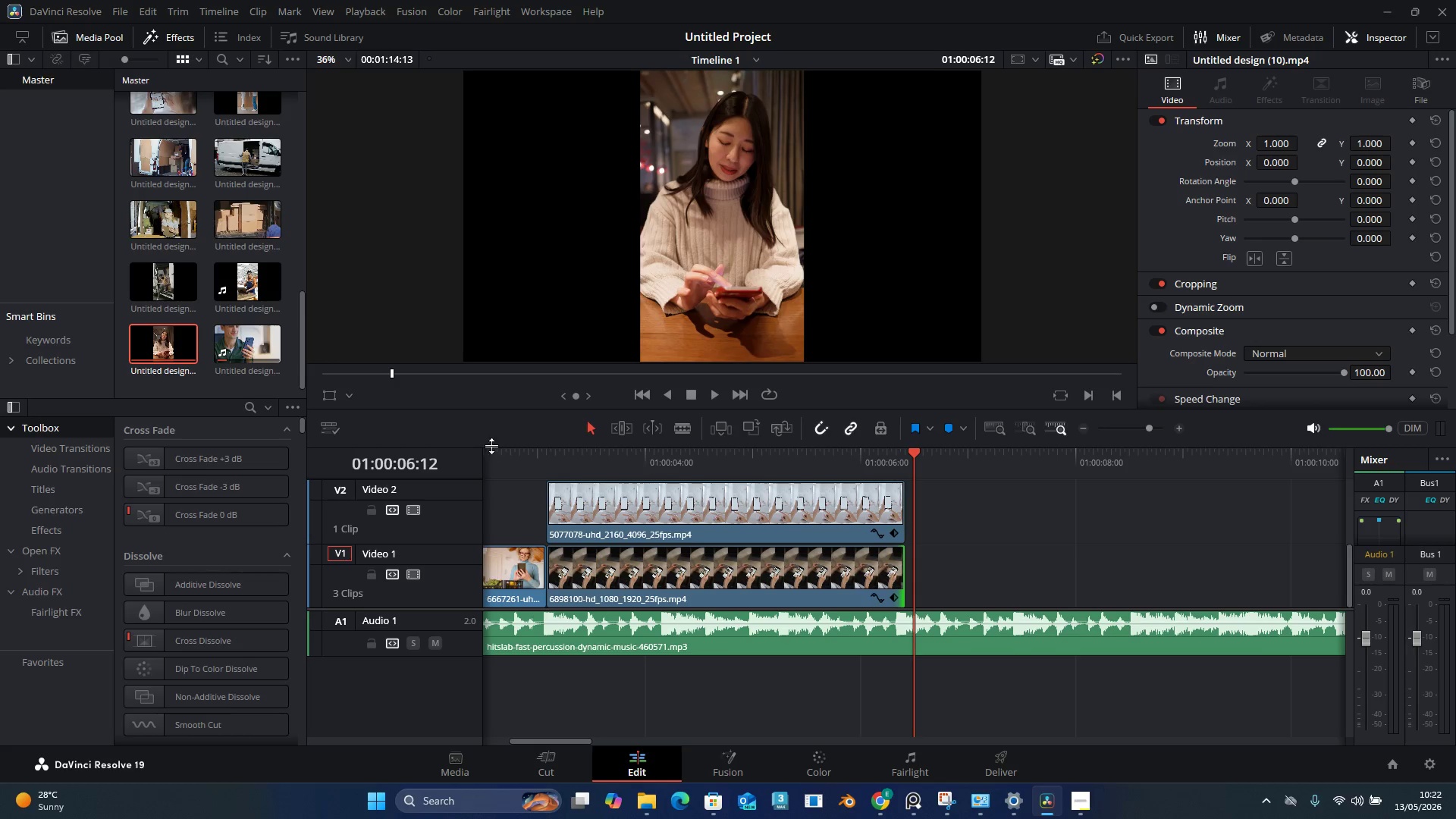 
left_click_drag(start_coordinate=[491, 455], to_coordinate=[465, 459])
 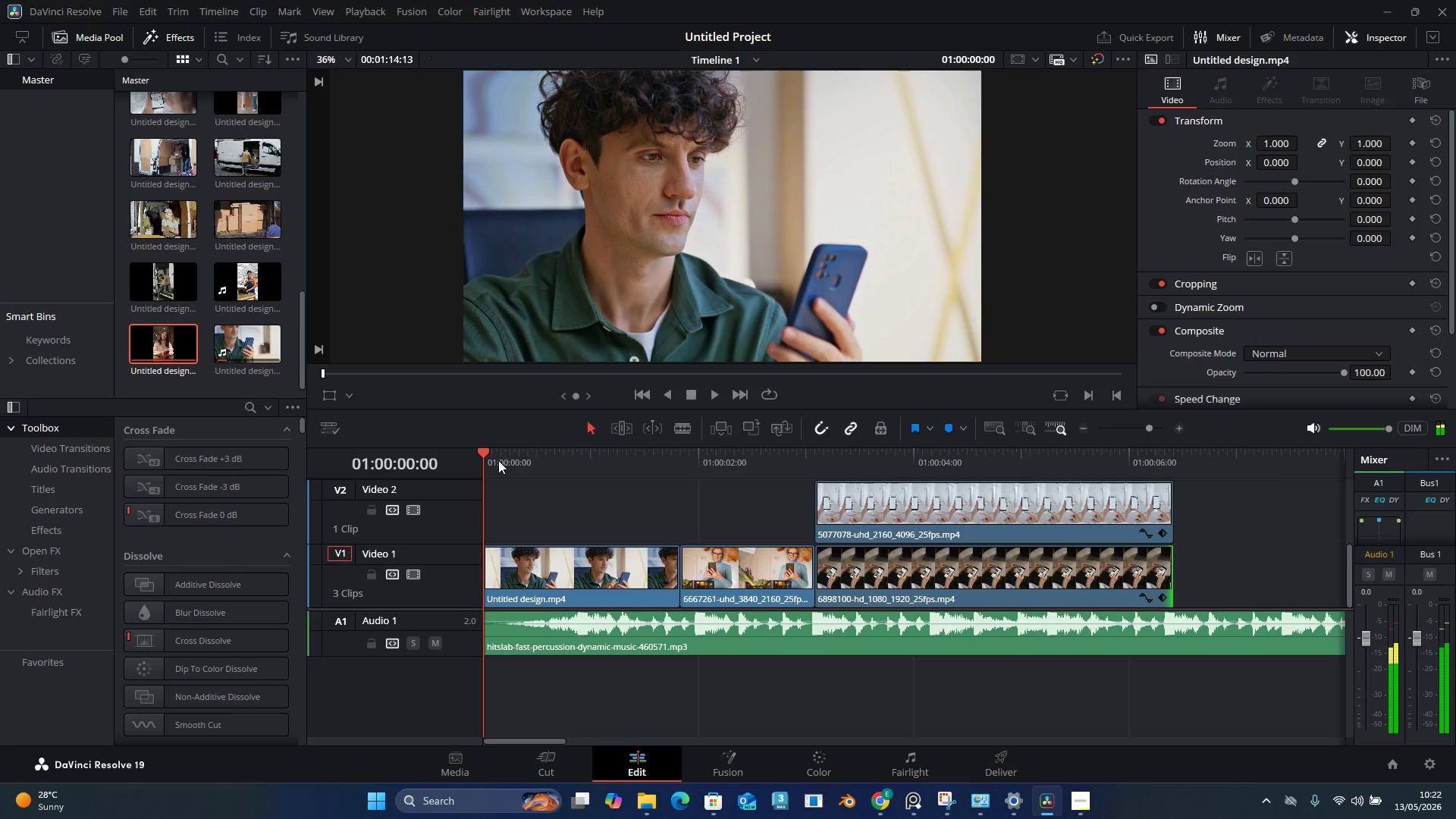 
key(Space)
 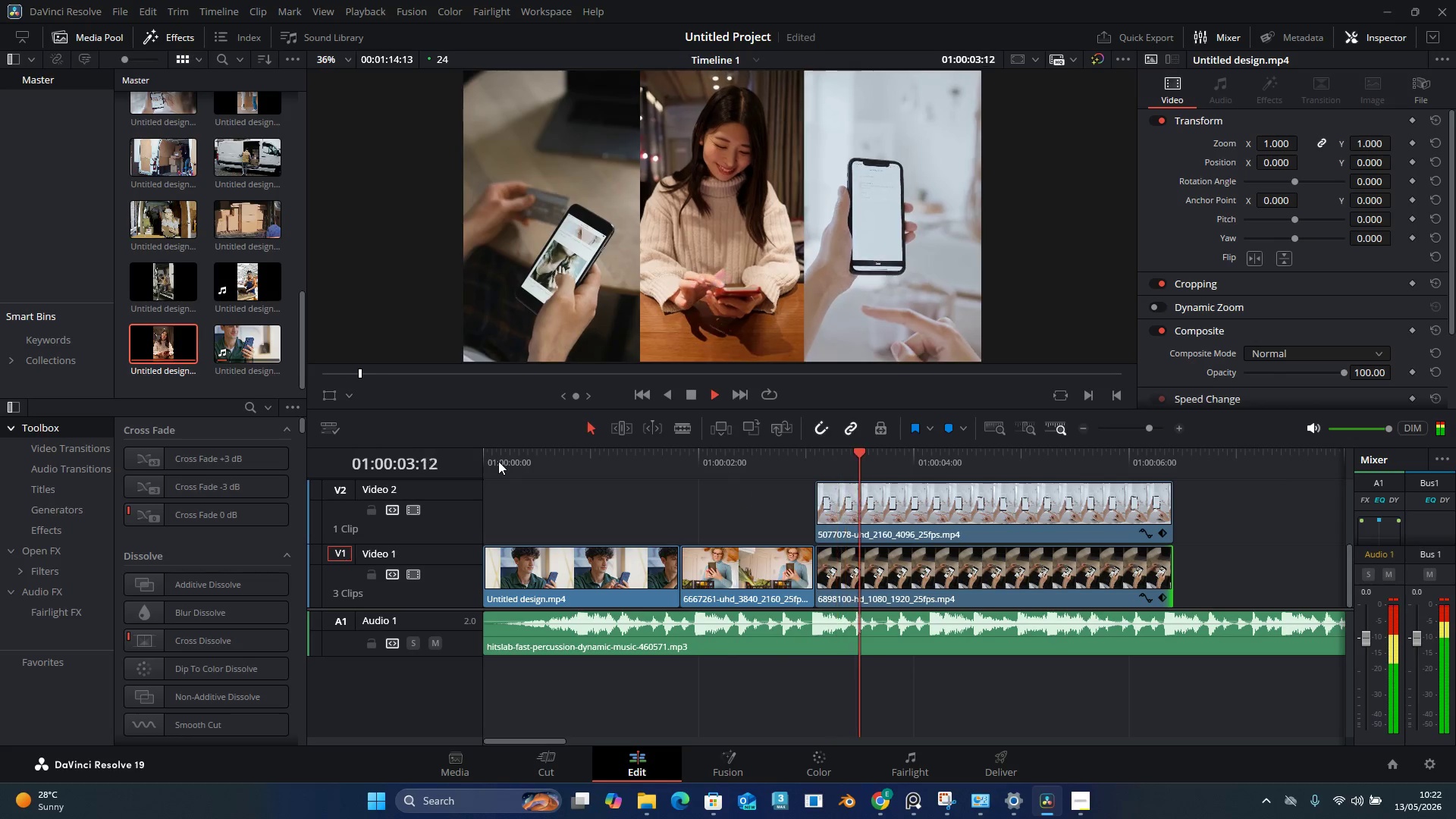 
key(Space)
 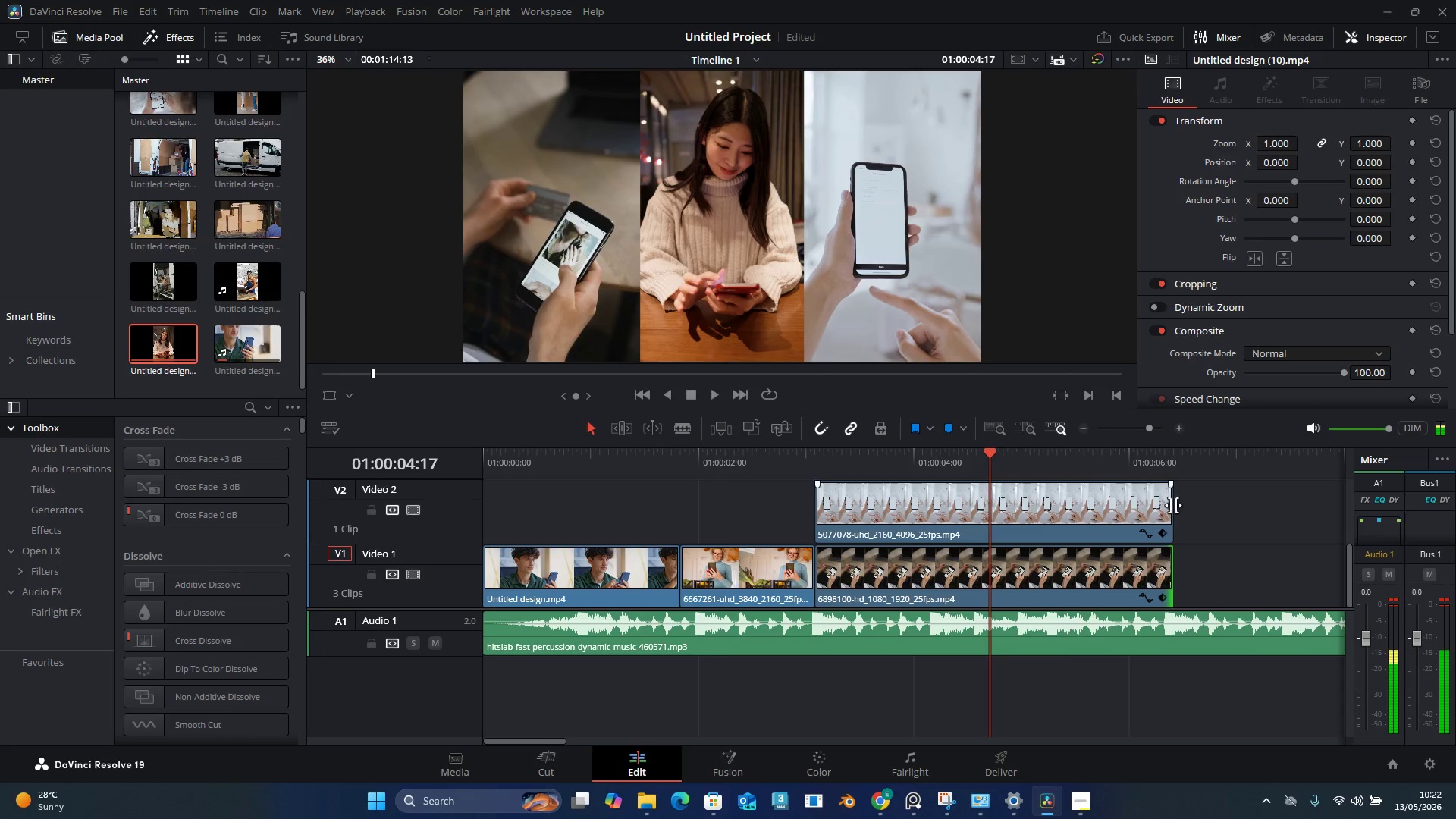 
left_click_drag(start_coordinate=[1169, 504], to_coordinate=[933, 532])
 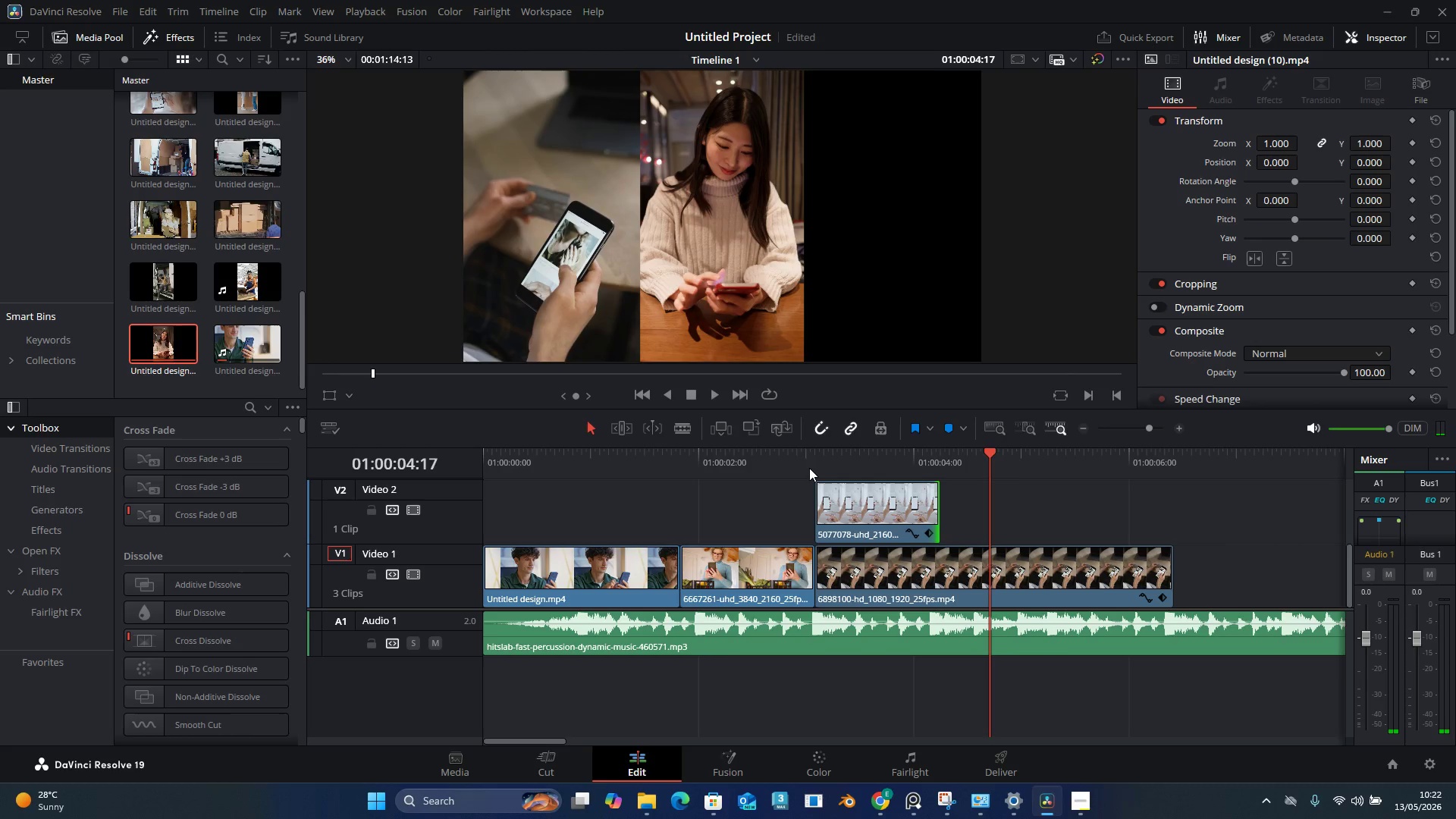 
left_click([809, 468])
 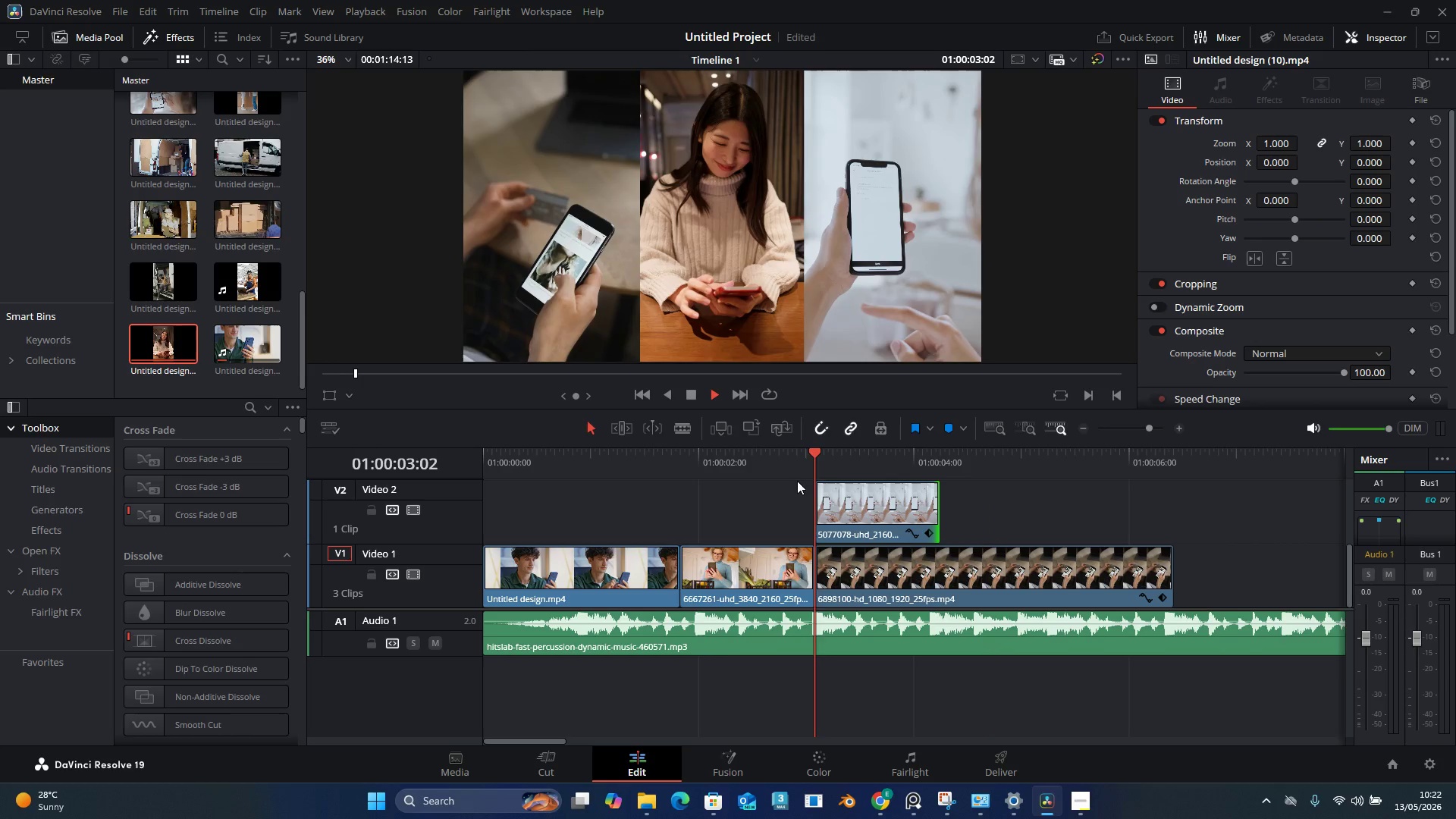 
key(Space)
 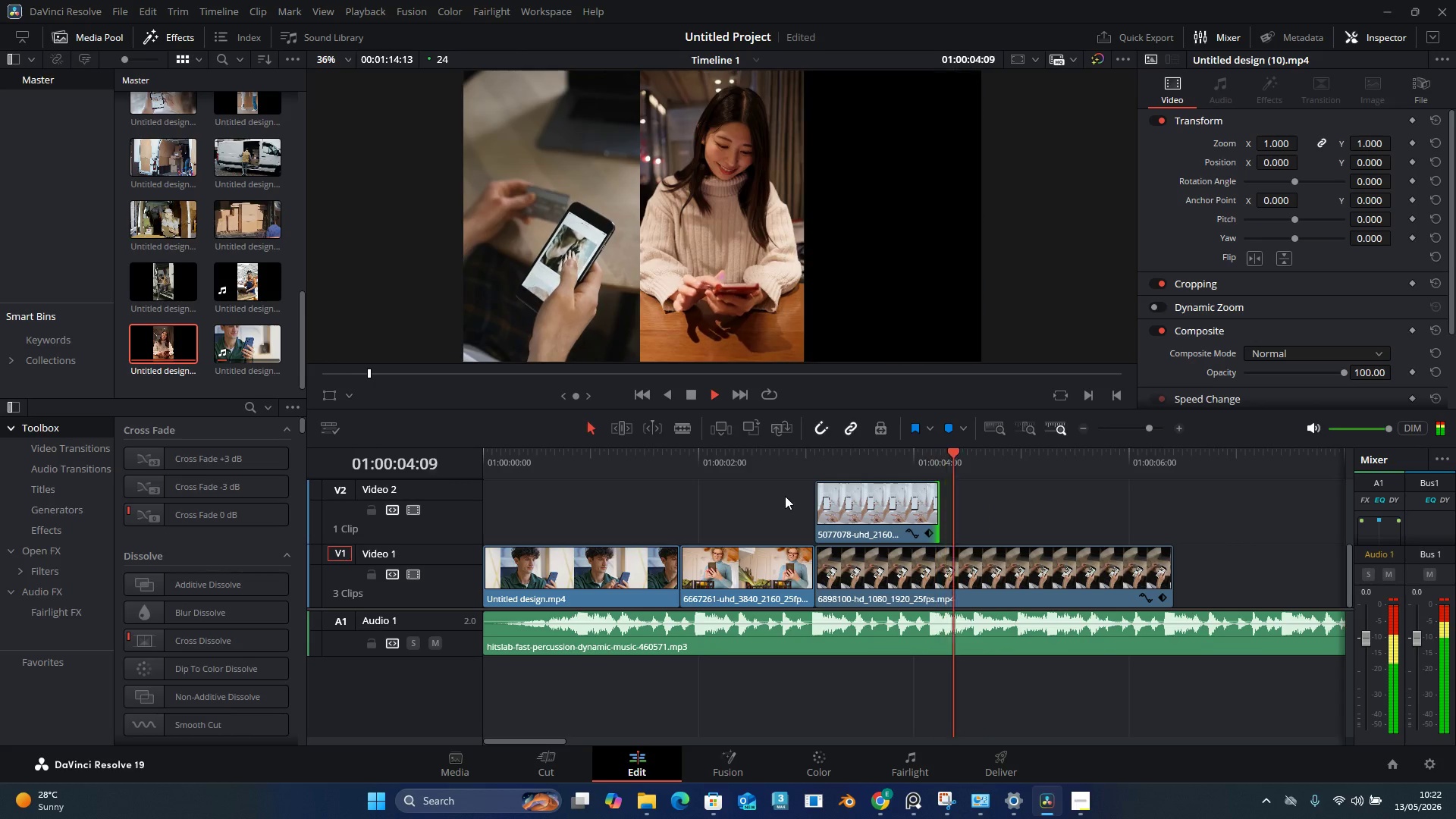 
key(Space)
 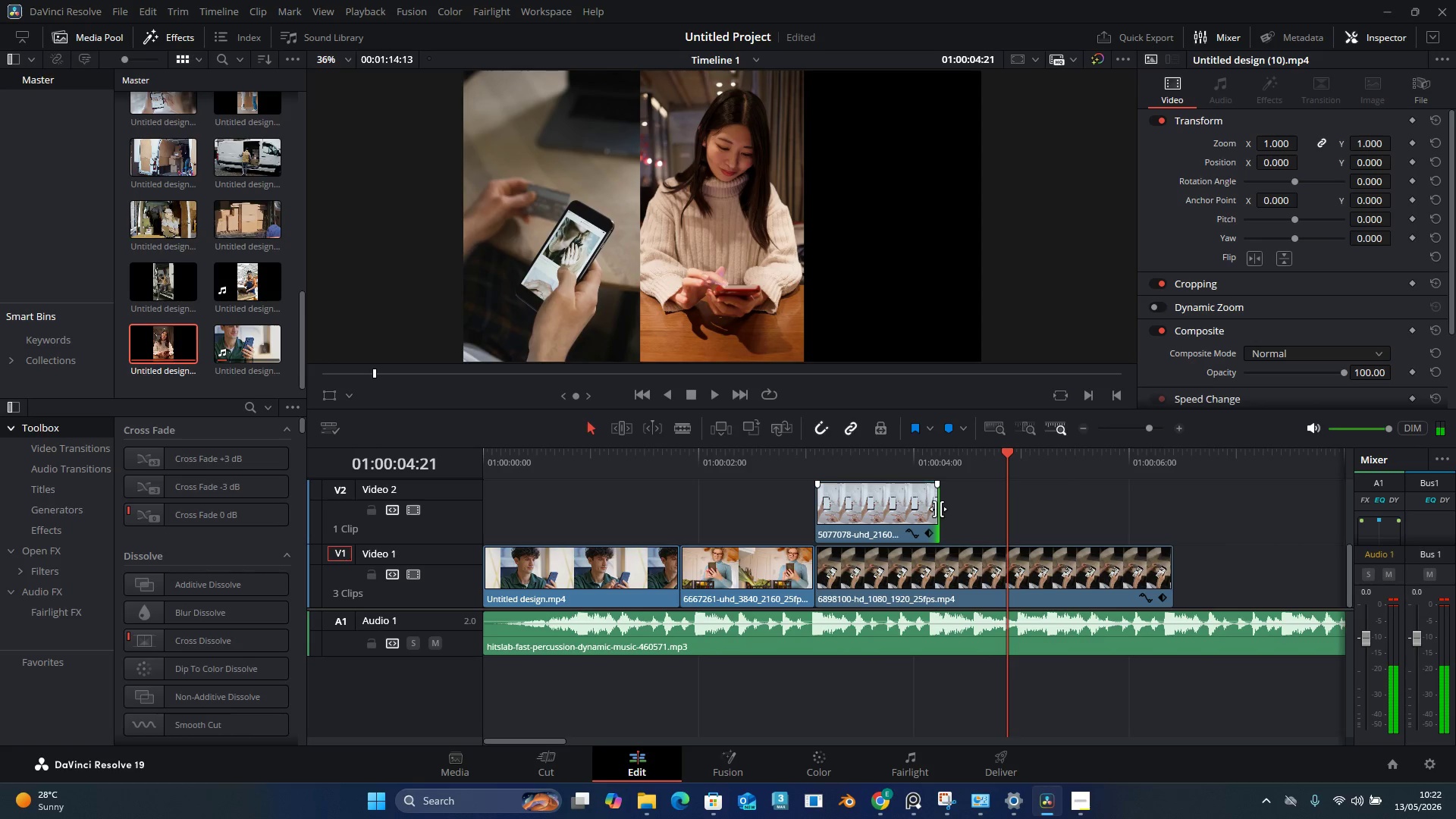 
left_click_drag(start_coordinate=[935, 509], to_coordinate=[901, 513])
 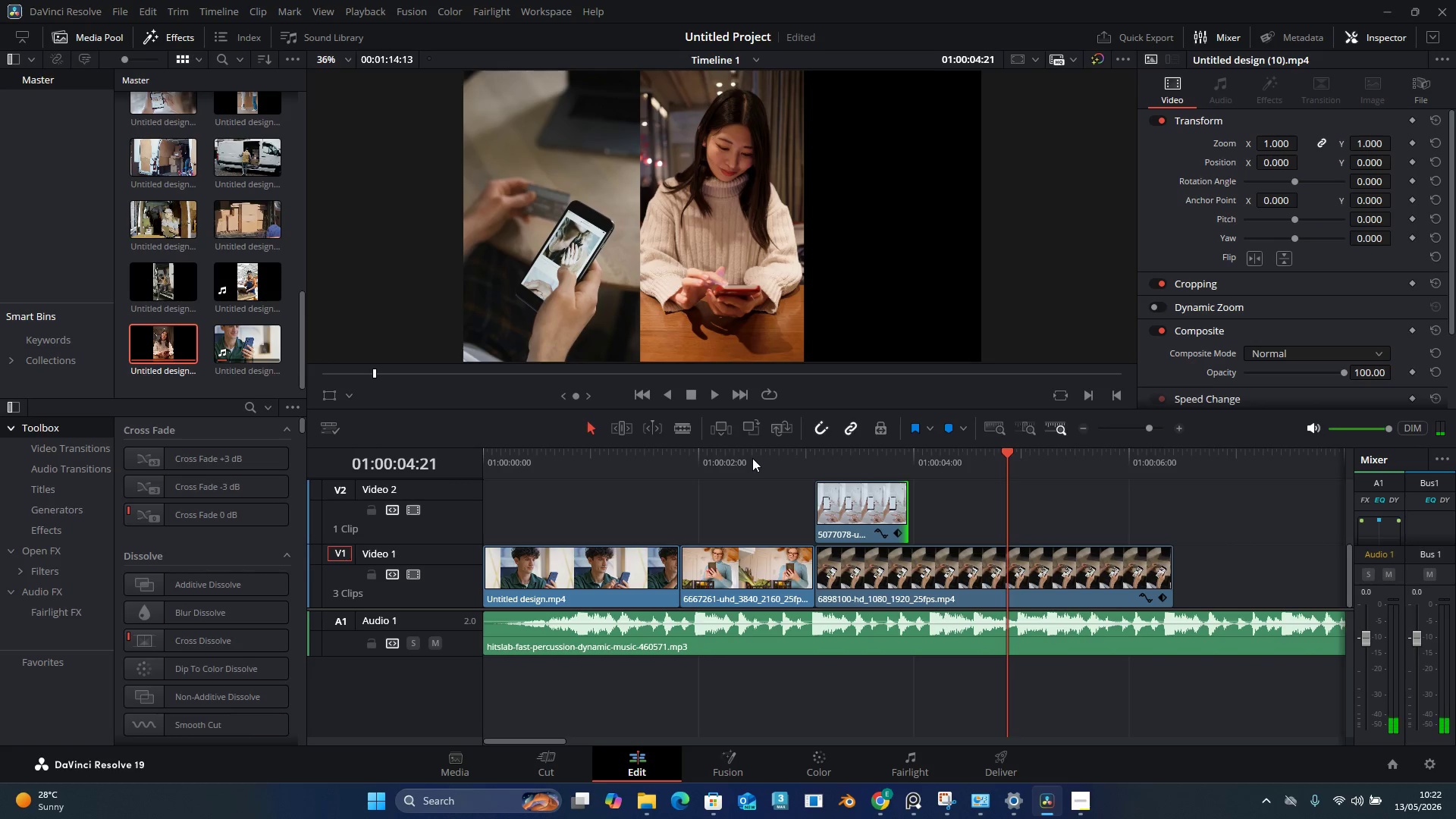 
left_click([752, 458])
 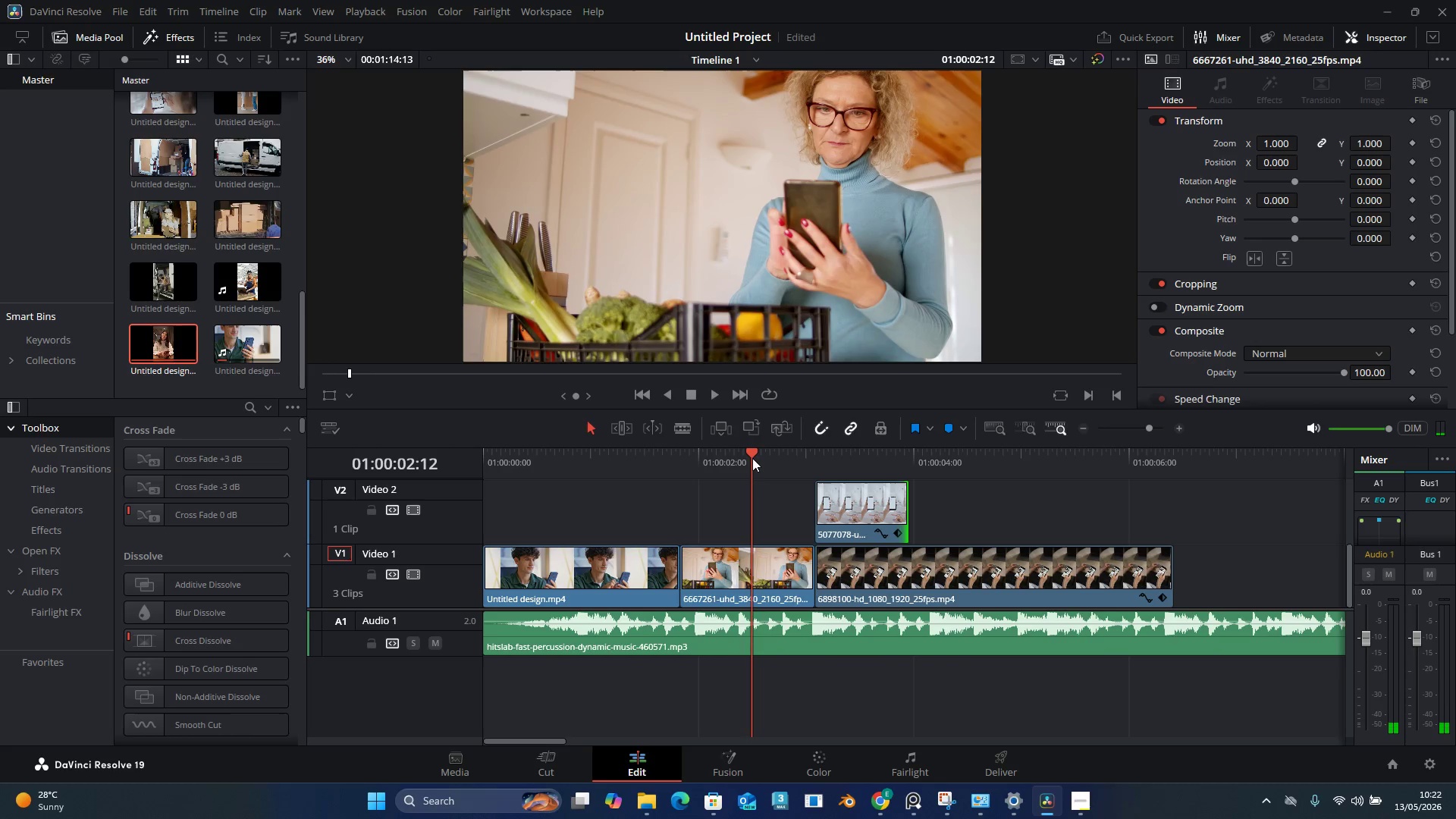 
key(Space)
 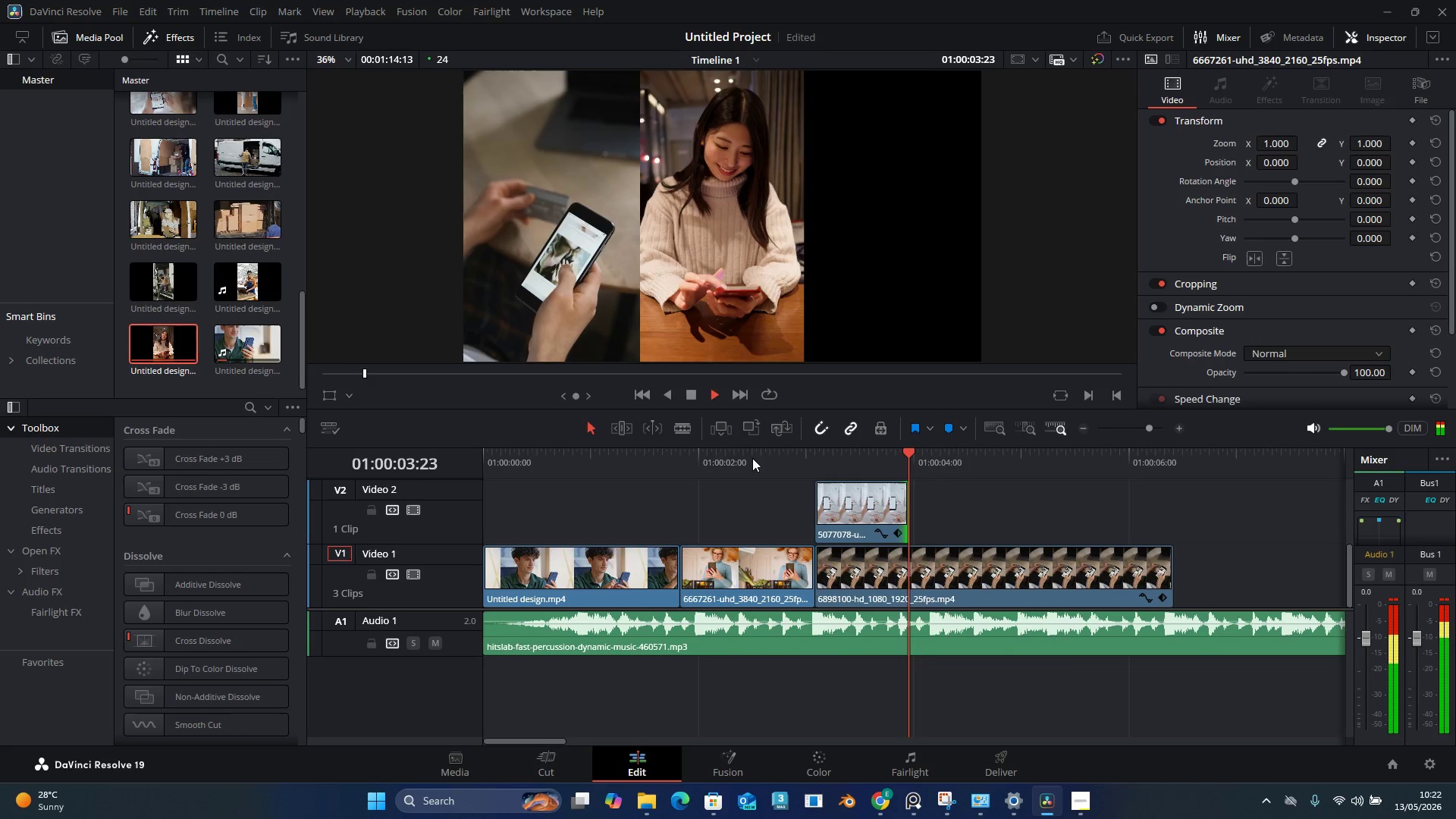 
key(Space)
 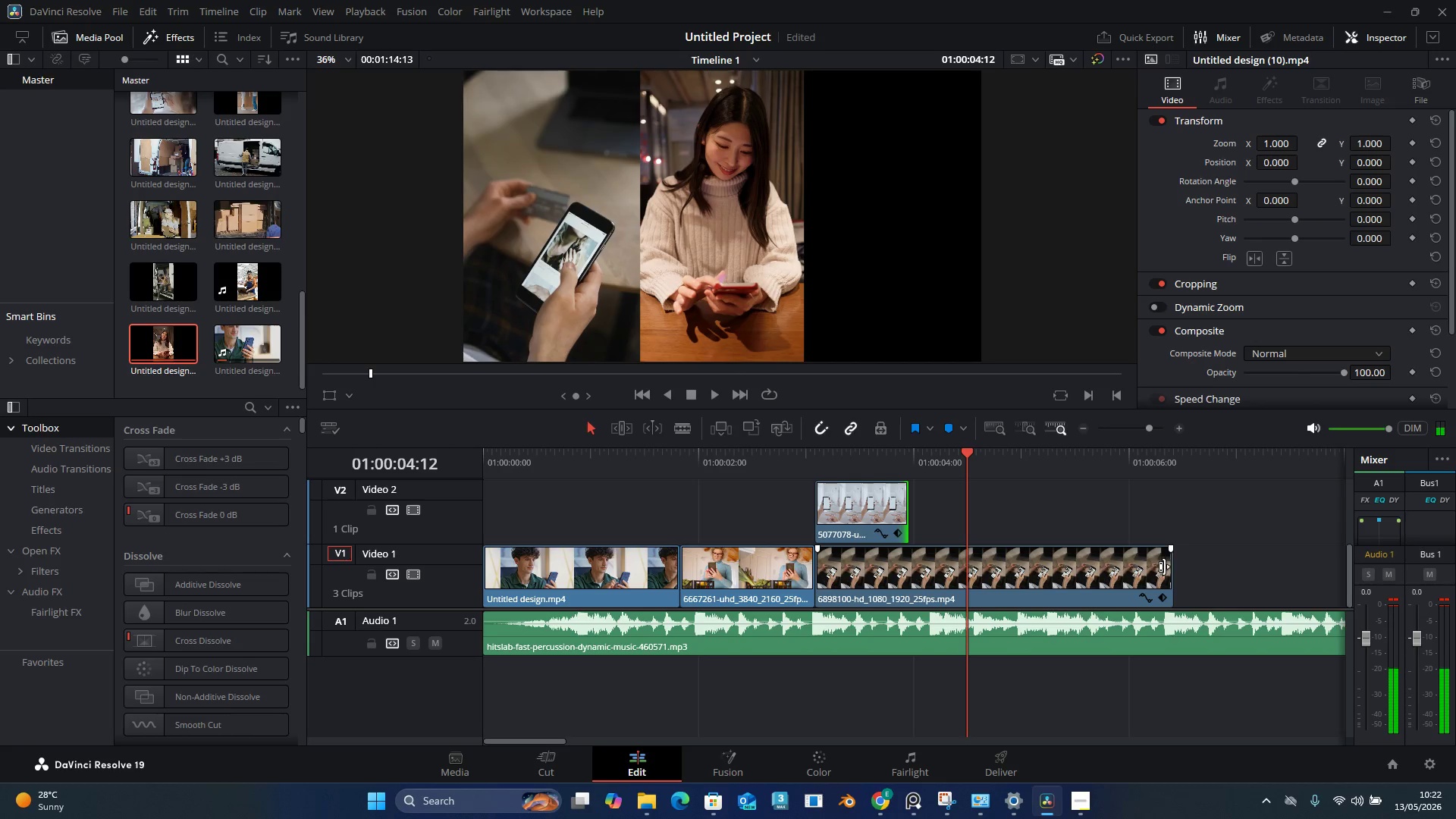 
left_click_drag(start_coordinate=[1166, 566], to_coordinate=[903, 572])
 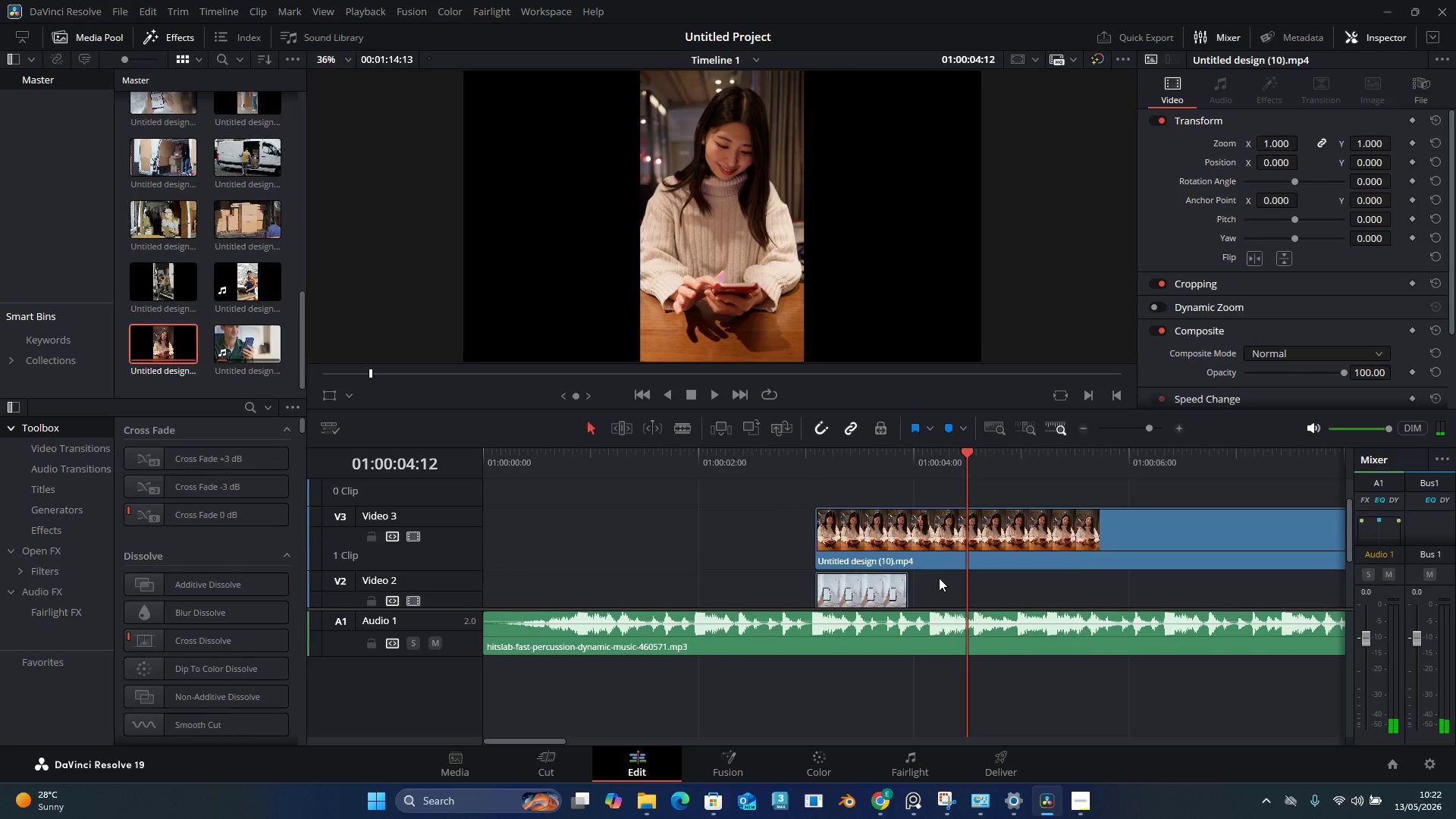 
scroll: coordinate [939, 578], scroll_direction: up, amount: 3.0
 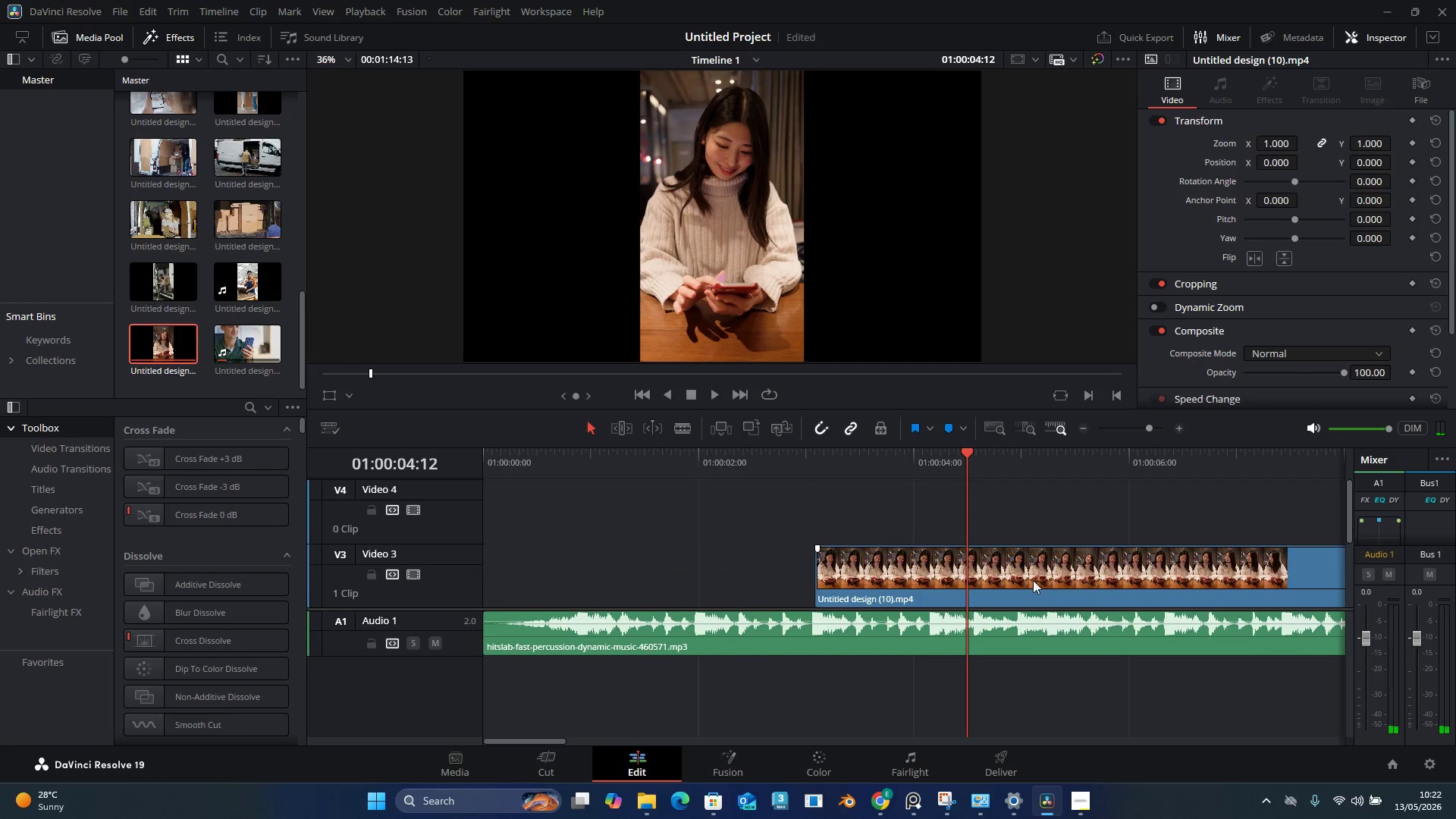 
hold_key(key=AltLeft, duration=1.3)
 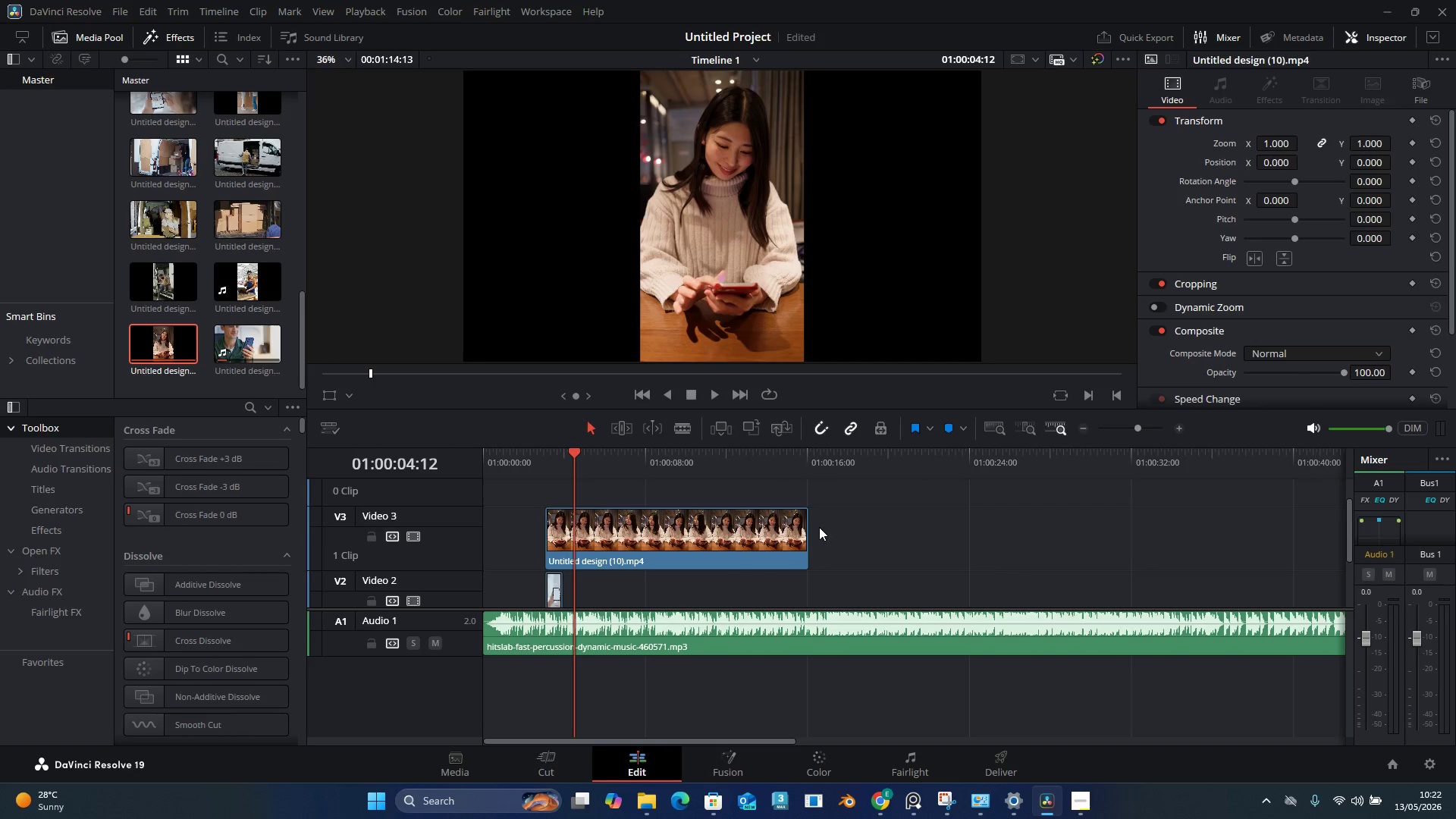 
scroll: coordinate [1024, 581], scroll_direction: down, amount: 1.0
 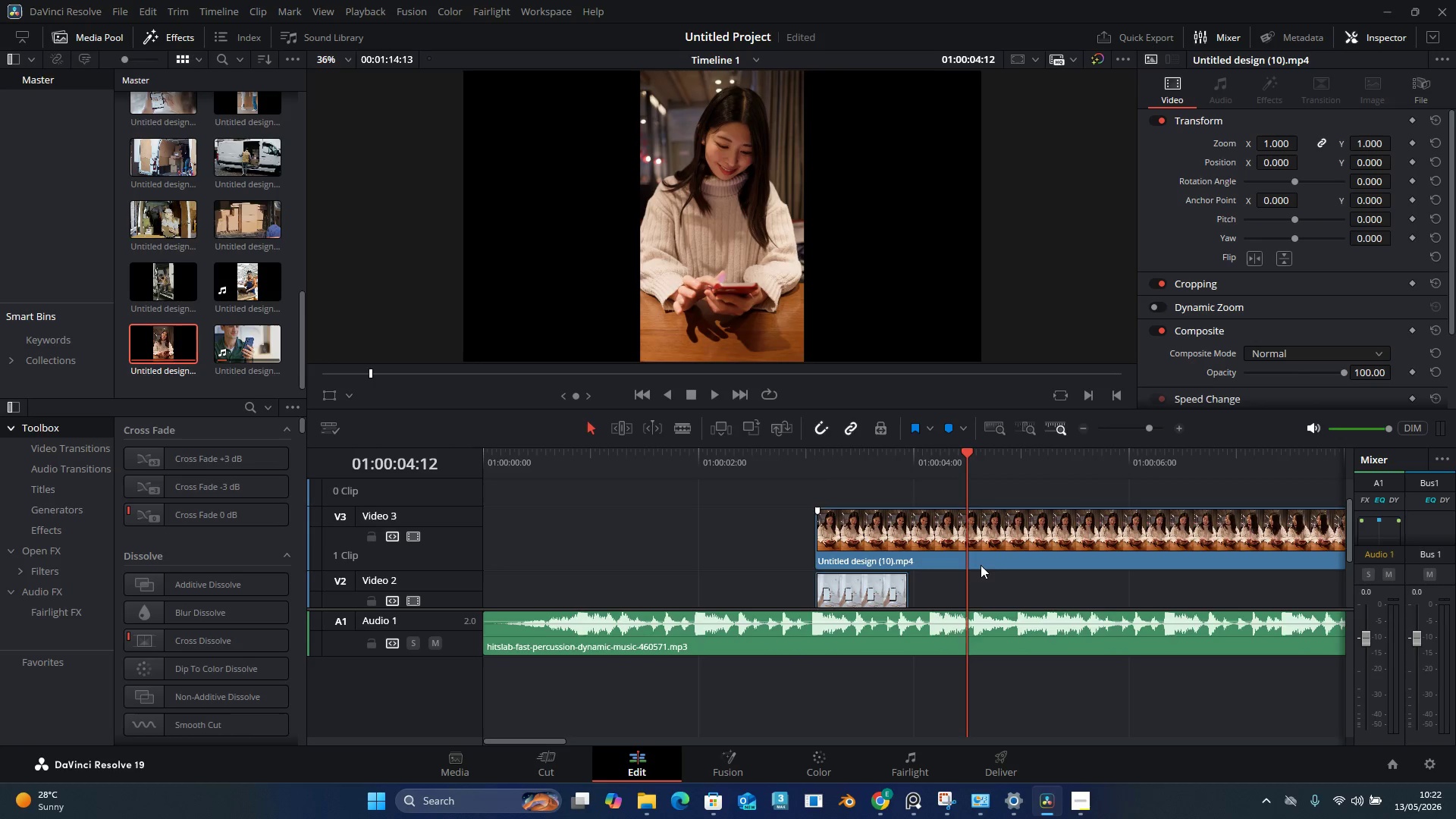 
hold_key(key=AltLeft, duration=3.45)
 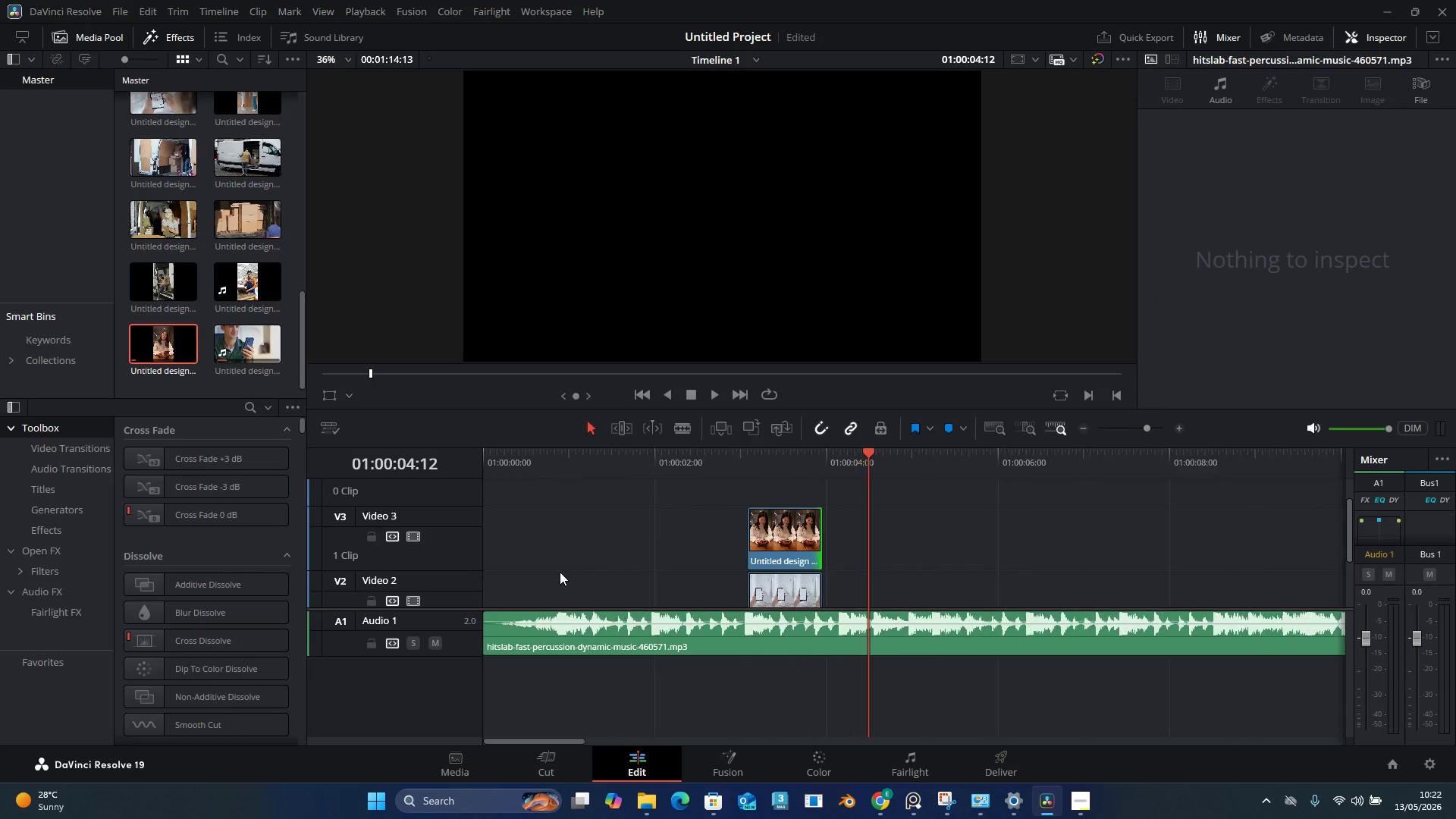 
scroll: coordinate [976, 565], scroll_direction: down, amount: 8.0
 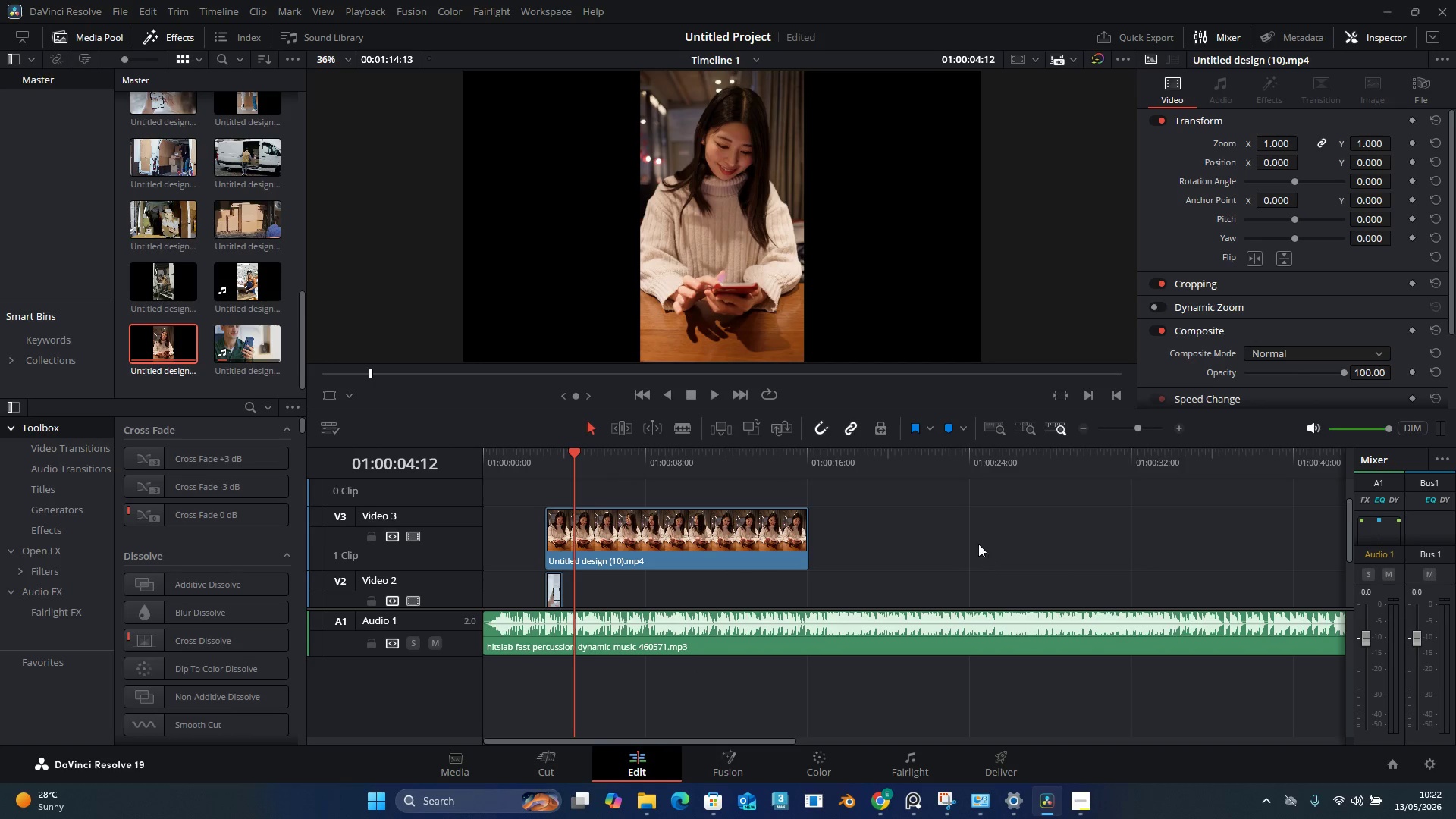 
left_click_drag(start_coordinate=[803, 531], to_coordinate=[554, 548])
 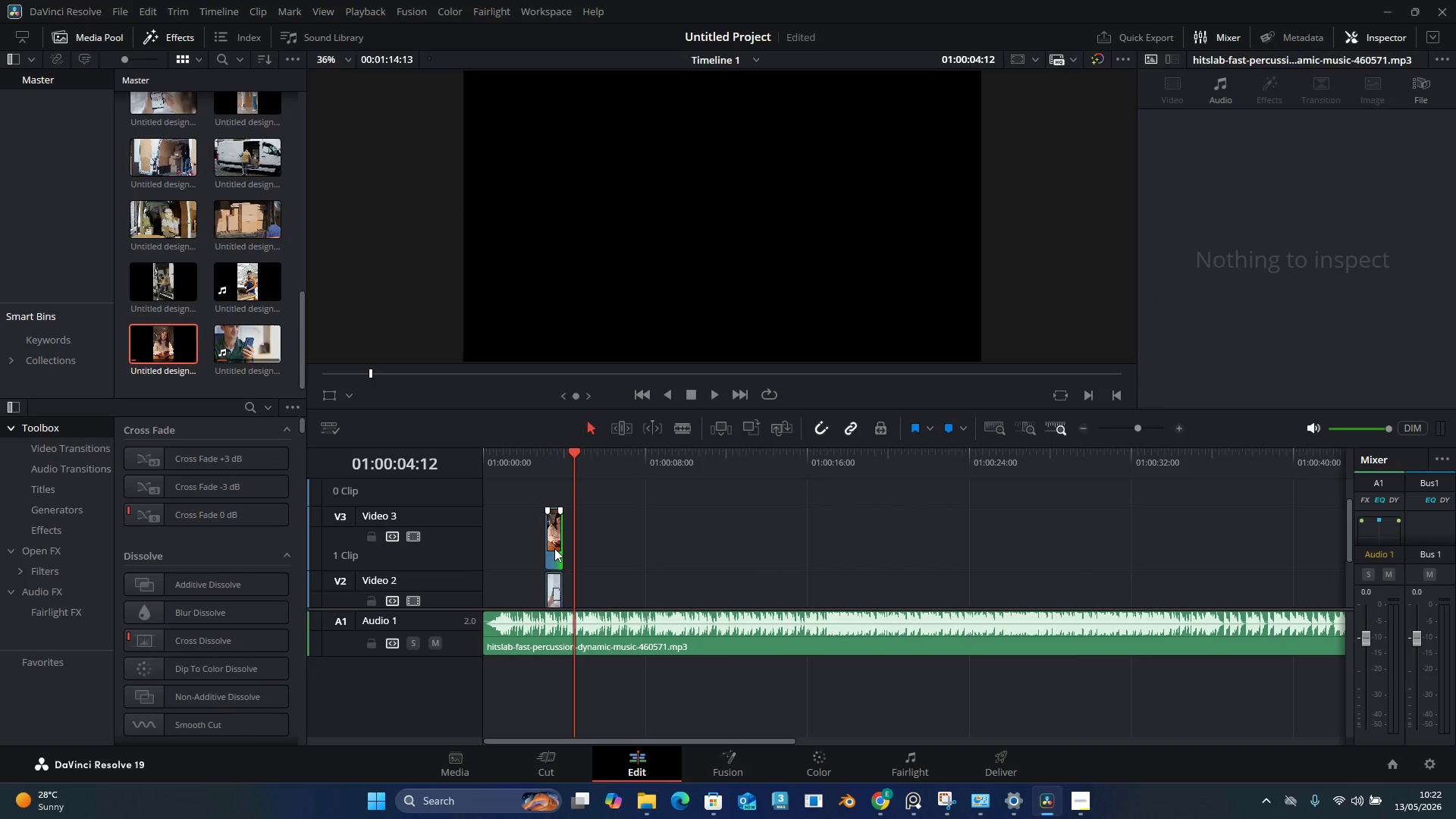 
hold_key(key=AltLeft, duration=1.52)
hold_key(key=AltLeft, duration=0.42)
scroll: coordinate [848, 529], scroll_direction: up, amount: 7.0
 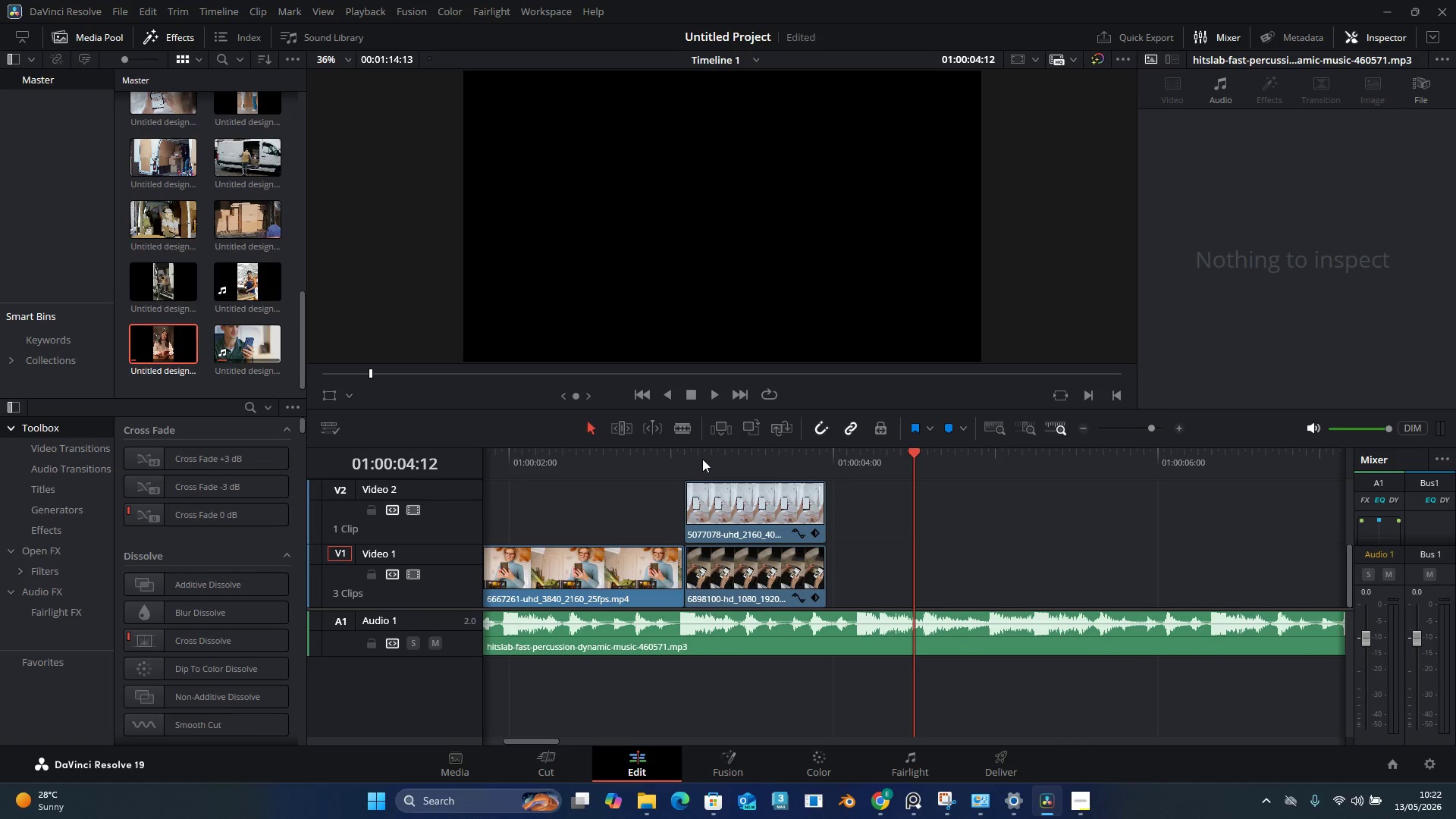 
left_click_drag(start_coordinate=[612, 453], to_coordinate=[515, 464])
 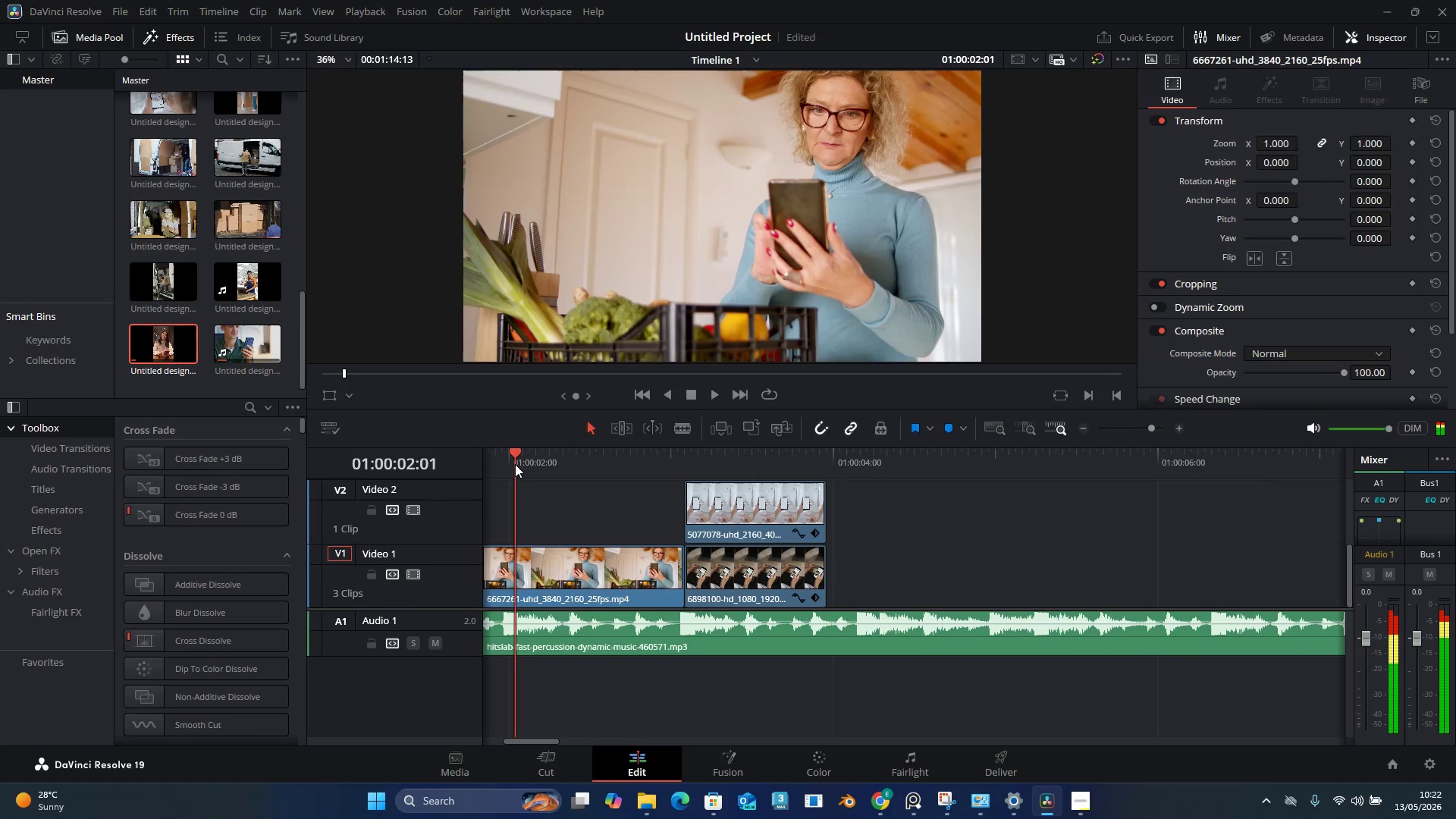 
key(Space)
 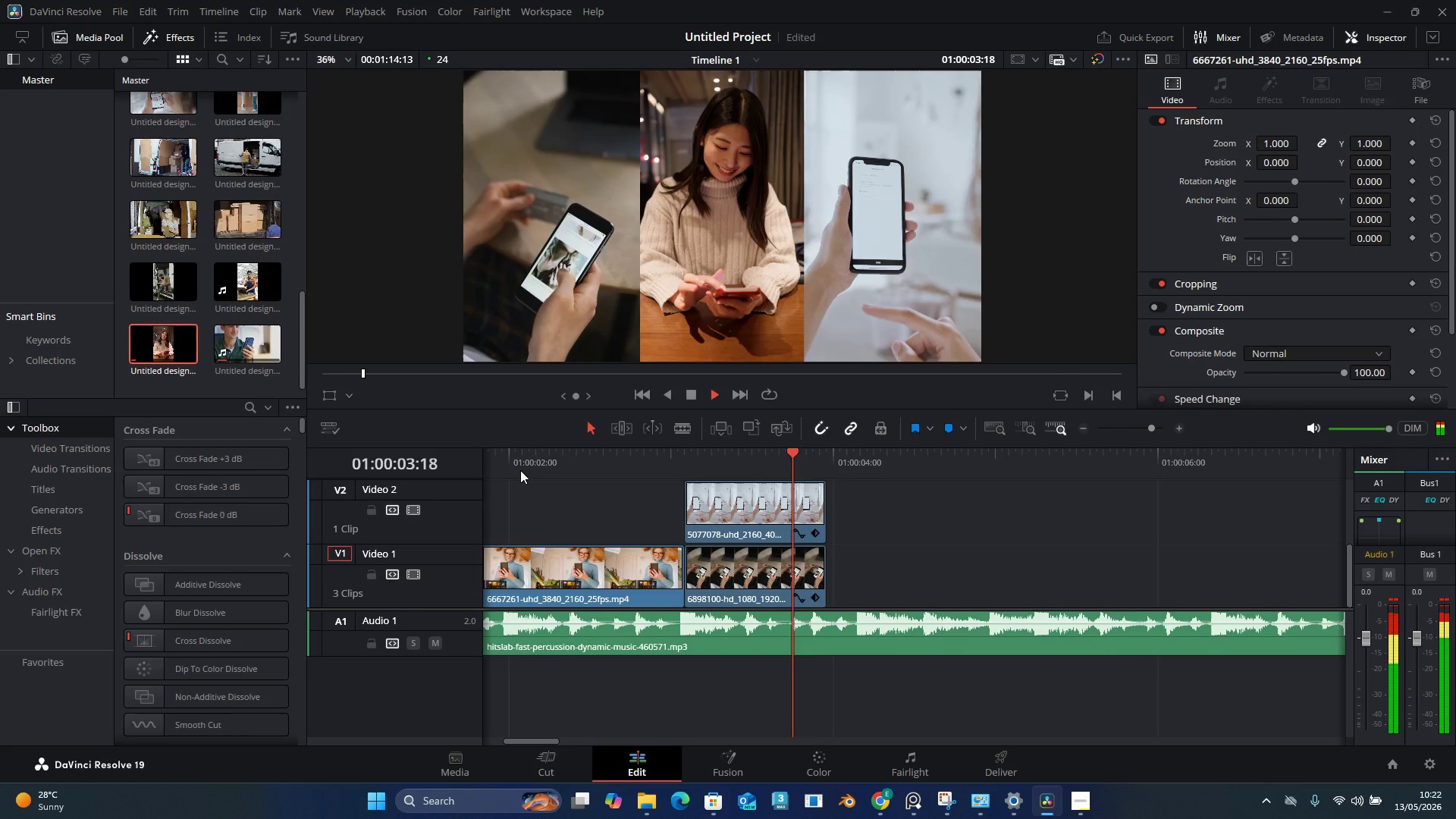 
key(Space)
 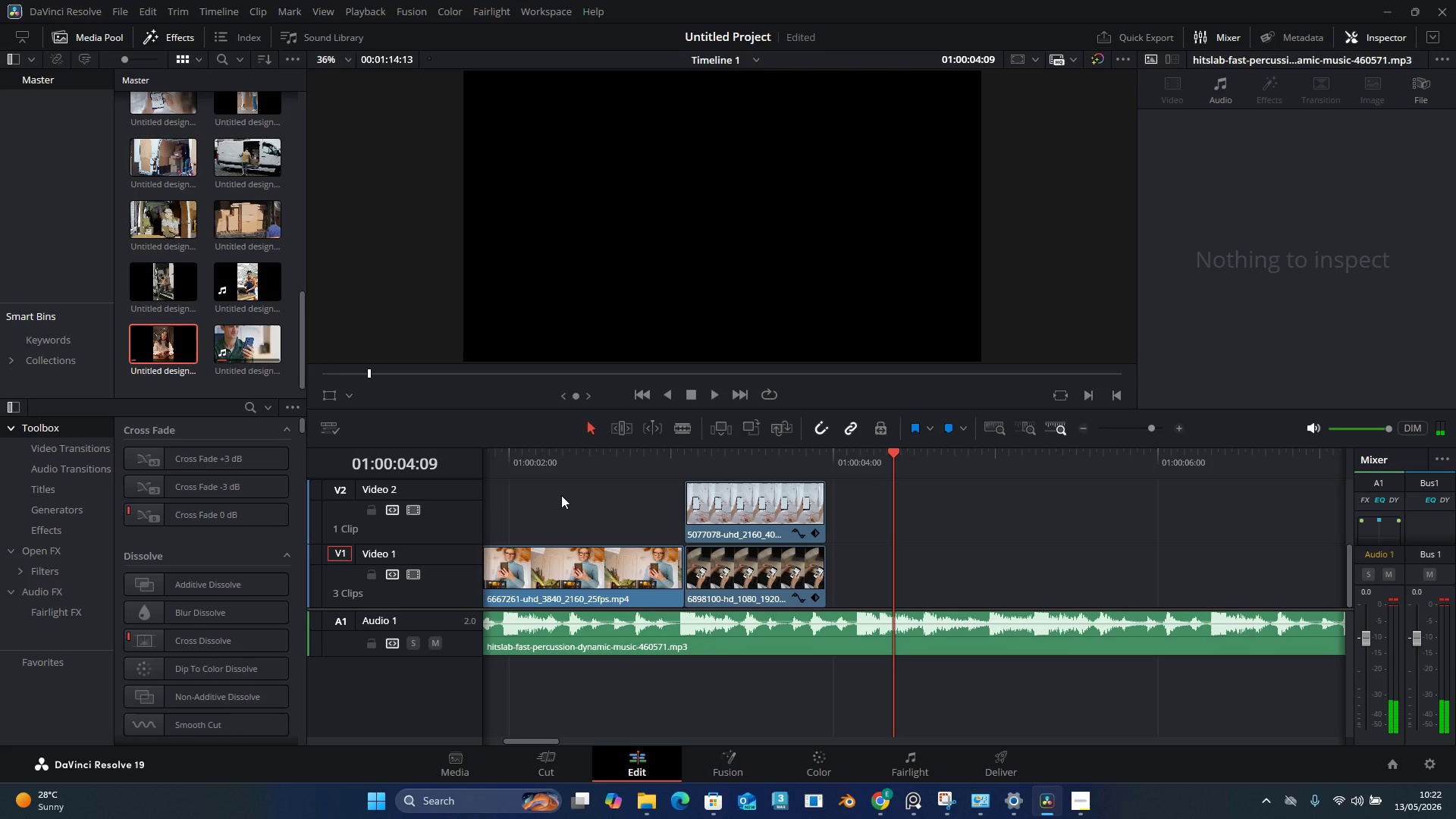 
hold_key(key=AltLeft, duration=0.8)
scroll: coordinate [961, 604], scroll_direction: up, amount: 5.0
 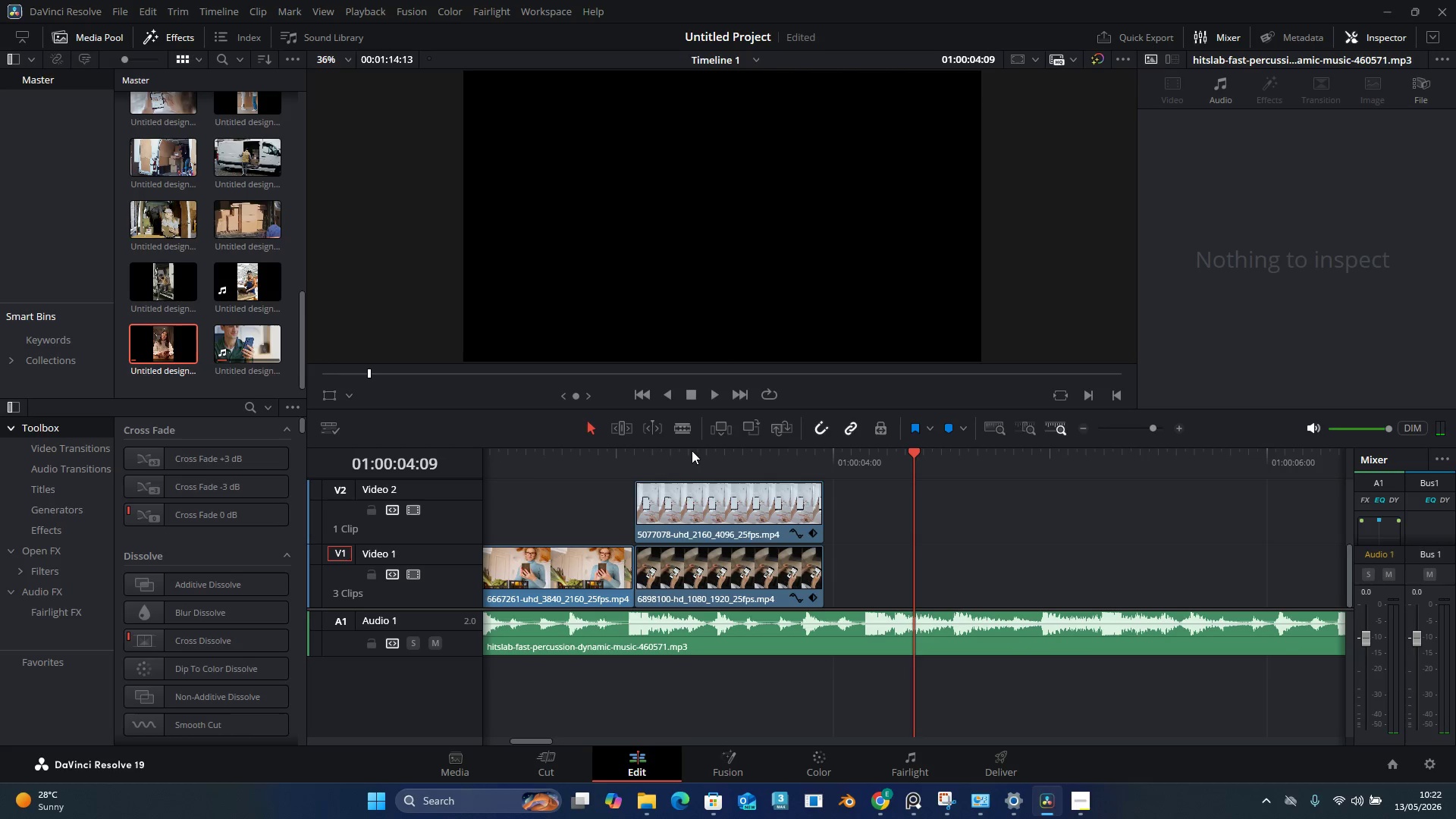 
left_click([689, 449])
 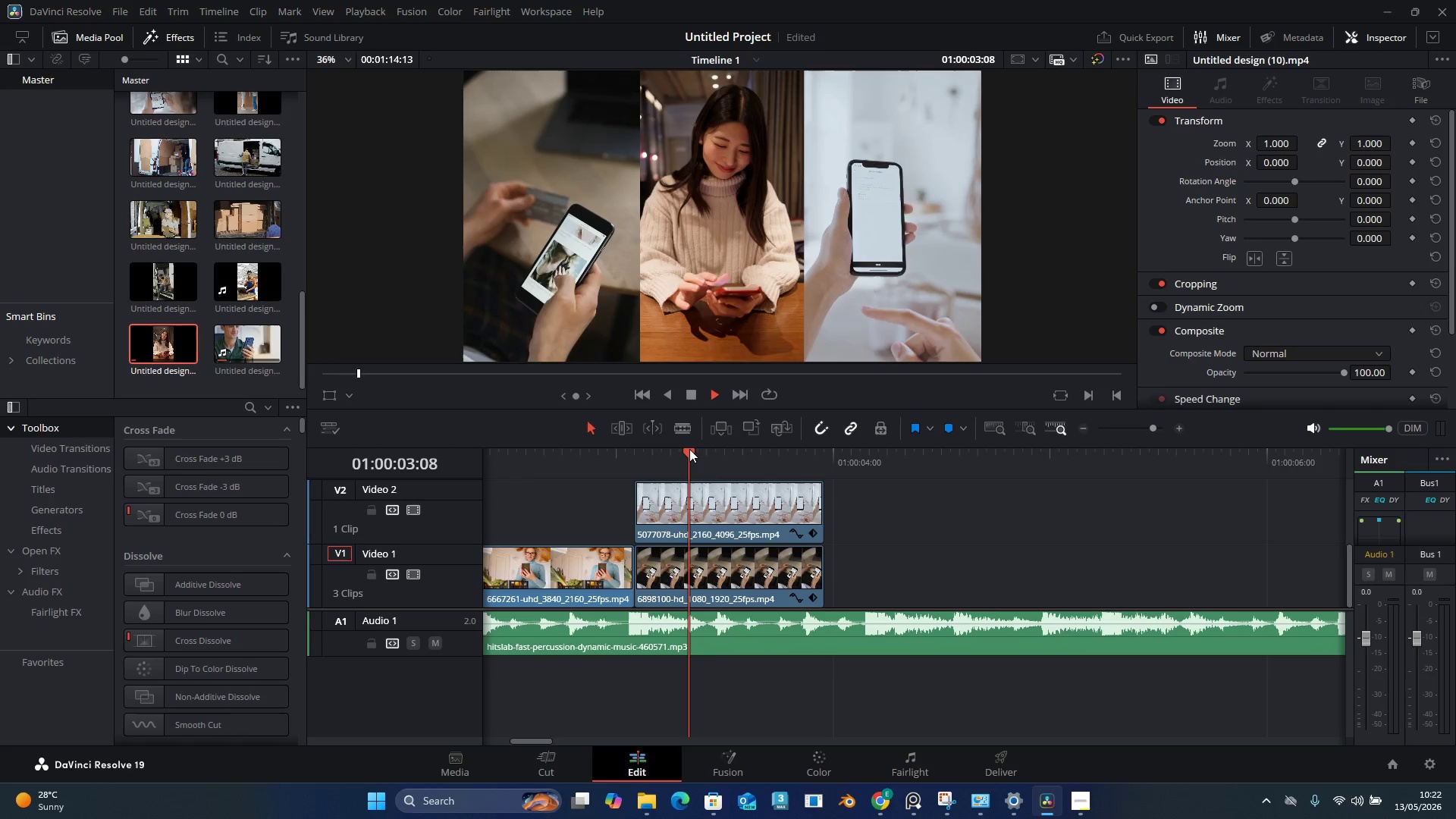 
key(Space)
 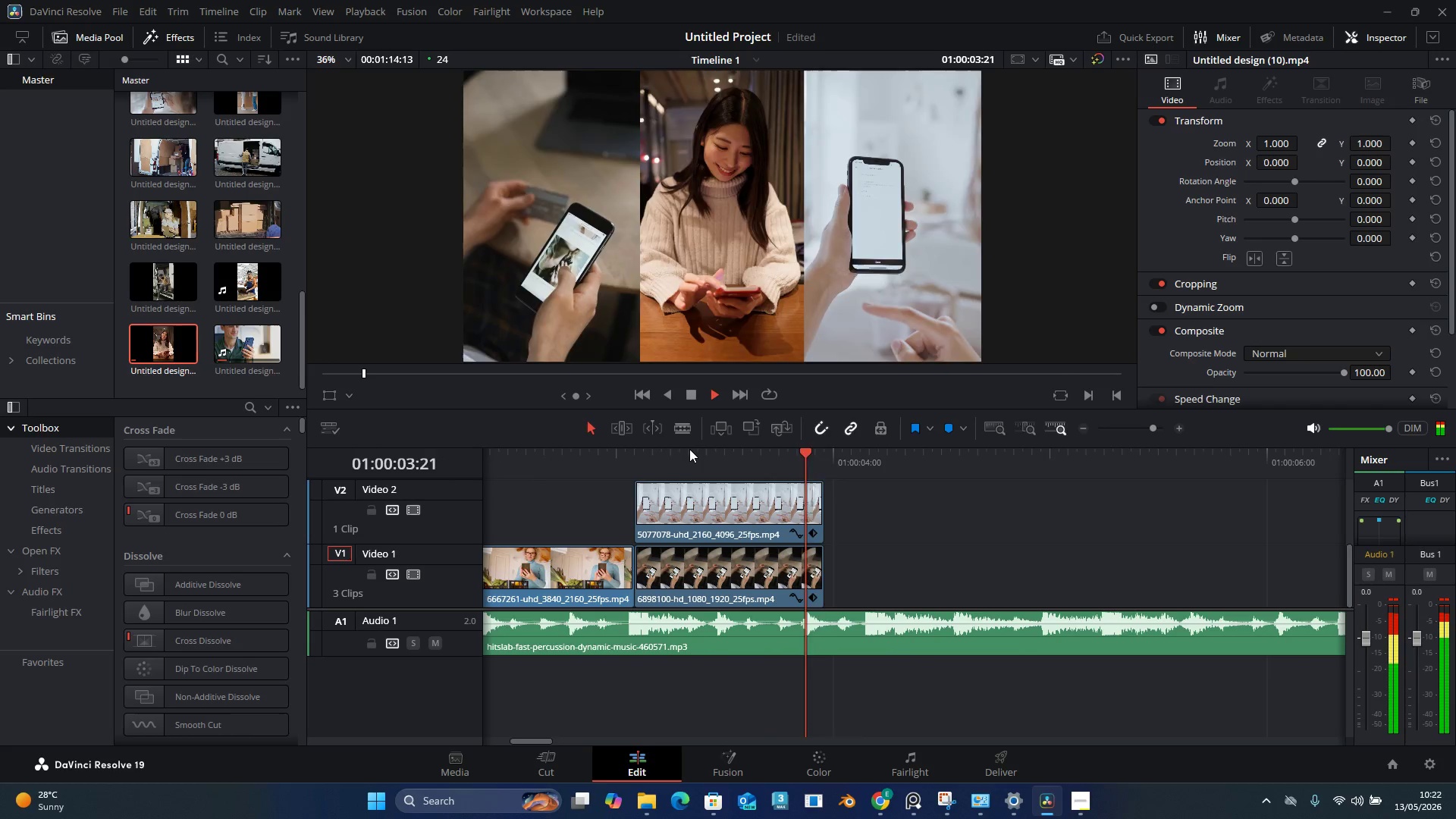 
key(Space)
 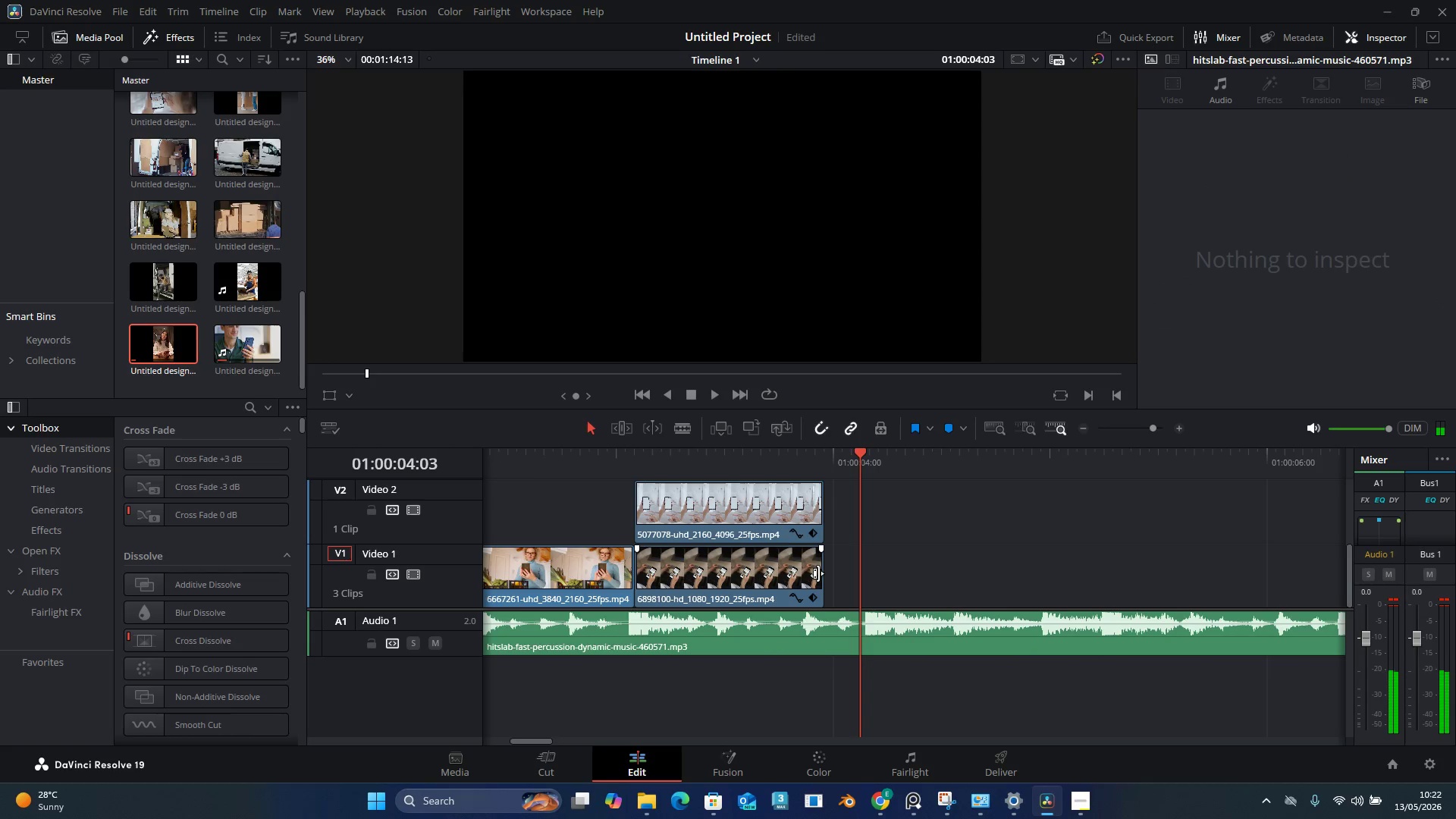 
left_click_drag(start_coordinate=[817, 573], to_coordinate=[856, 568])
 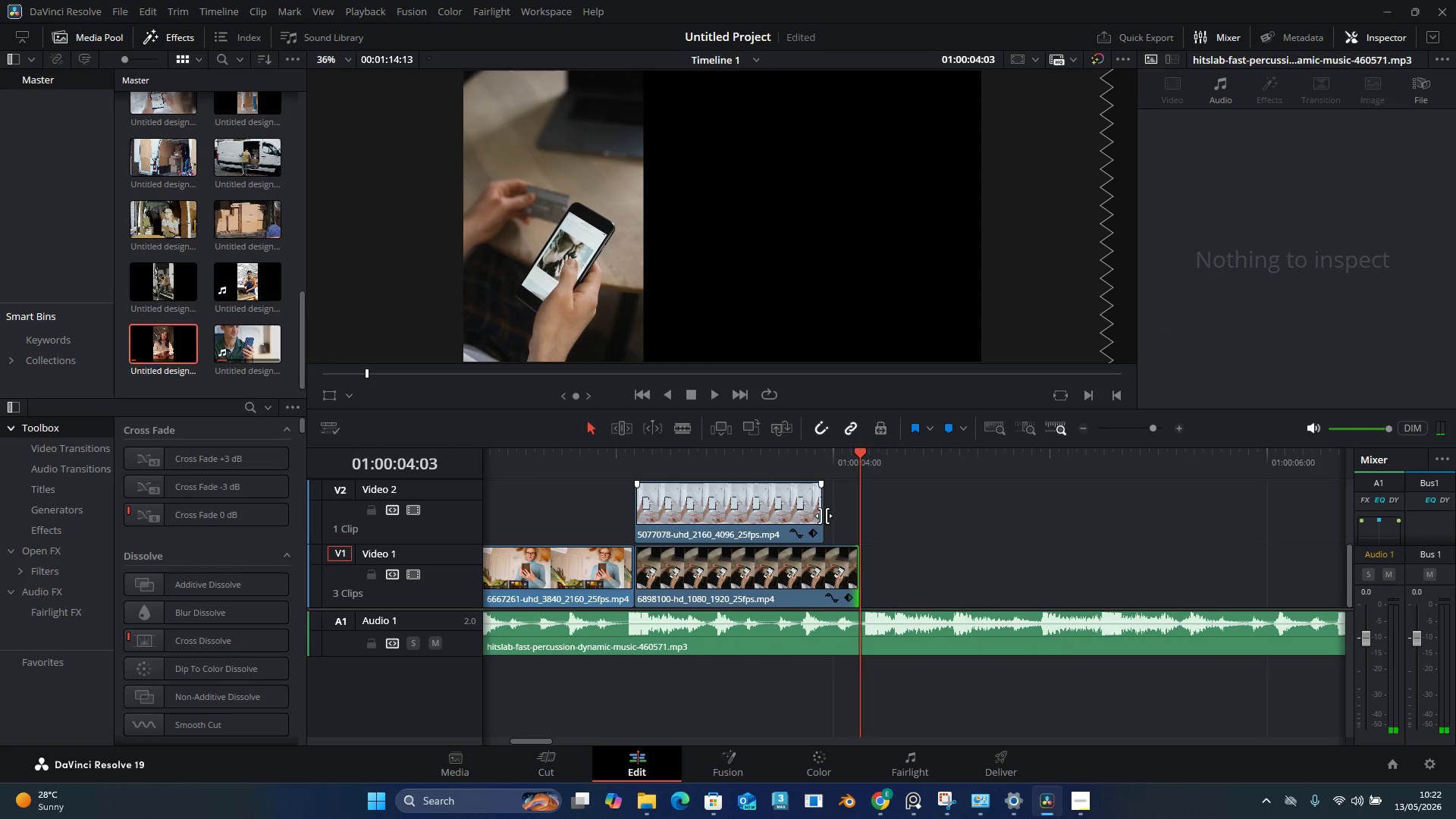 
left_click_drag(start_coordinate=[824, 516], to_coordinate=[861, 516])
 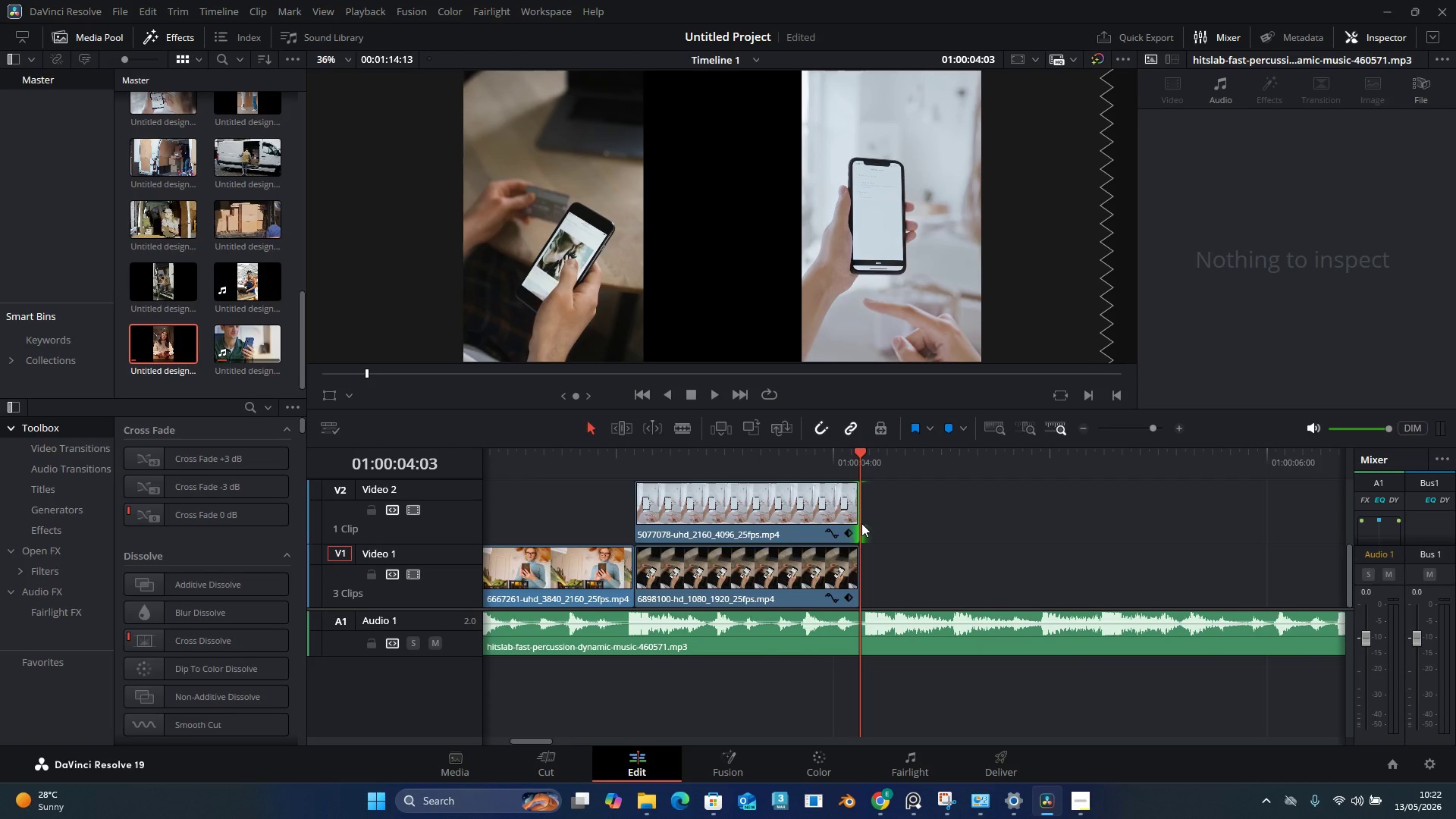 
scroll: coordinate [861, 523], scroll_direction: up, amount: 2.0
 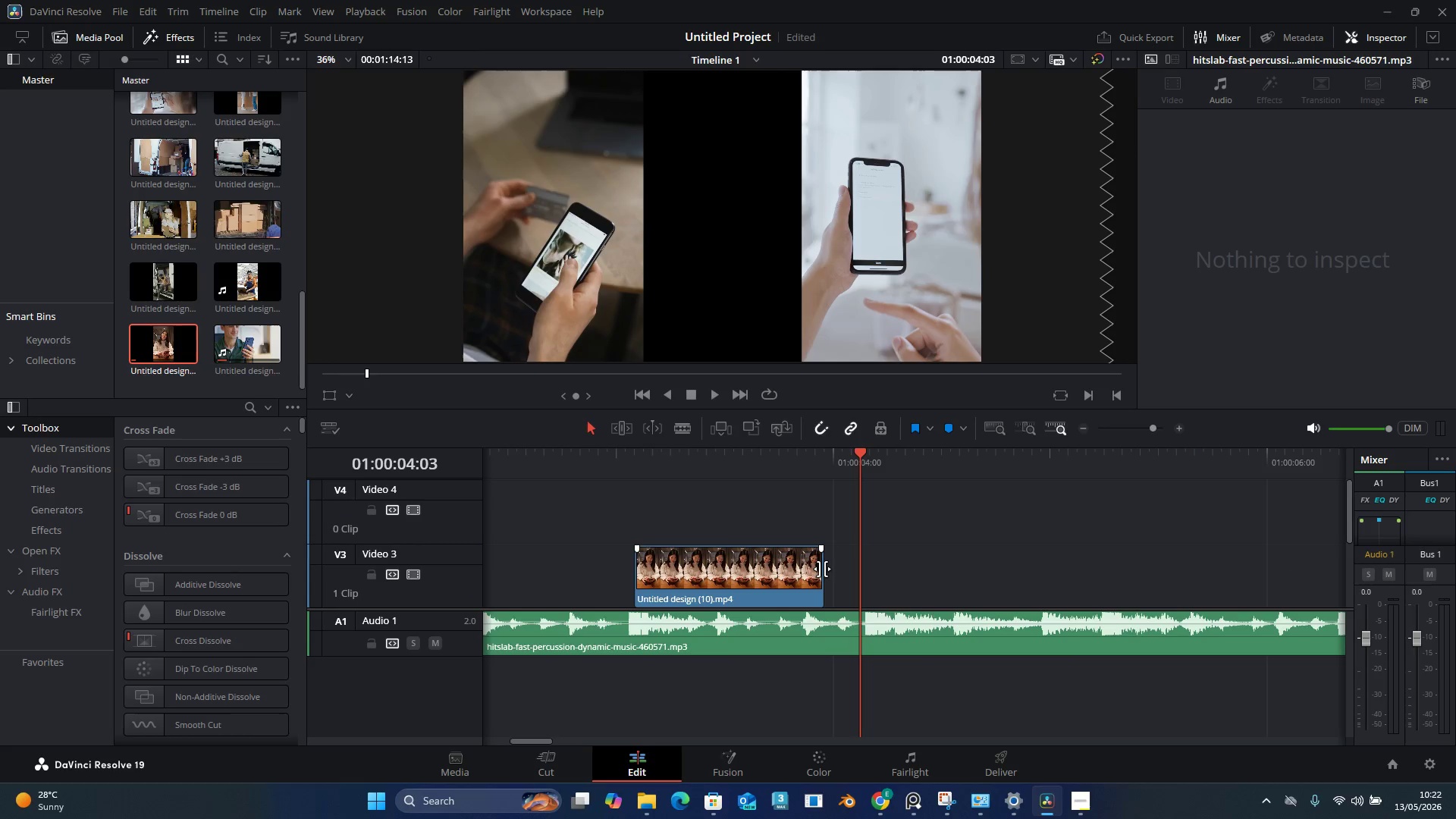 
left_click_drag(start_coordinate=[822, 569], to_coordinate=[861, 570])
 